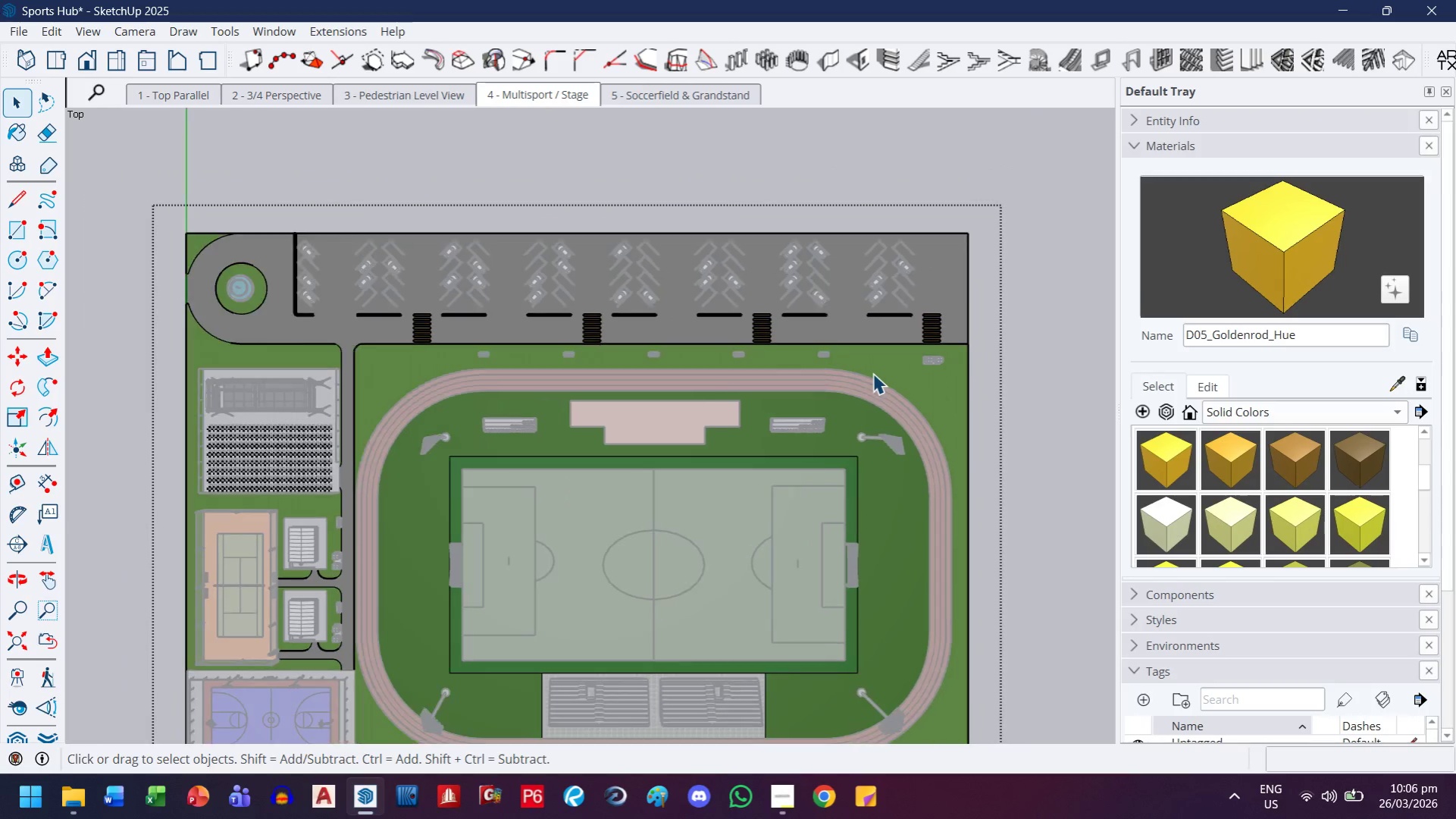 
scroll: coordinate [252, 302], scroll_direction: up, amount: 3.0
 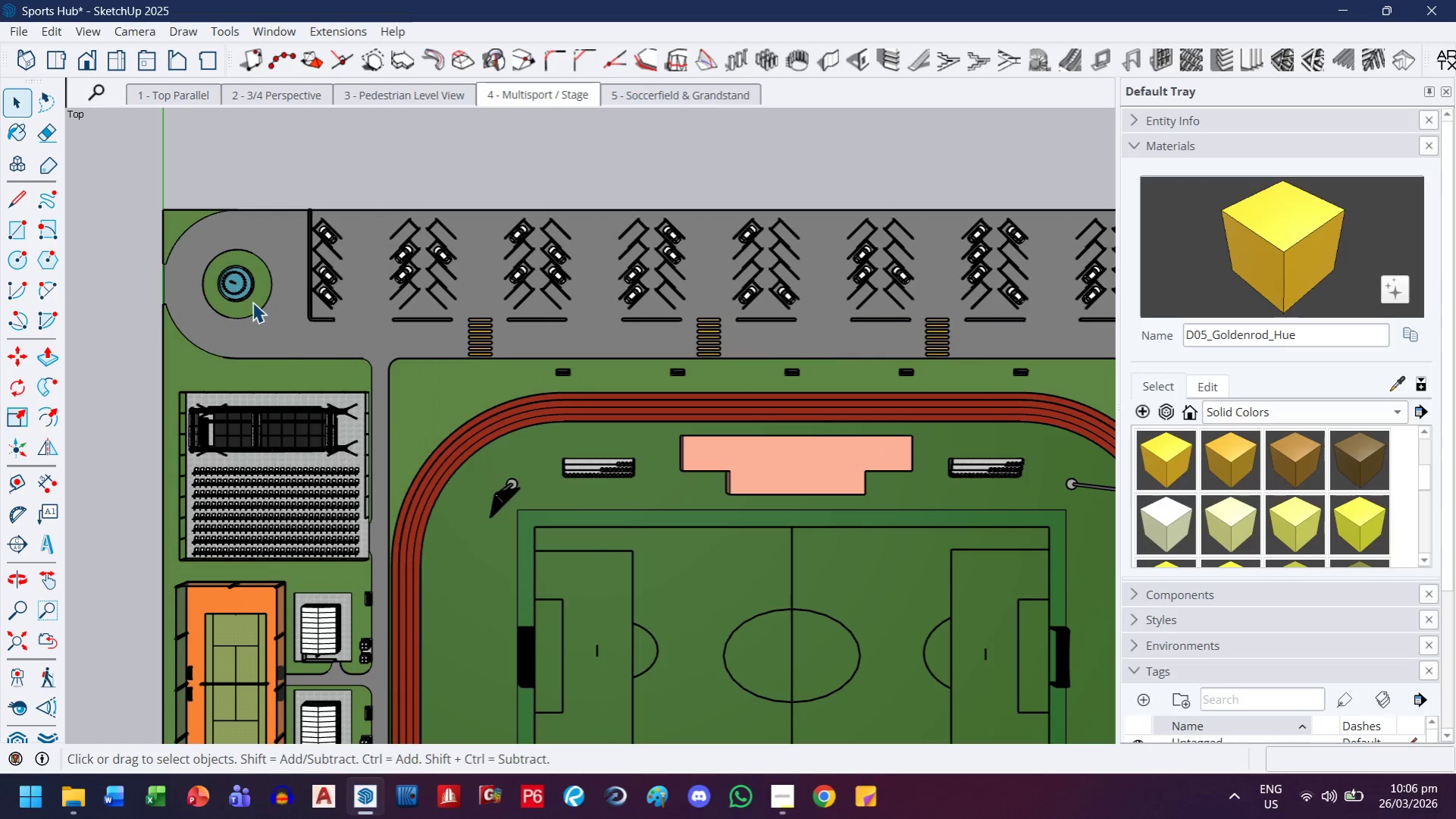 
key(Control+S)
 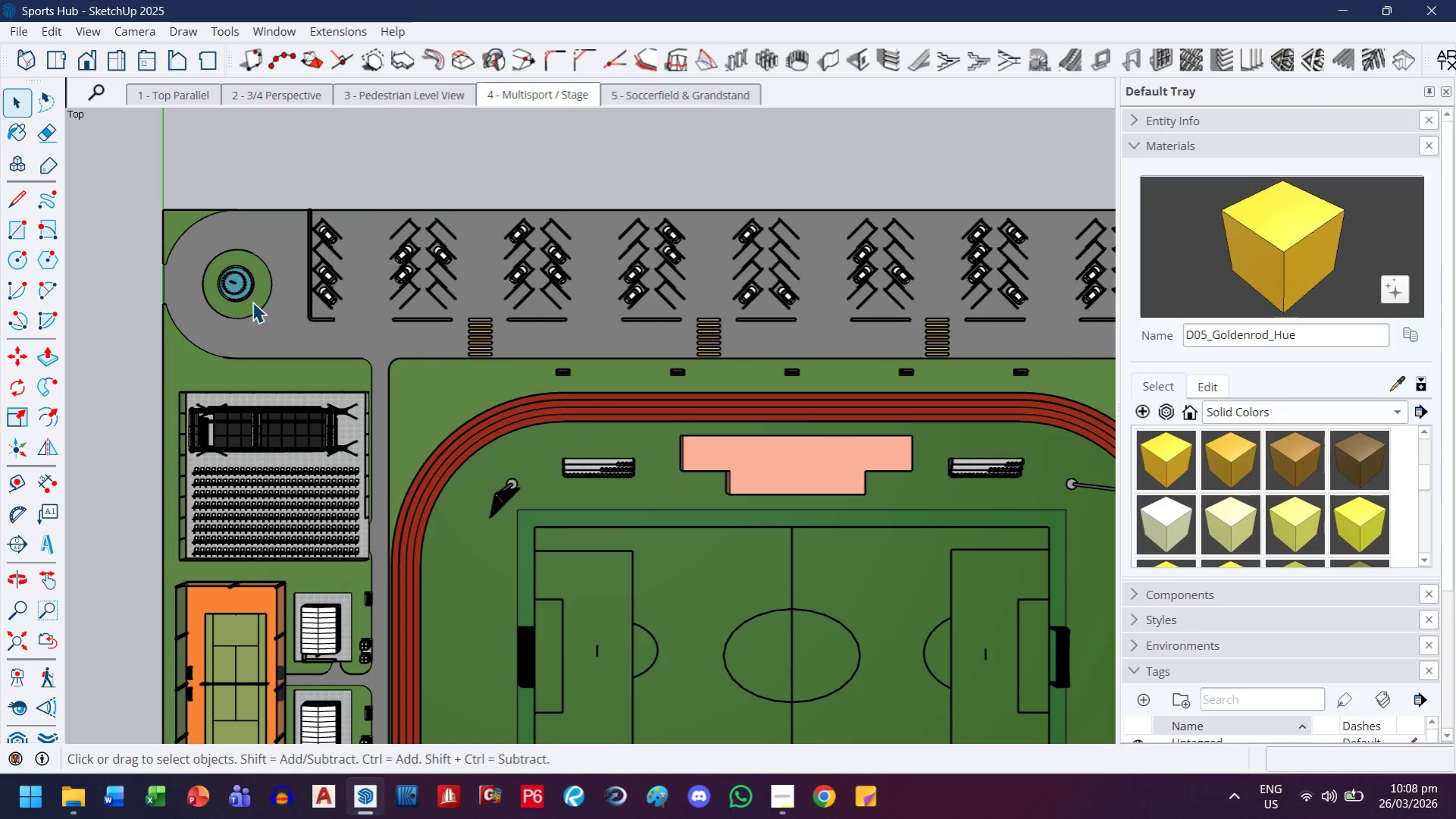 
wait(99.62)
 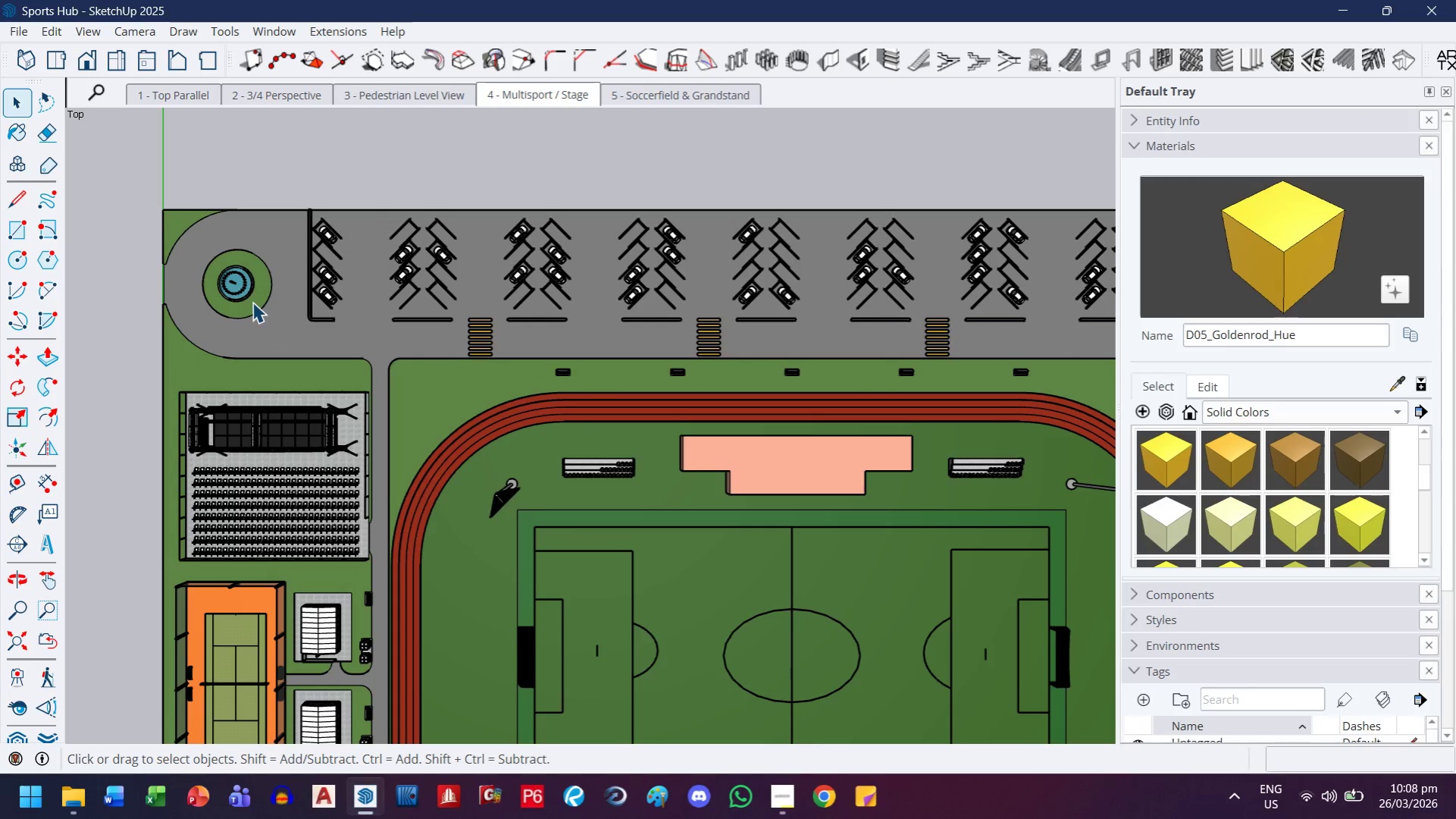 
scroll: coordinate [335, 355], scroll_direction: up, amount: 15.0
 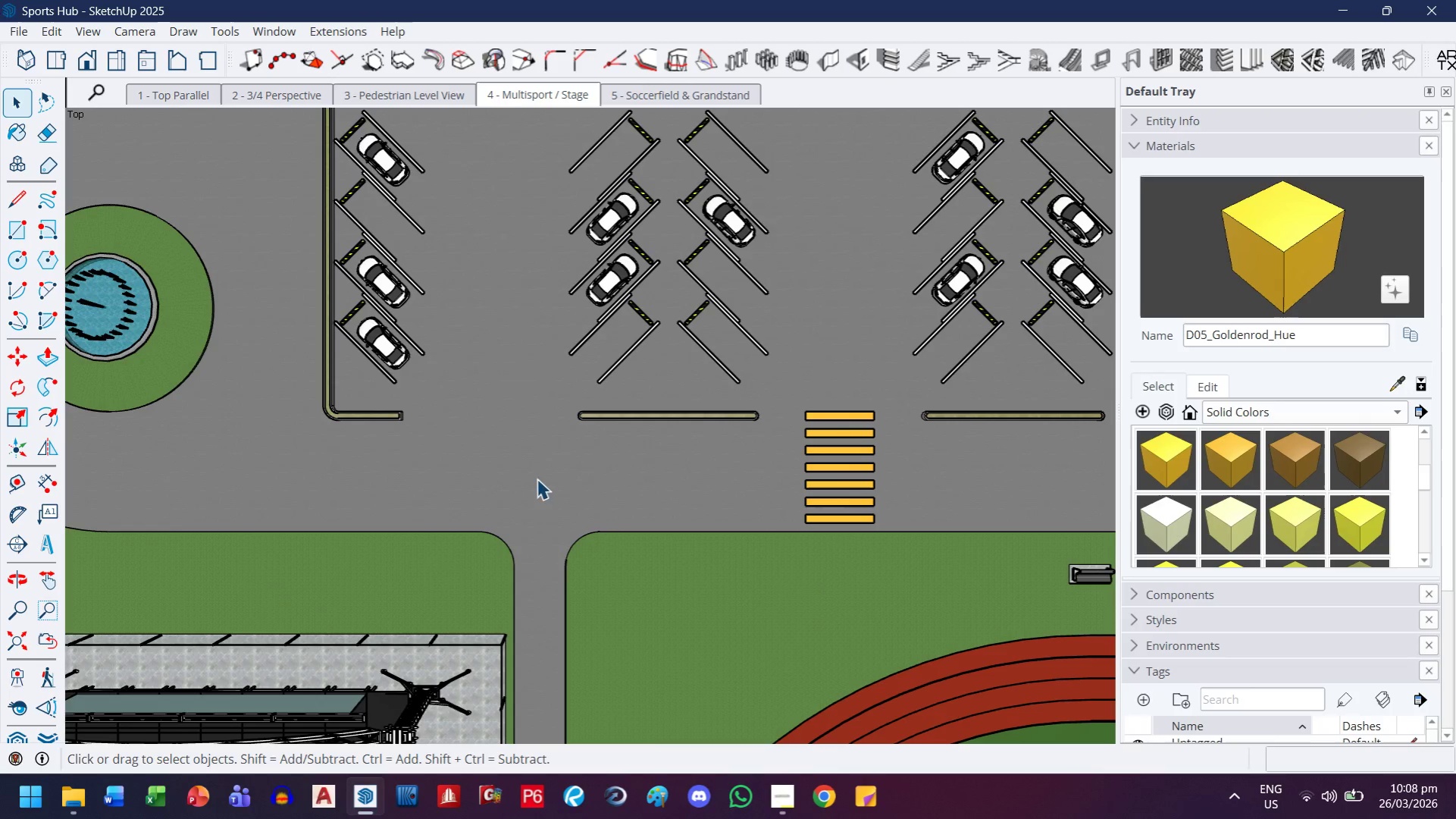 
key(H)
 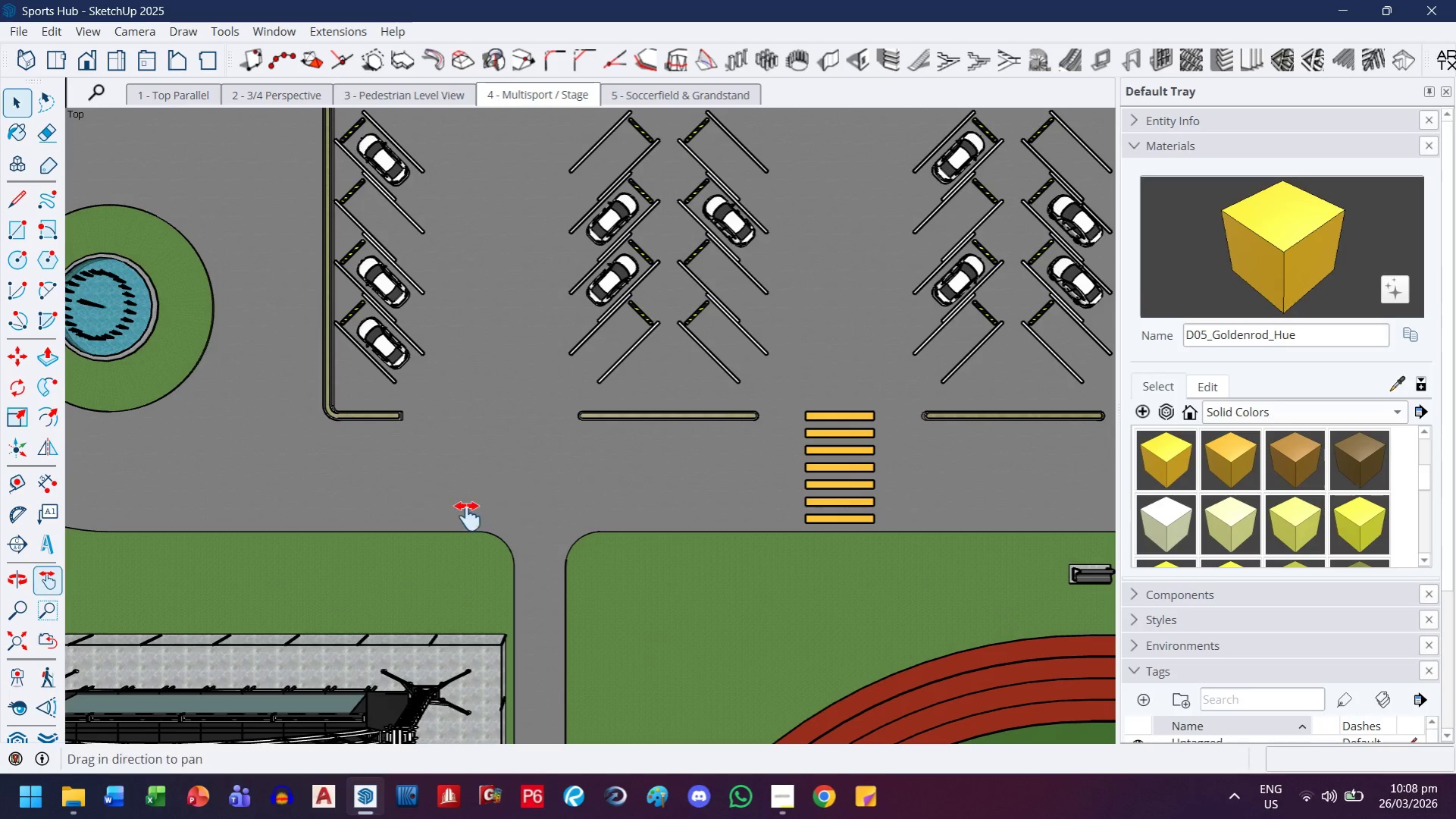 
left_click_drag(start_coordinate=[468, 516], to_coordinate=[821, 468])
 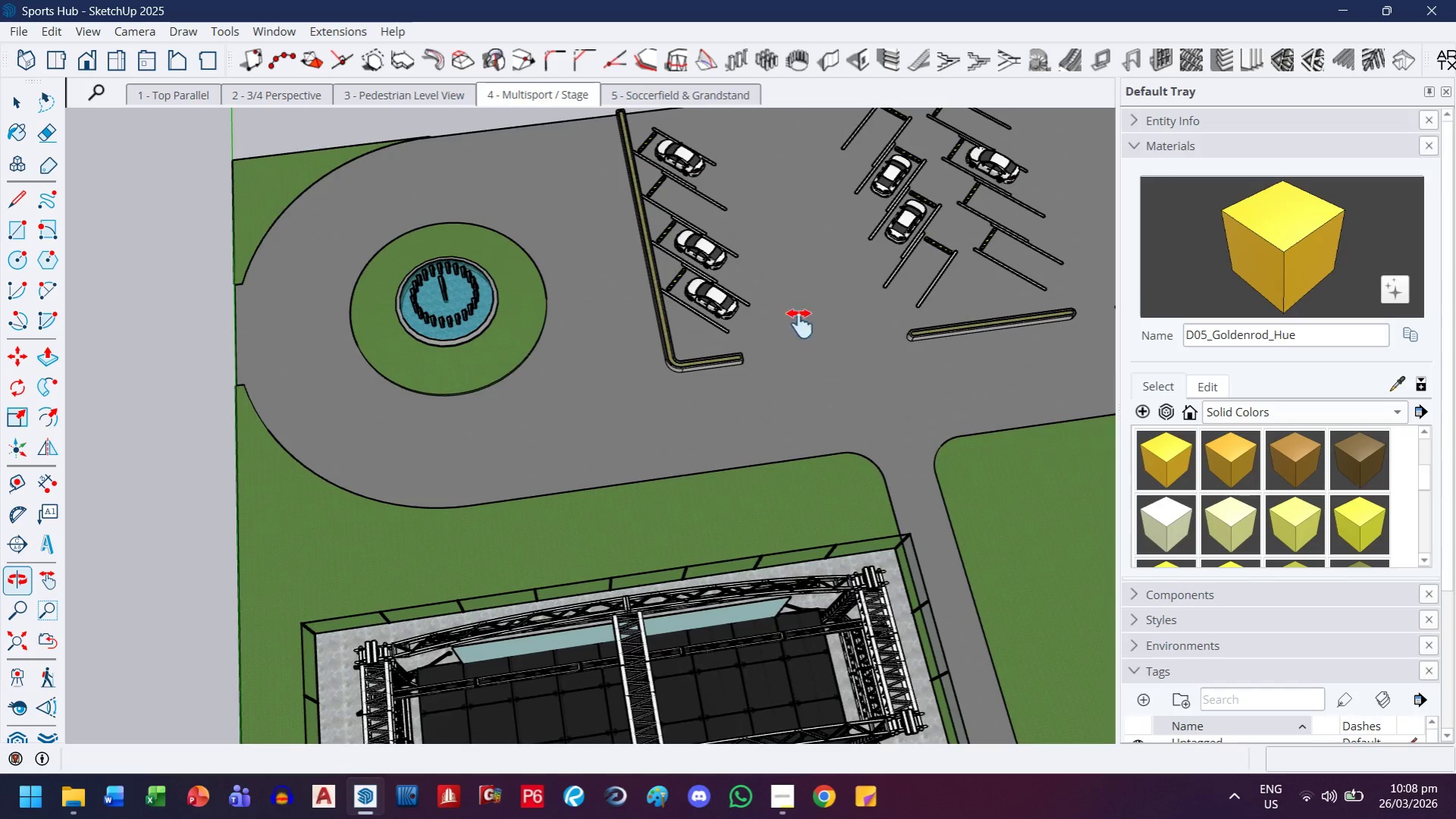 
left_click_drag(start_coordinate=[630, 397], to_coordinate=[528, 518])
 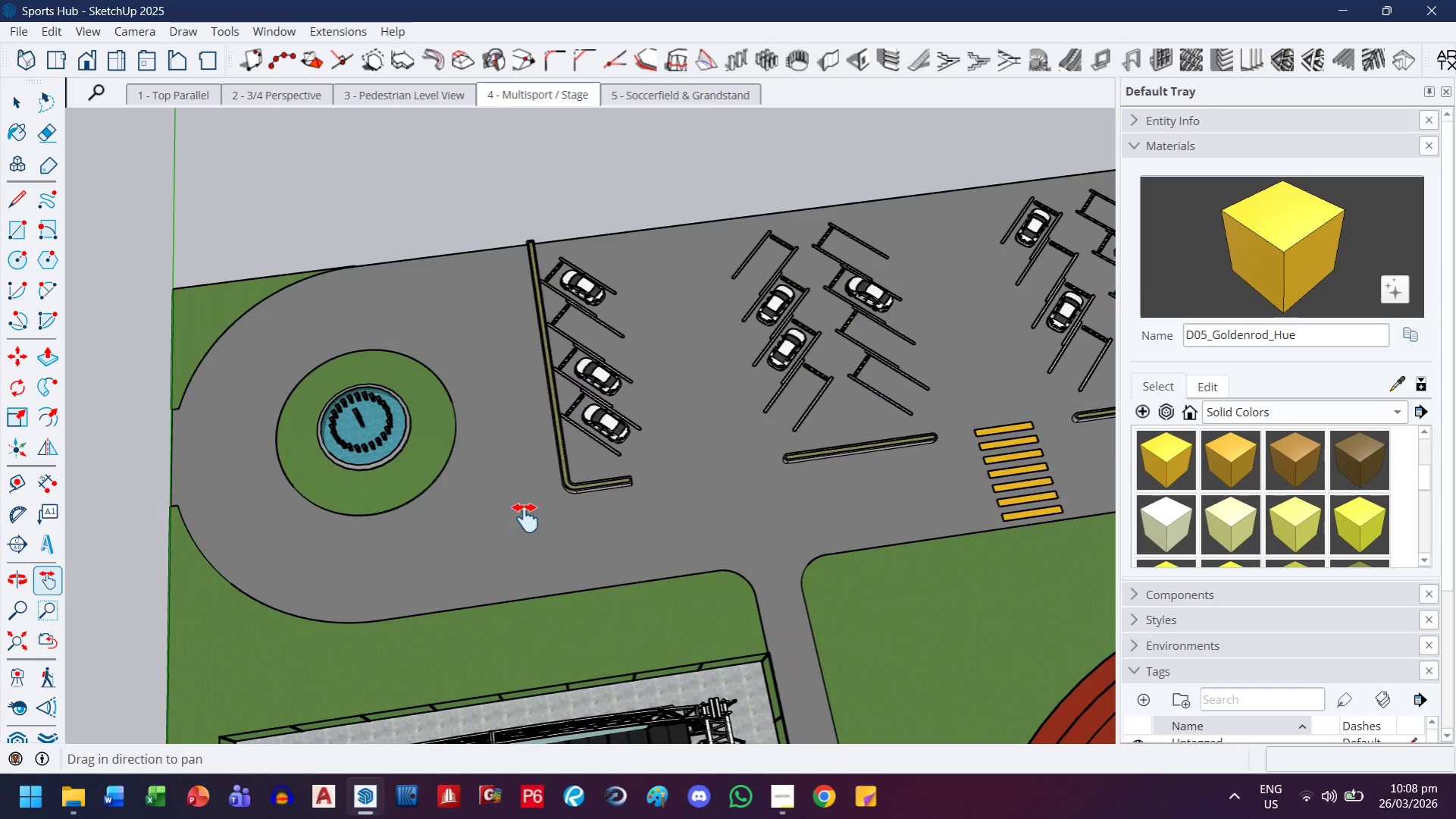 
scroll: coordinate [637, 392], scroll_direction: down, amount: 1.0
 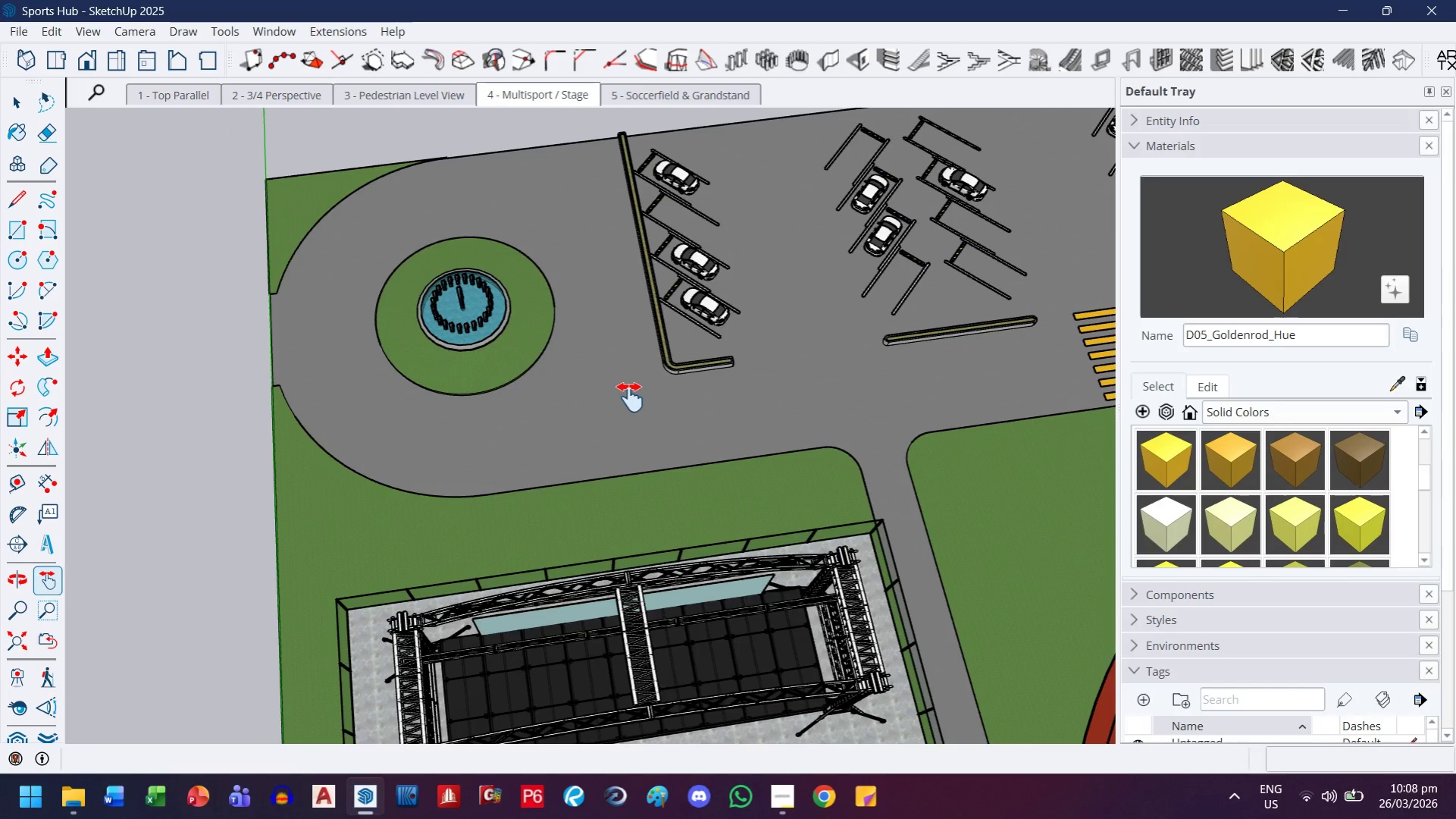 
key(Control+ControlLeft)
 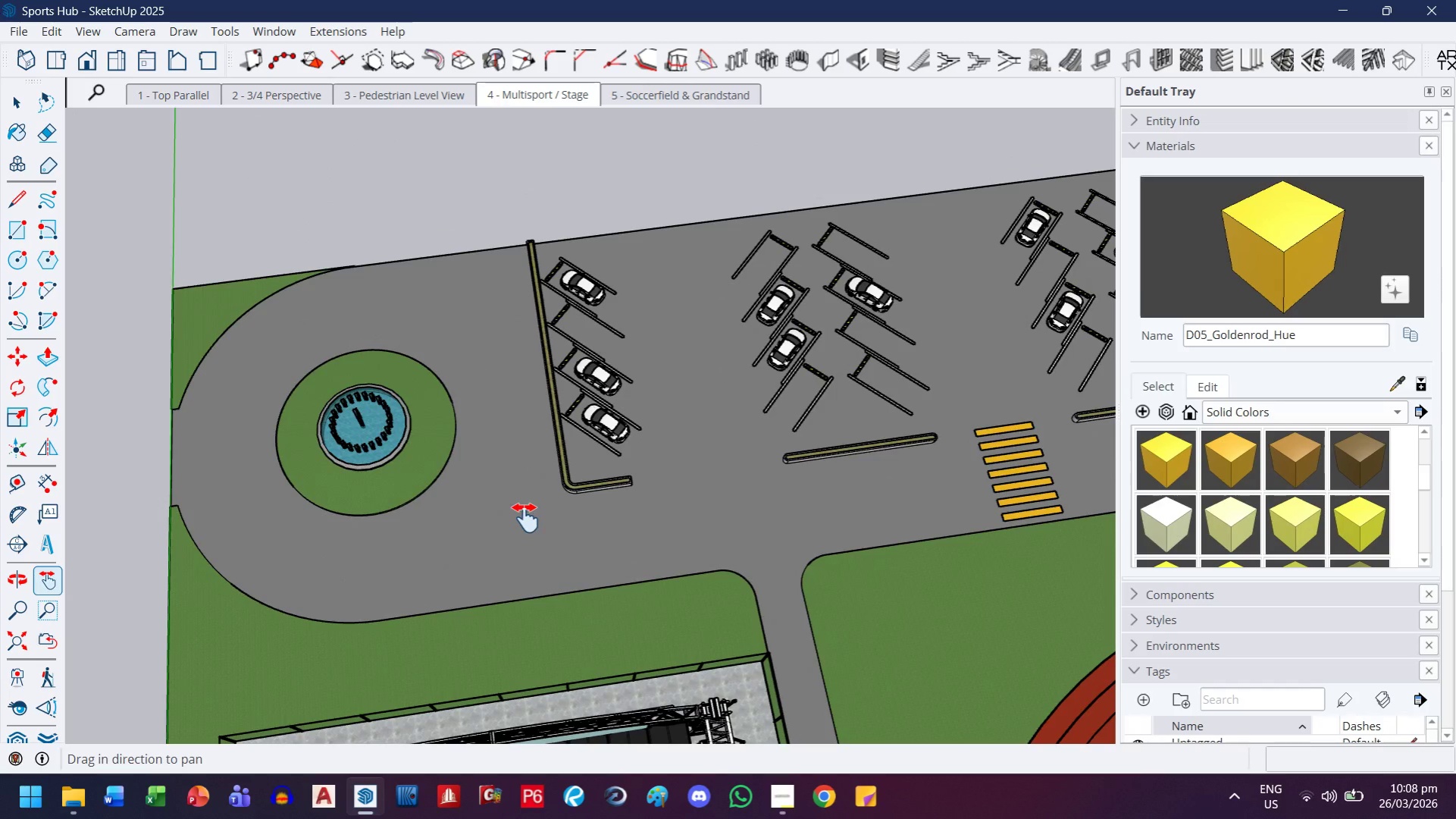 
key(Control+S)
 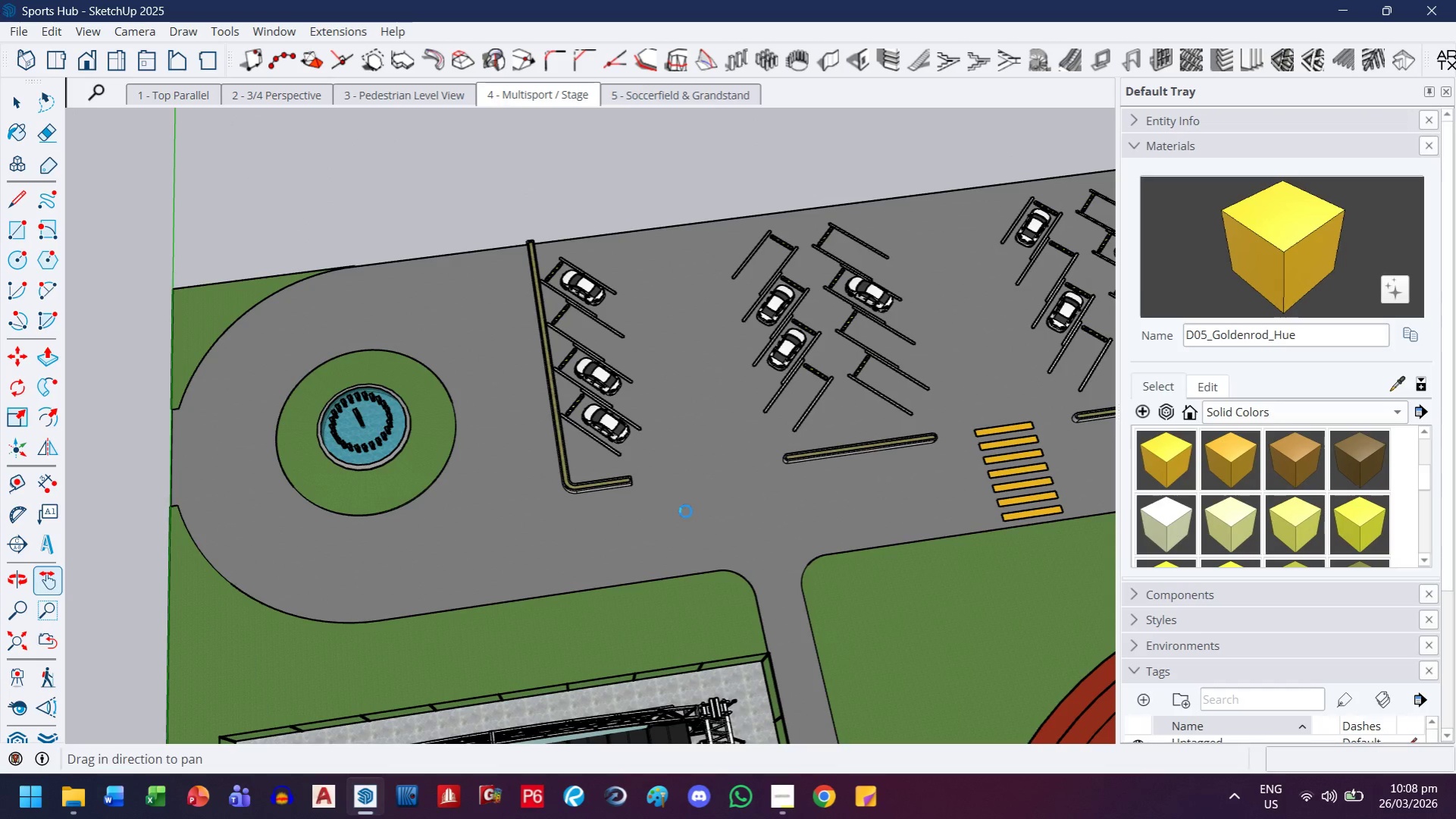 
left_click_drag(start_coordinate=[685, 511], to_coordinate=[925, 566])
 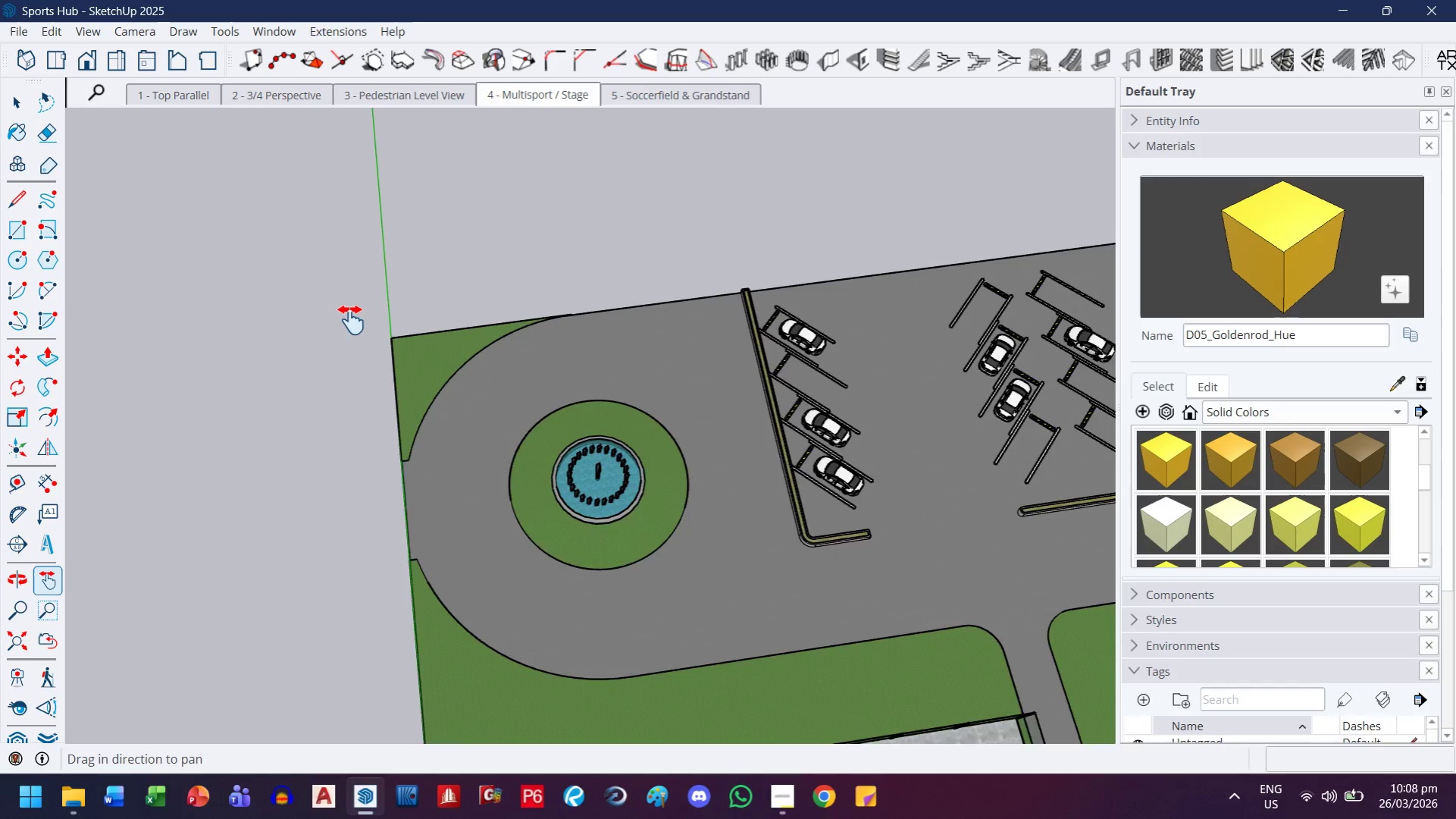 
scroll: coordinate [361, 359], scroll_direction: up, amount: 6.0
 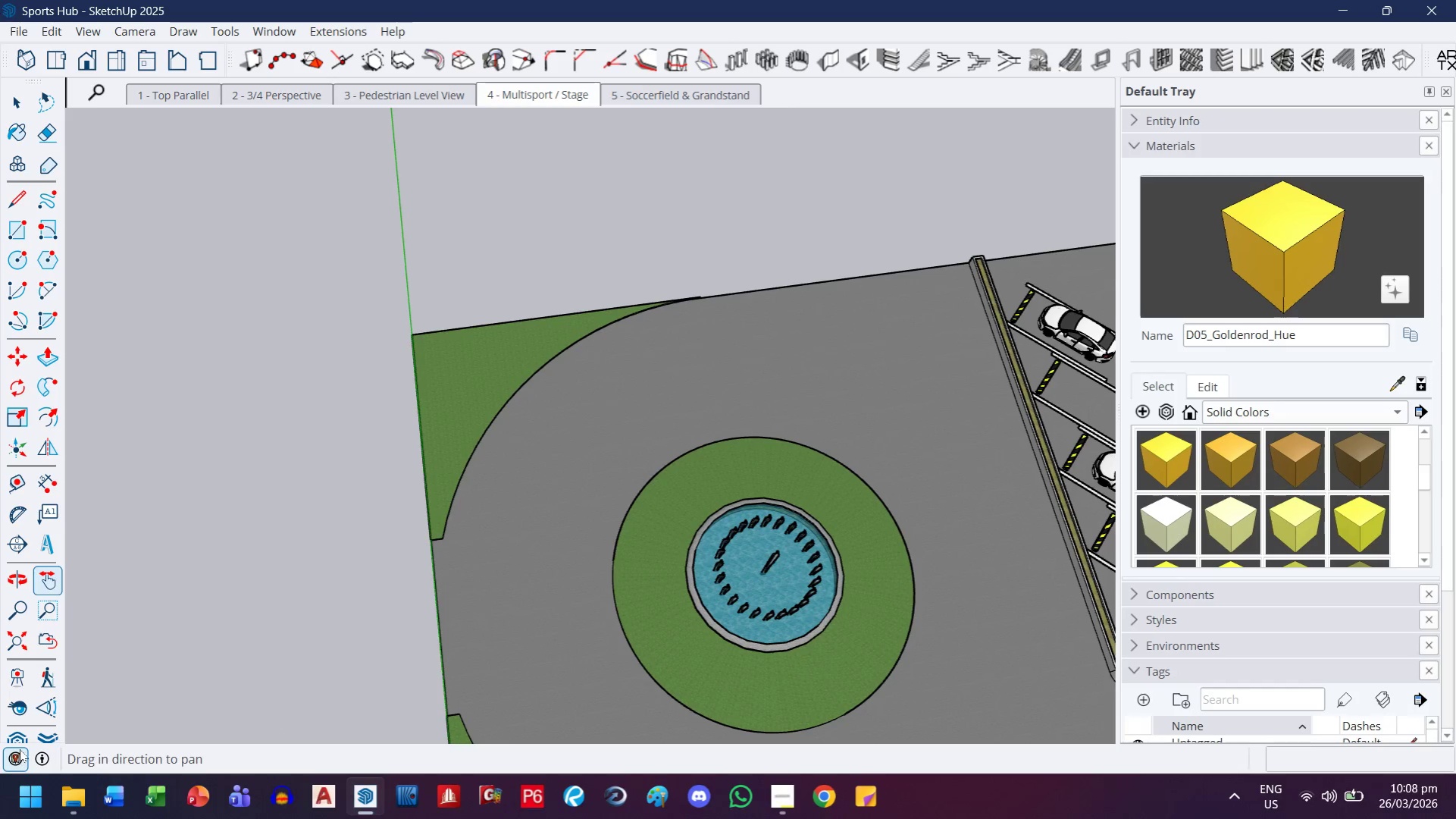 
left_click([22, 738])
 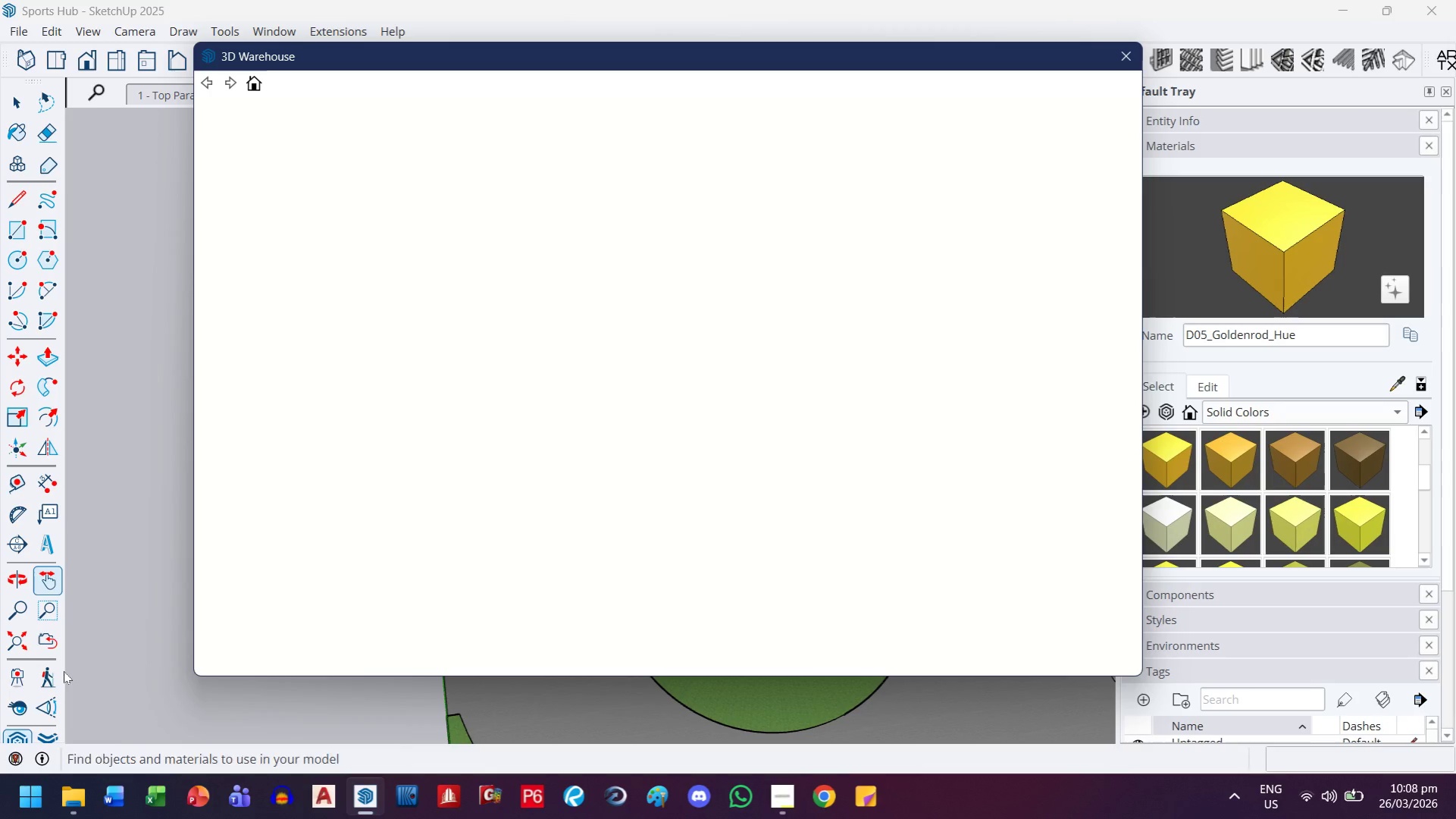 
mouse_move([490, 237])
 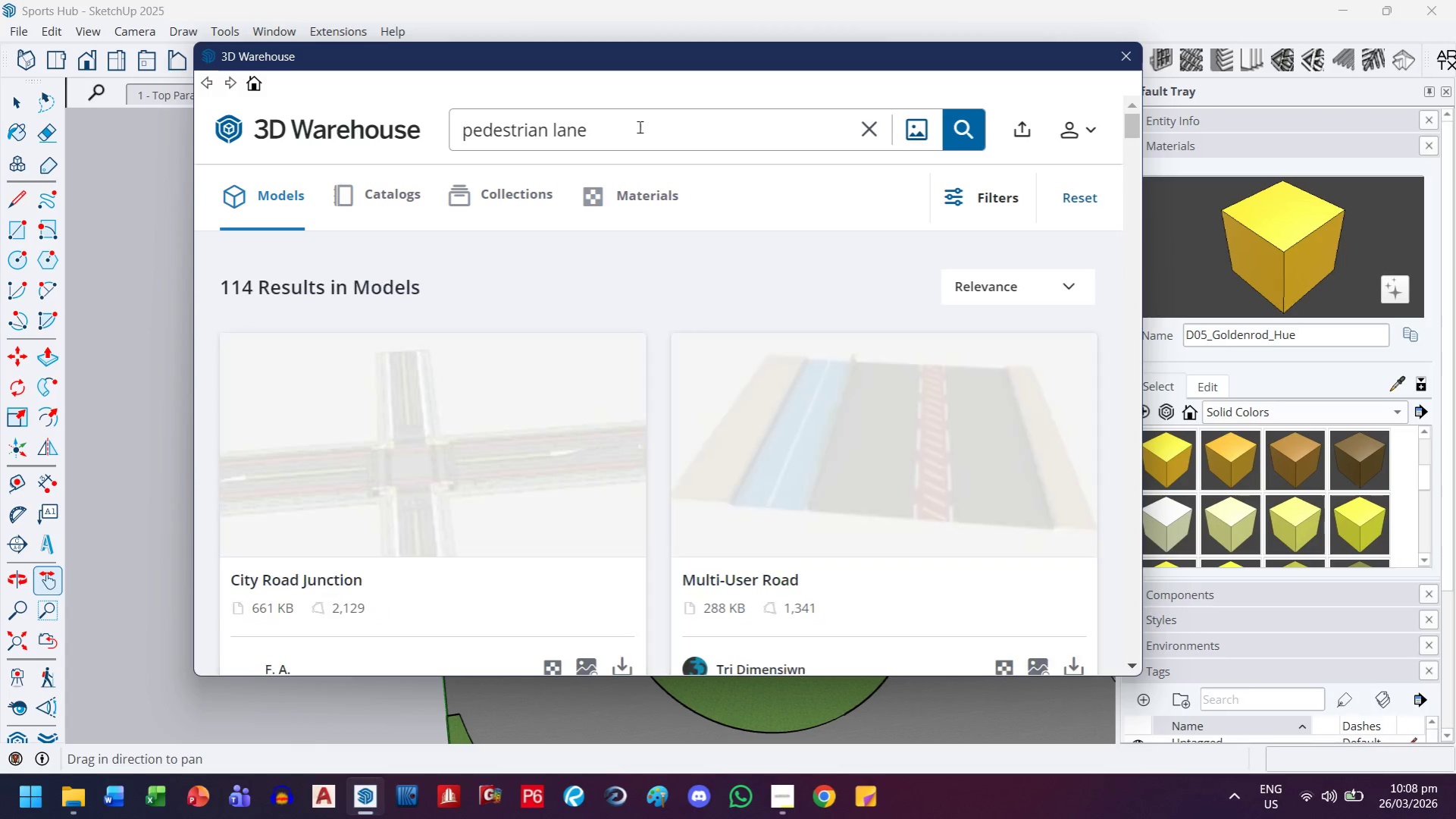 
left_click_drag(start_coordinate=[636, 133], to_coordinate=[309, 171])
 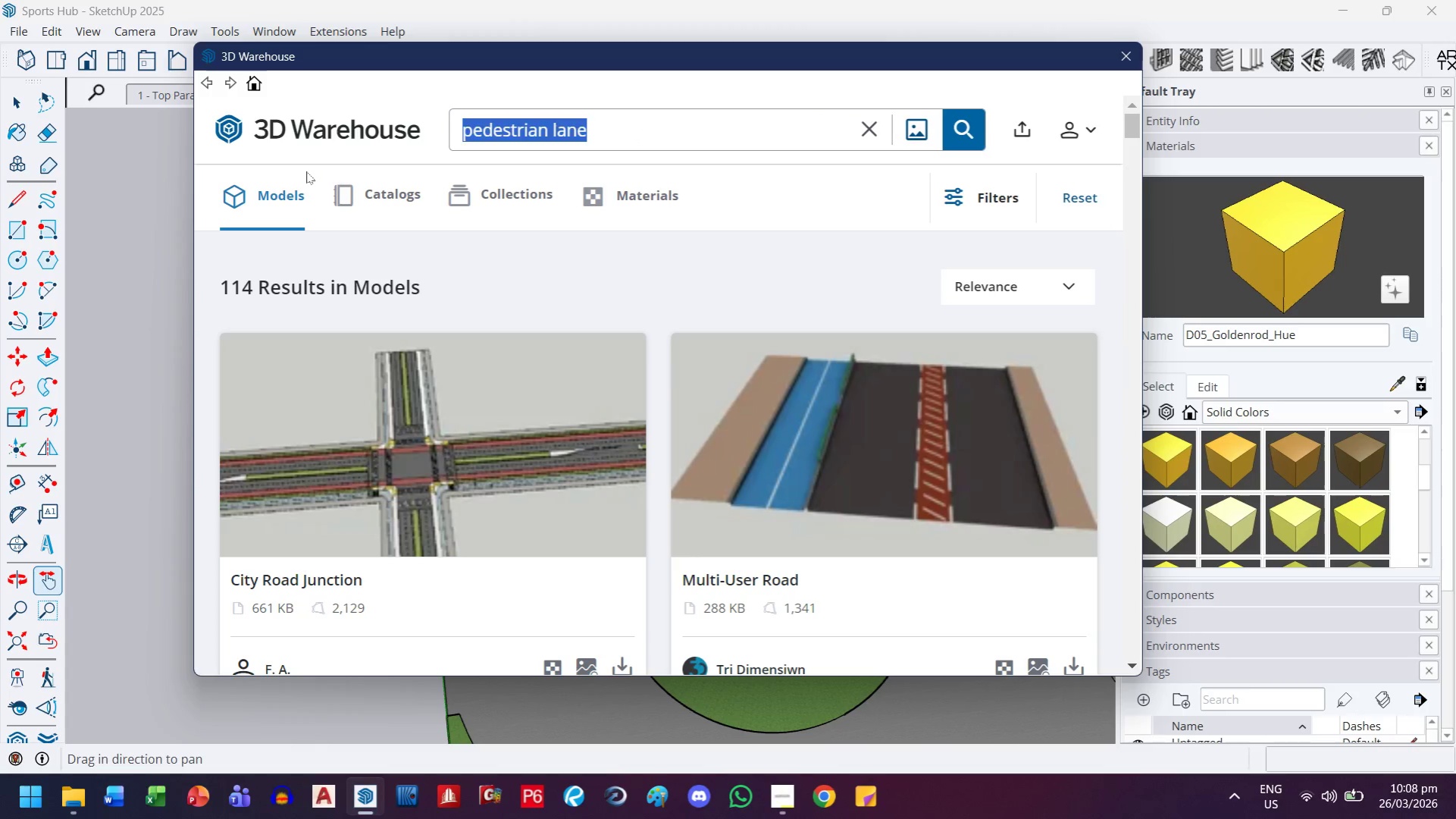 
type(trees)
 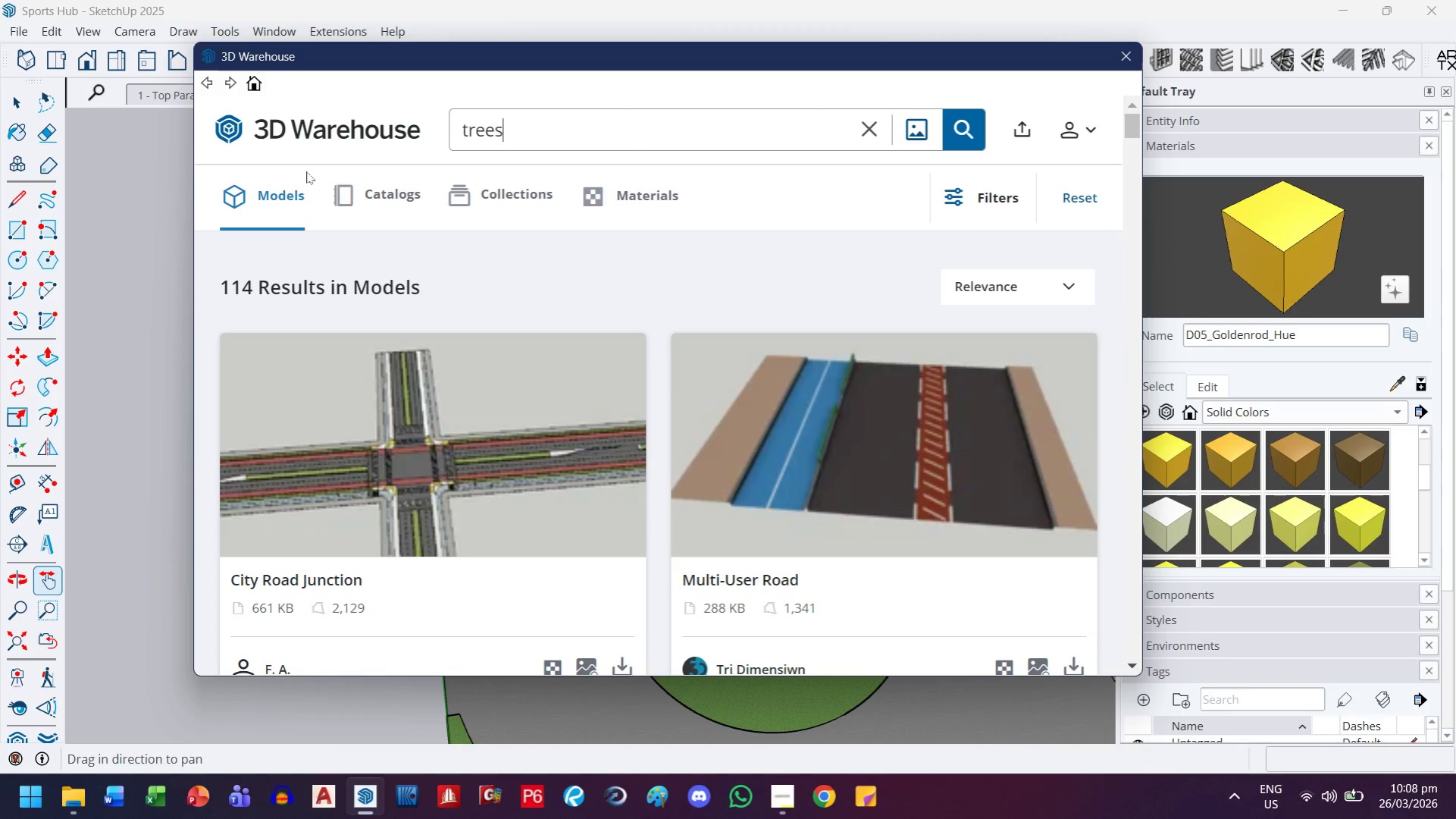 
key(Enter)
 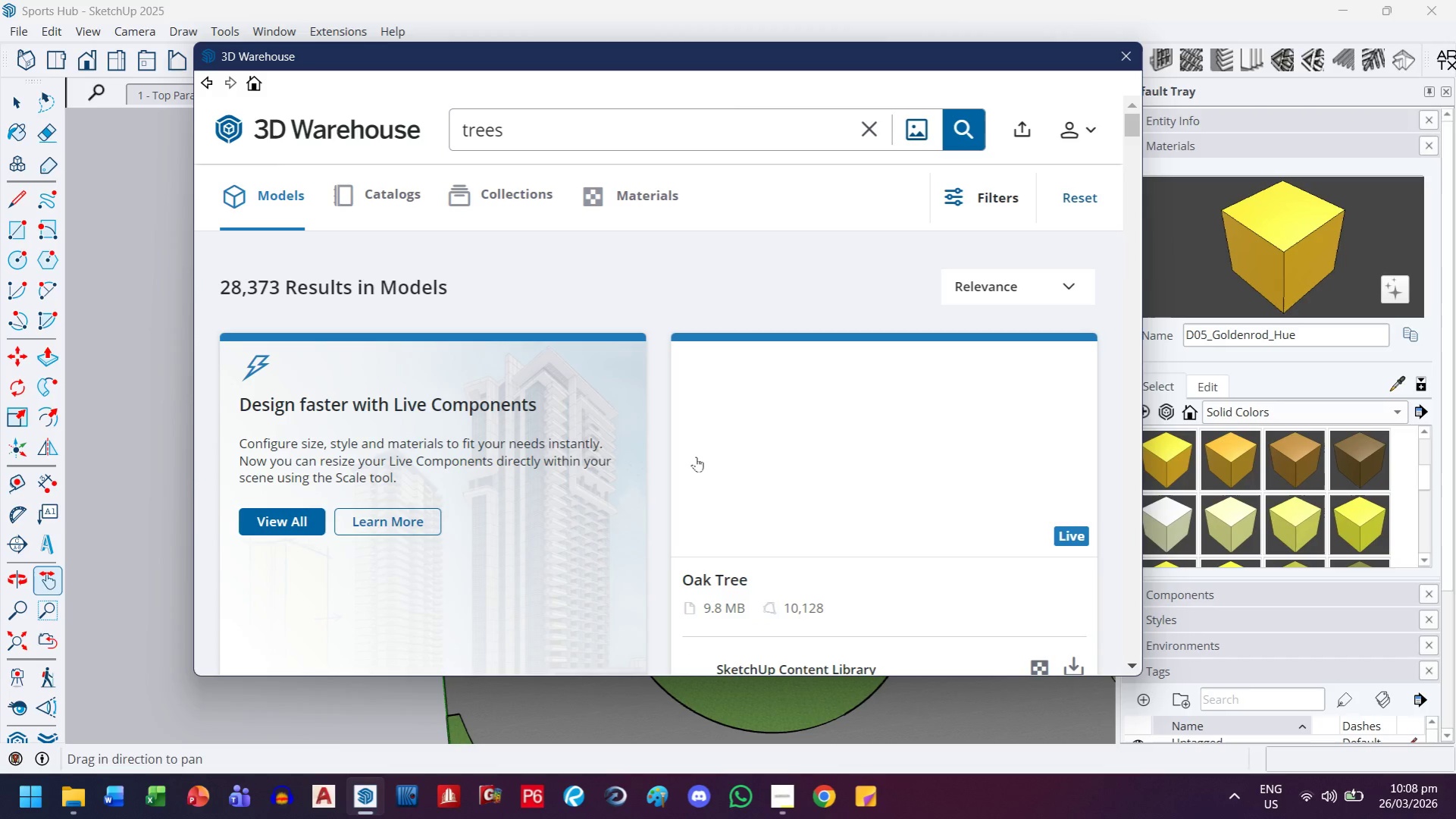 
wait(5.08)
 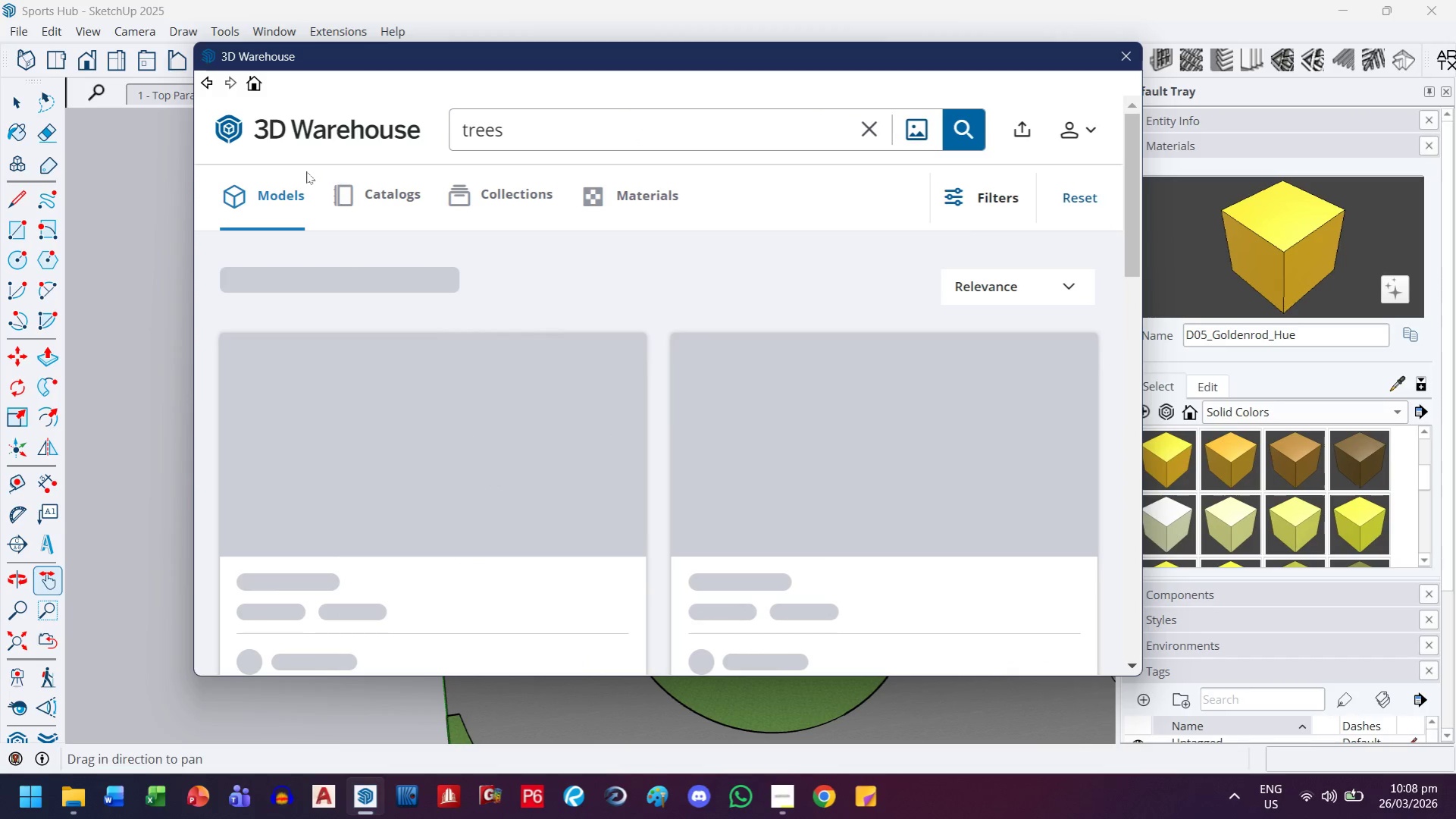 
scroll: coordinate [696, 457], scroll_direction: down, amount: 6.0
 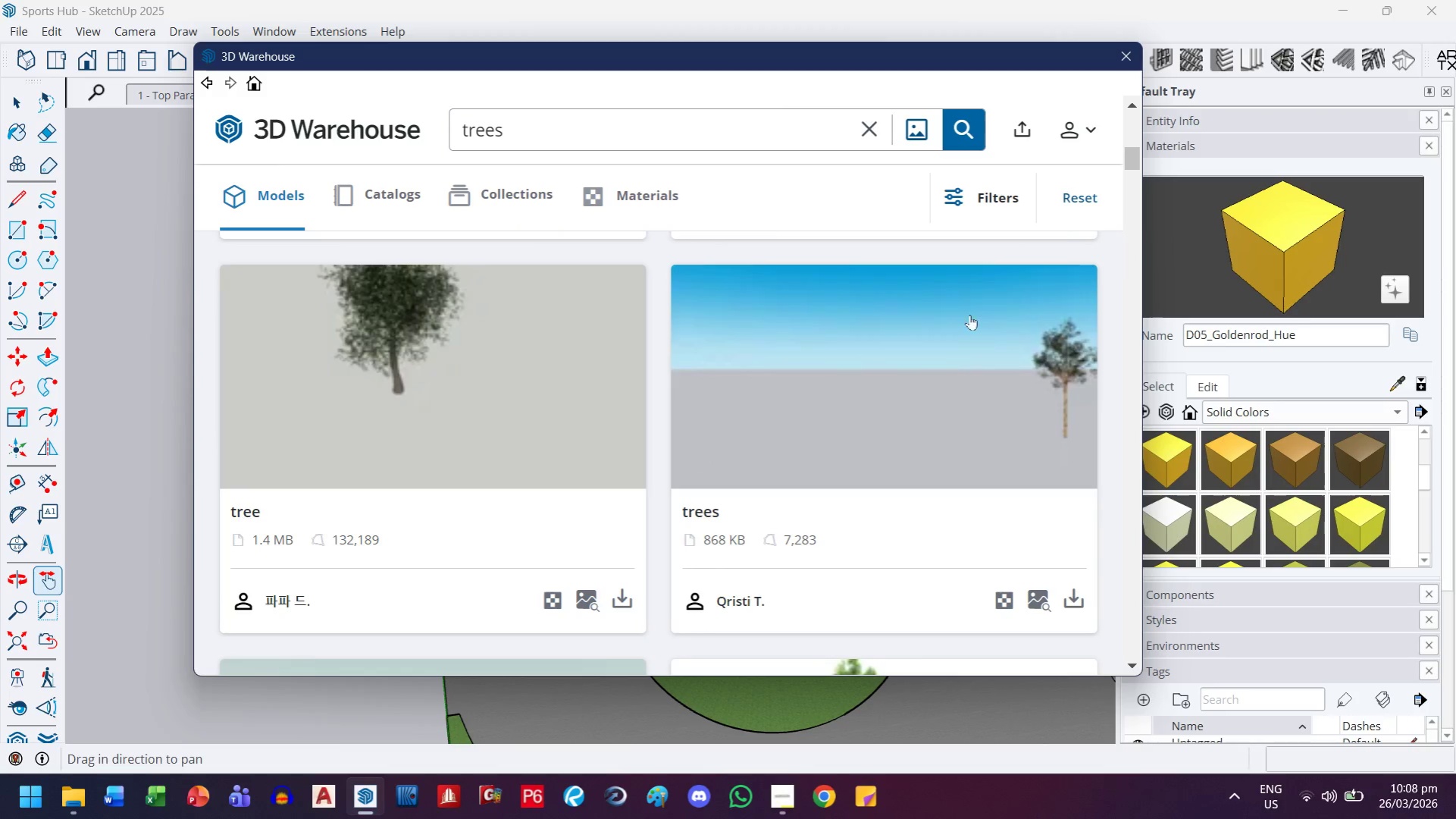 
left_click([969, 191])
 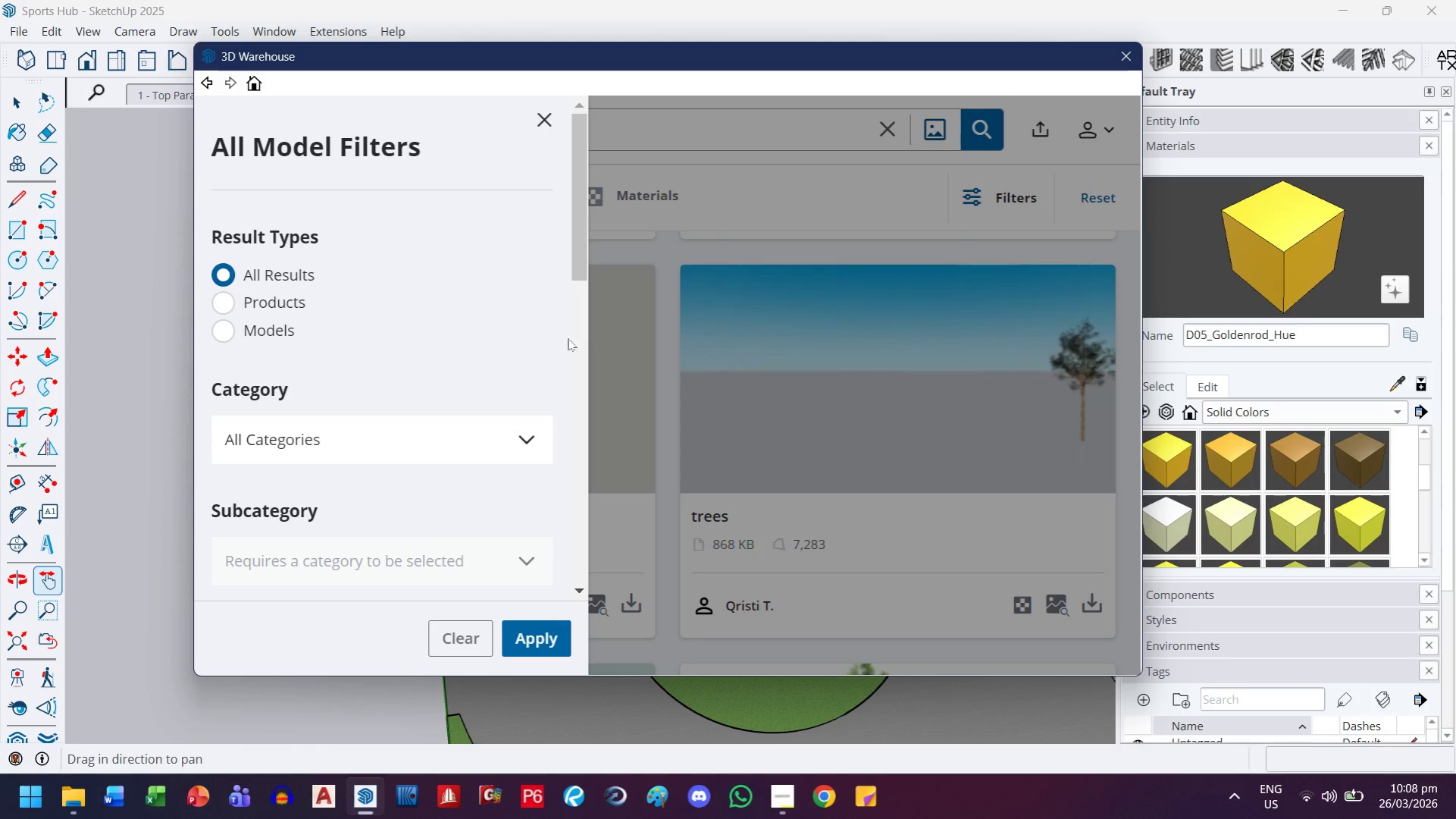 
scroll: coordinate [460, 374], scroll_direction: down, amount: 4.0
 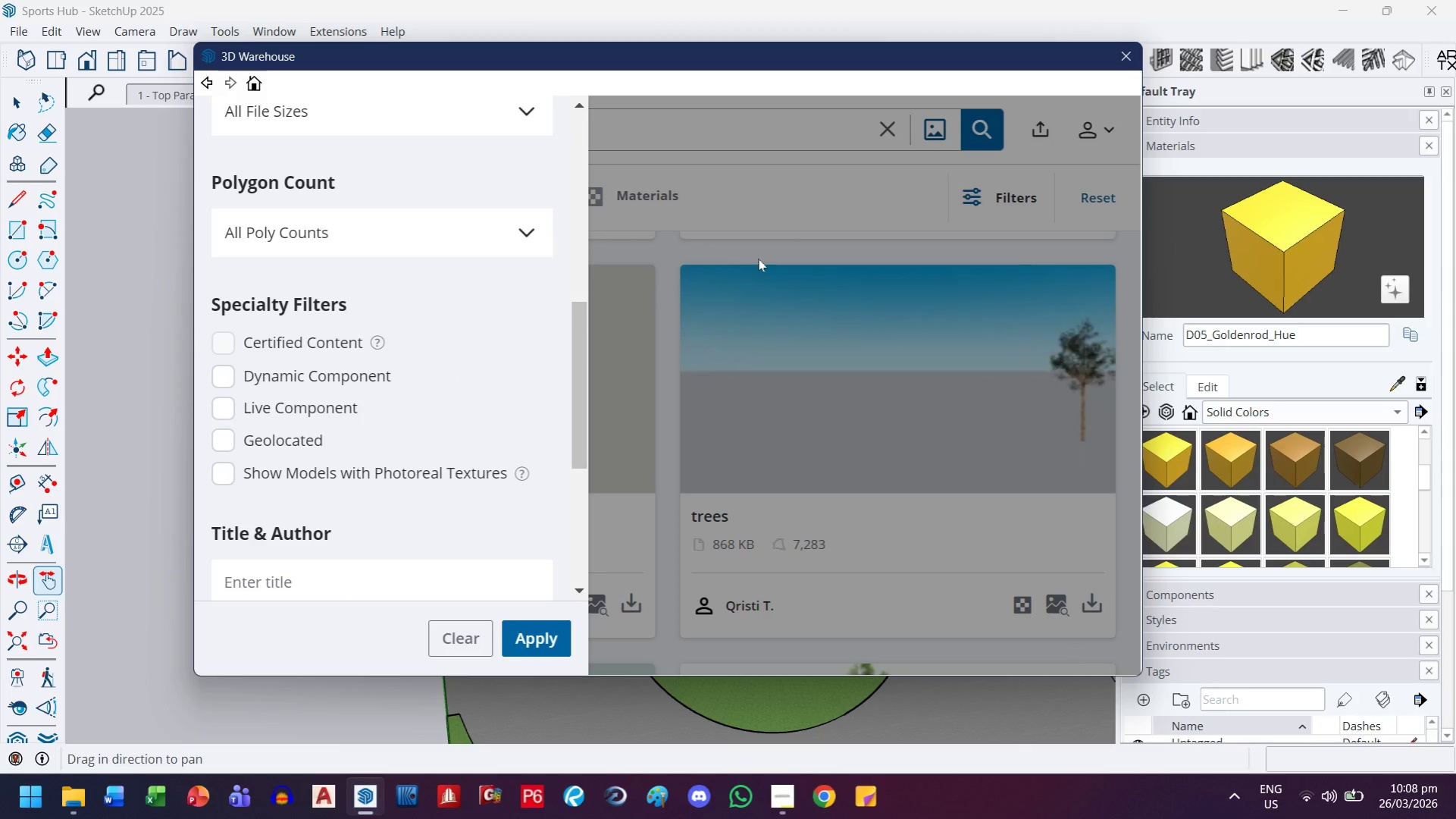 
left_click([792, 233])
 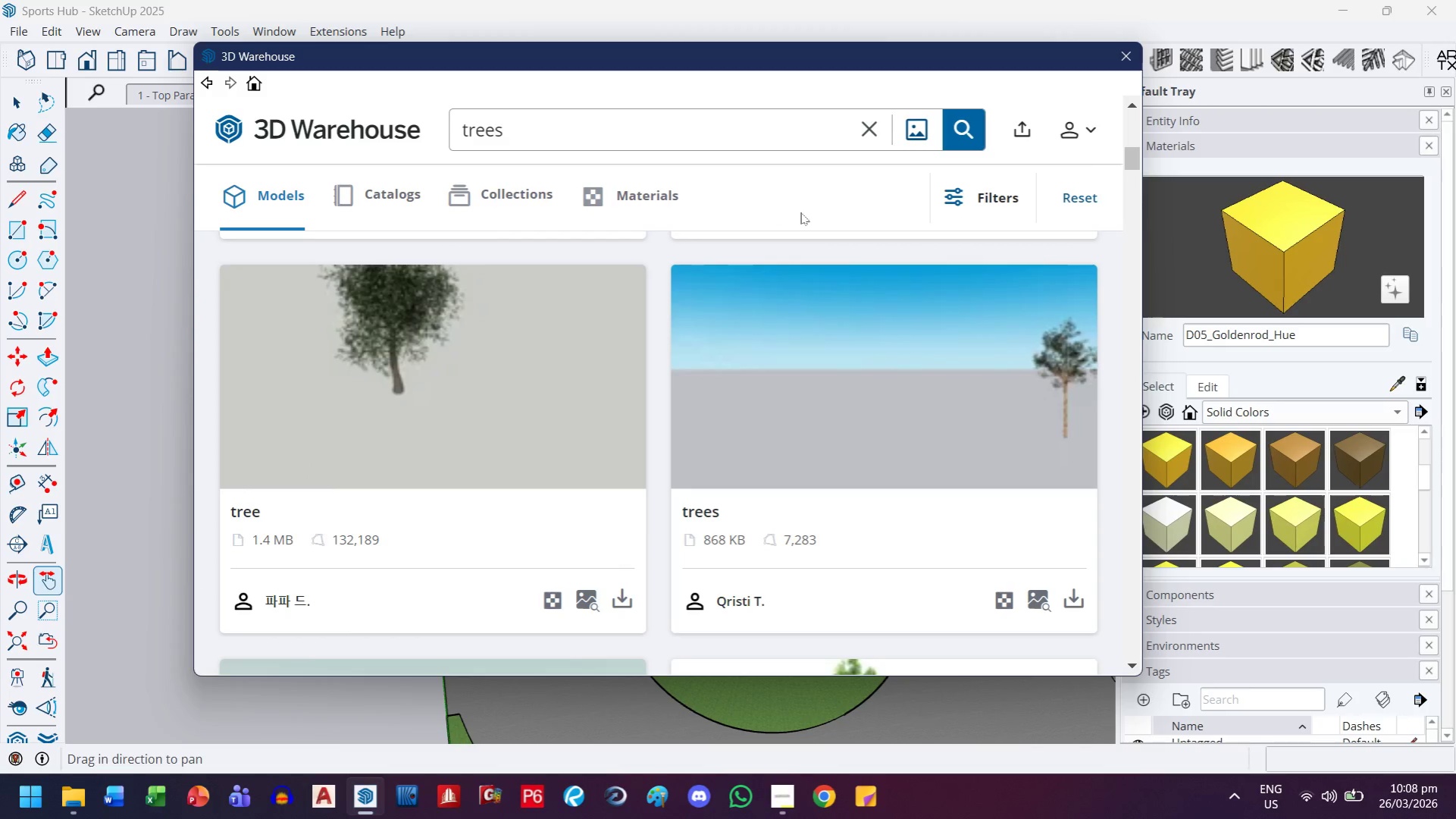 
scroll: coordinate [832, 351], scroll_direction: up, amount: 12.0
 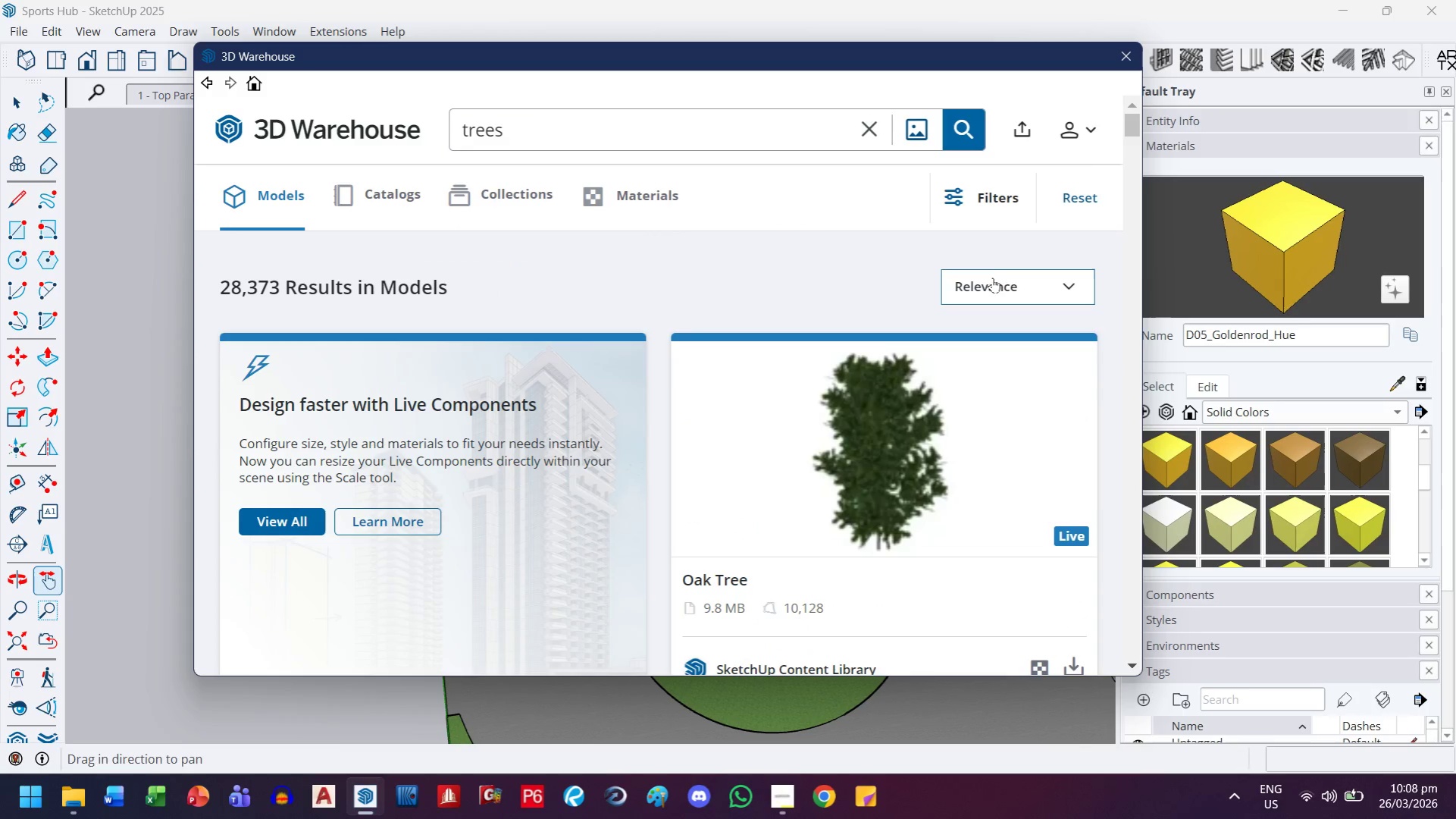 
left_click([994, 275])
 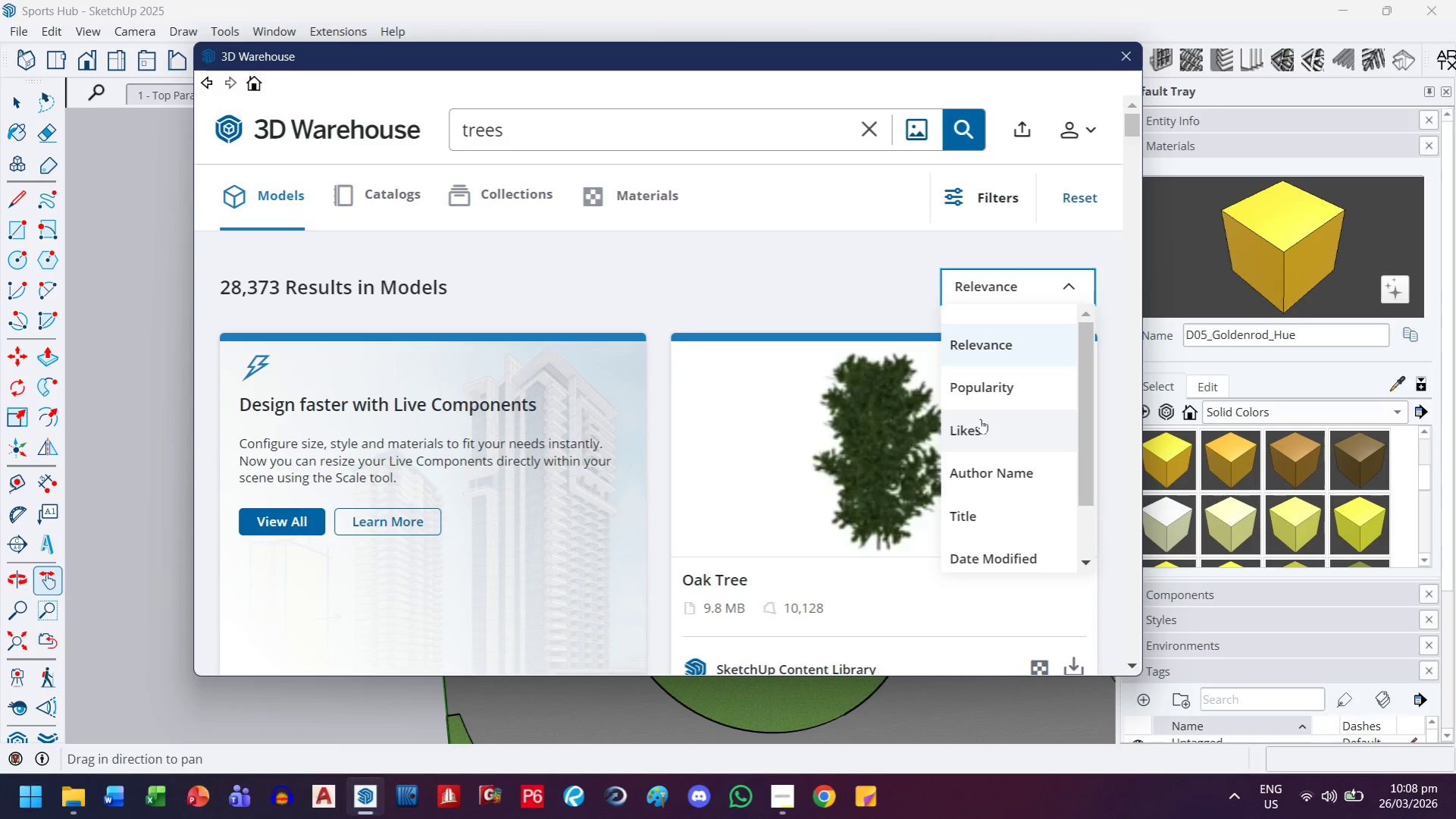 
scroll: coordinate [1030, 501], scroll_direction: down, amount: 2.0
 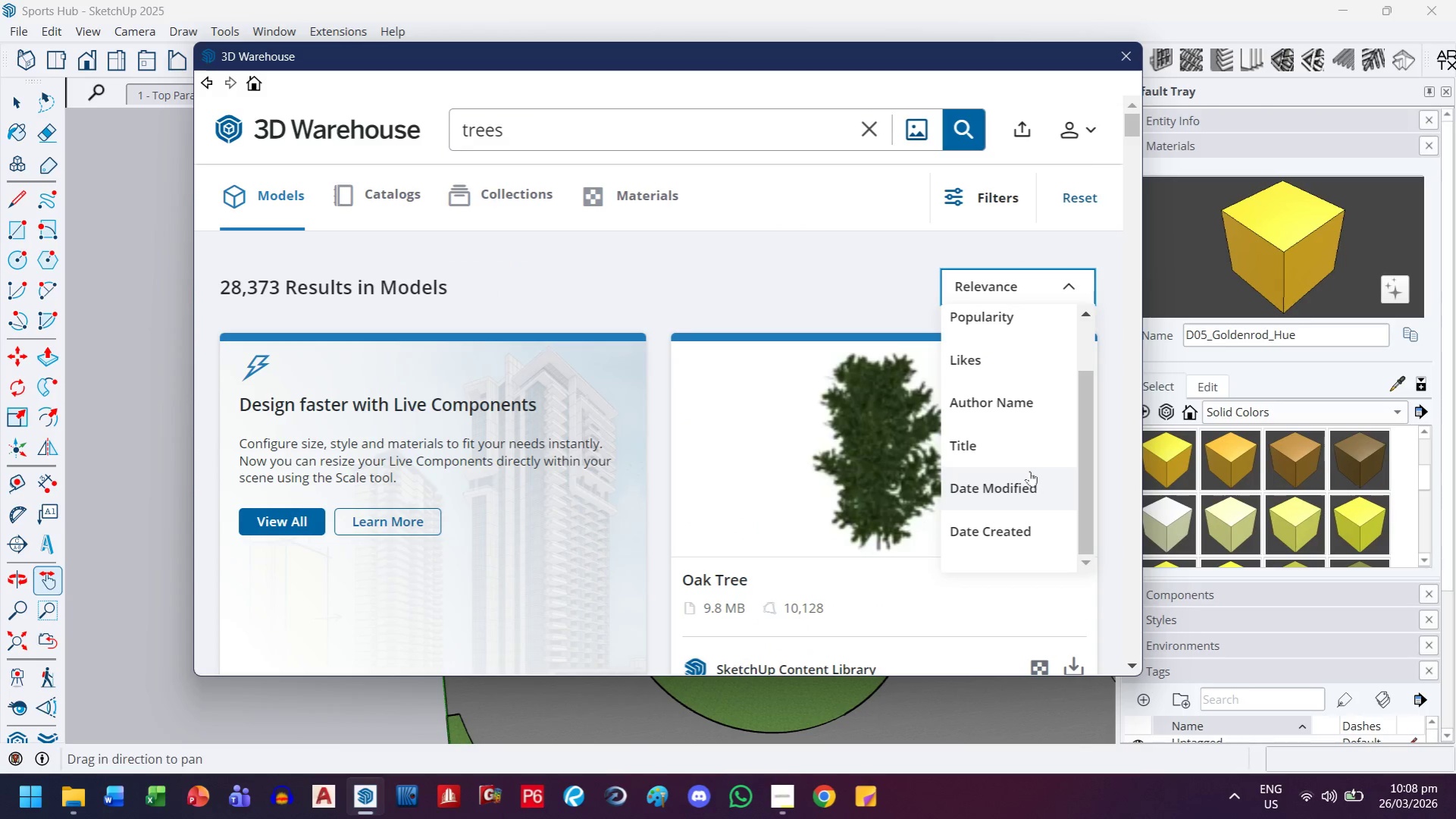 
scroll: coordinate [1027, 467], scroll_direction: up, amount: 3.0
 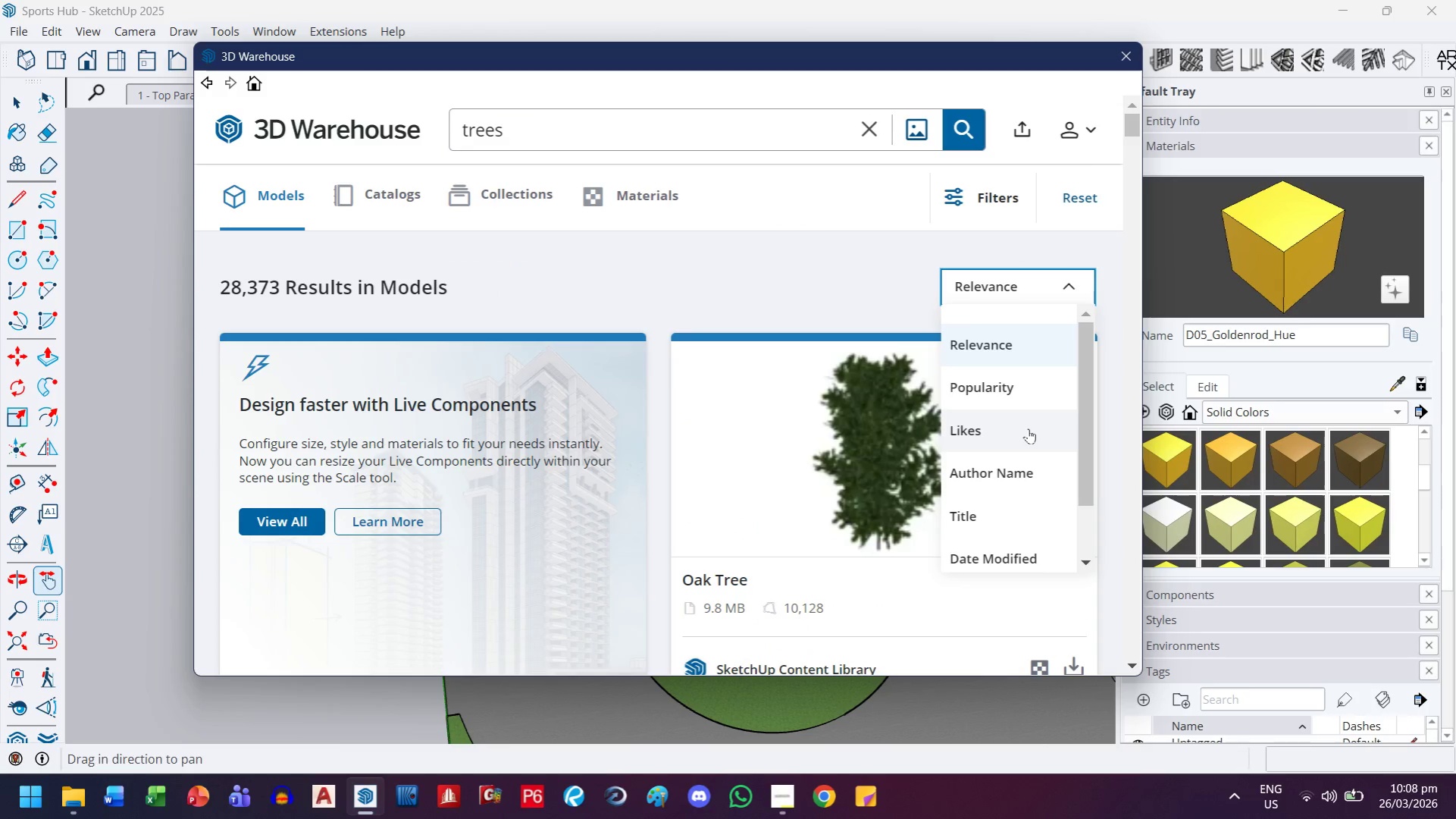 
scroll: coordinate [1028, 428], scroll_direction: down, amount: 3.0
 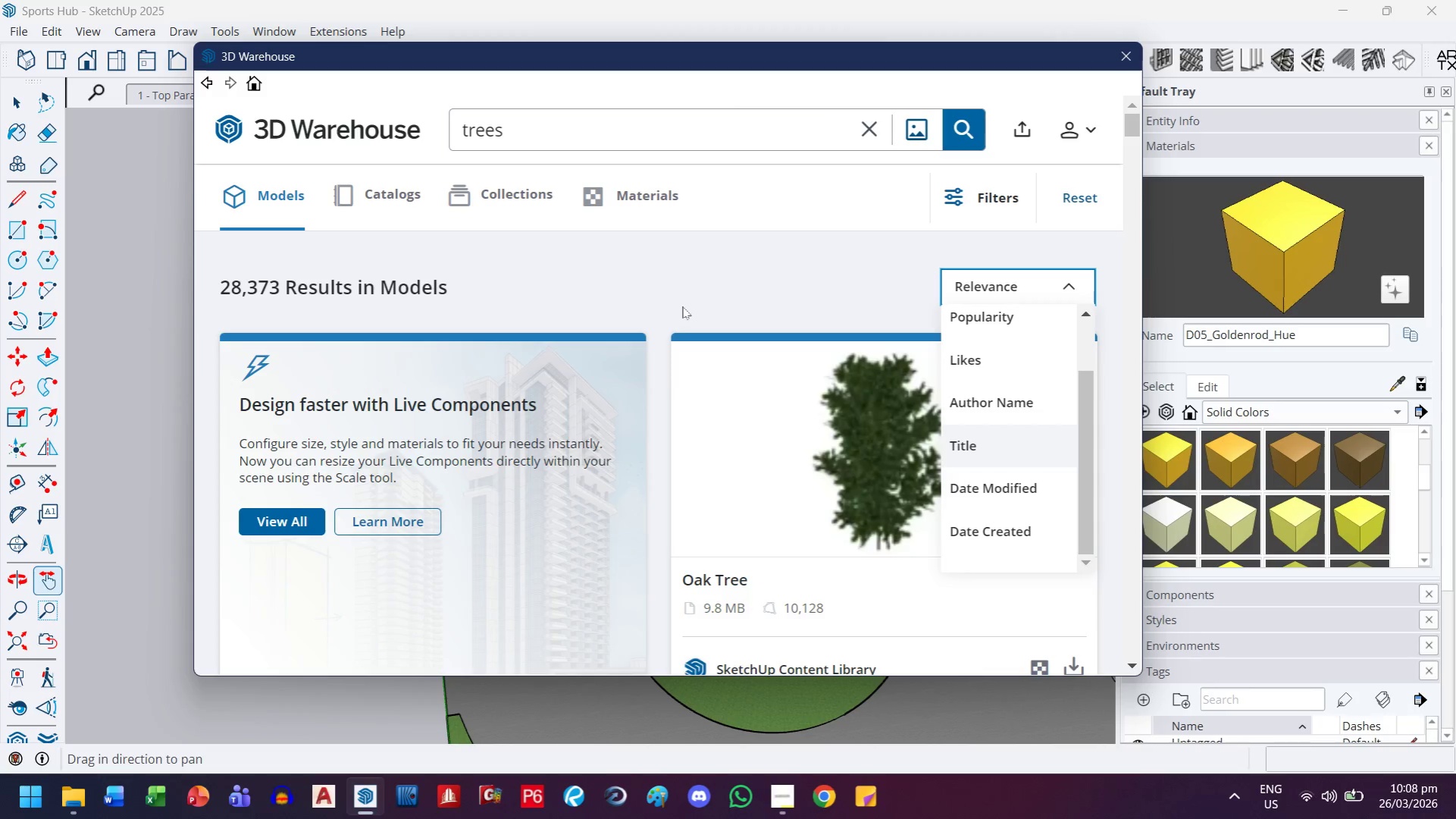 
left_click([682, 292])
 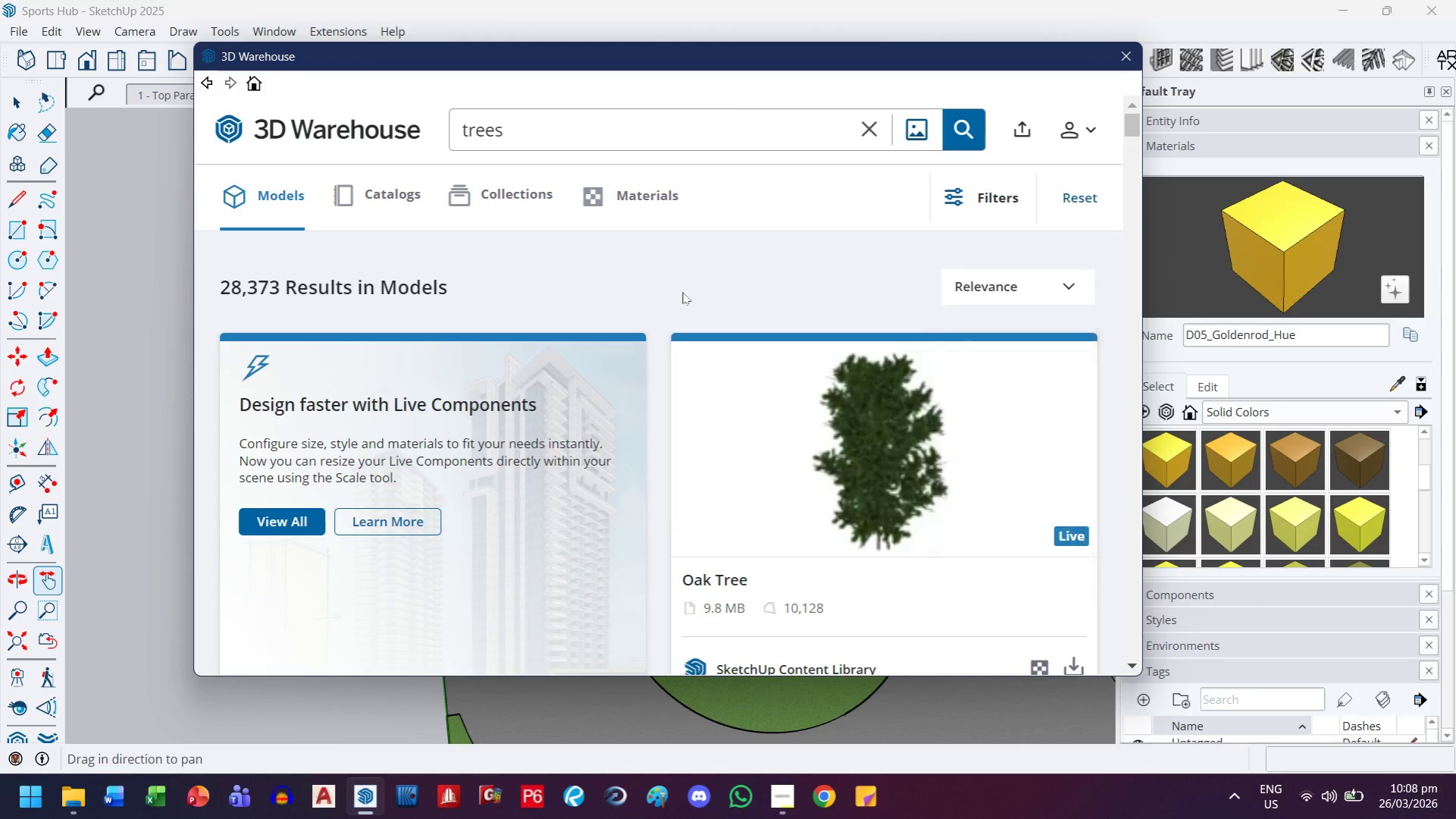 
scroll: coordinate [682, 292], scroll_direction: down, amount: 4.0
 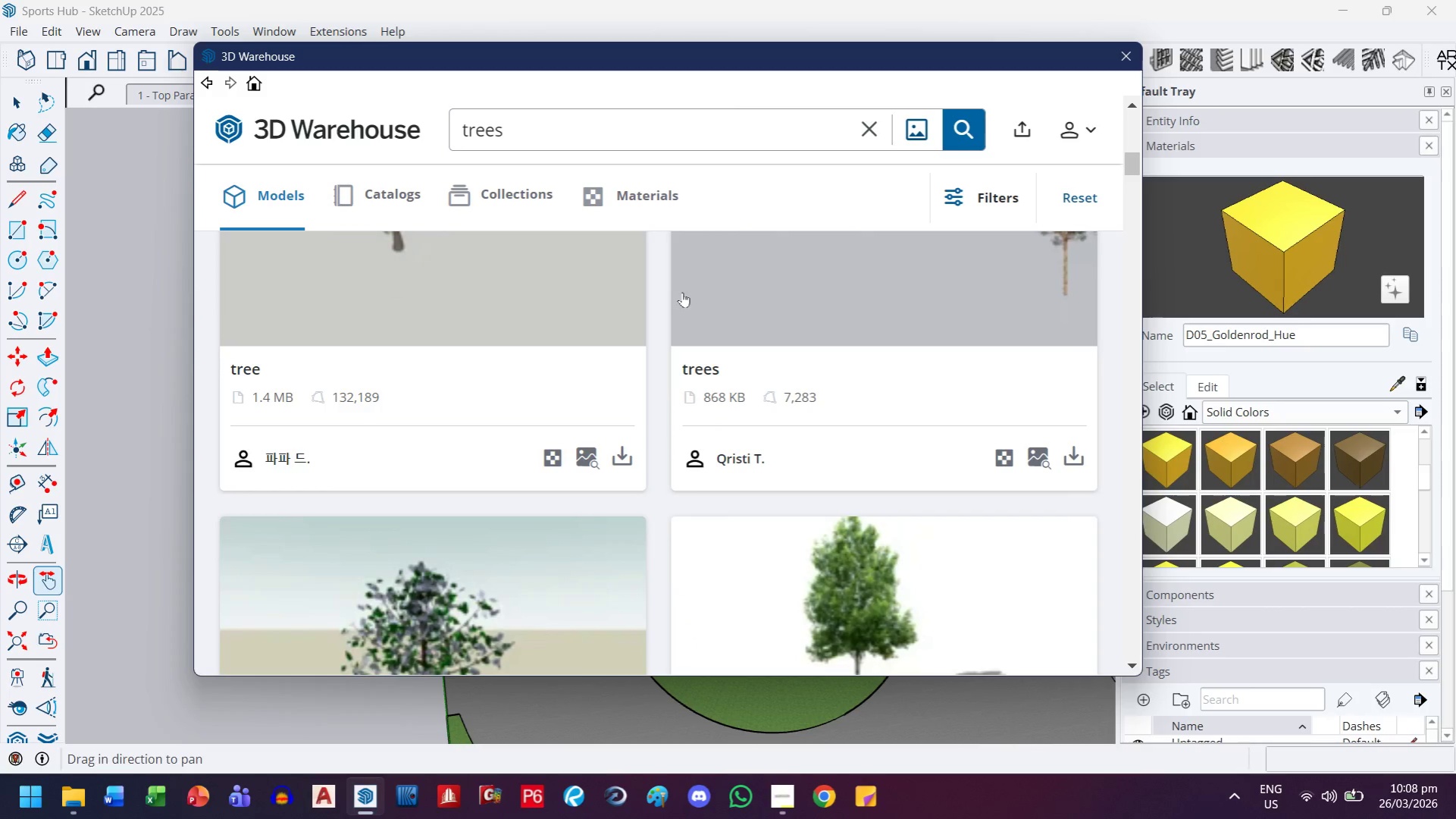 
scroll: coordinate [682, 292], scroll_direction: up, amount: 2.0
 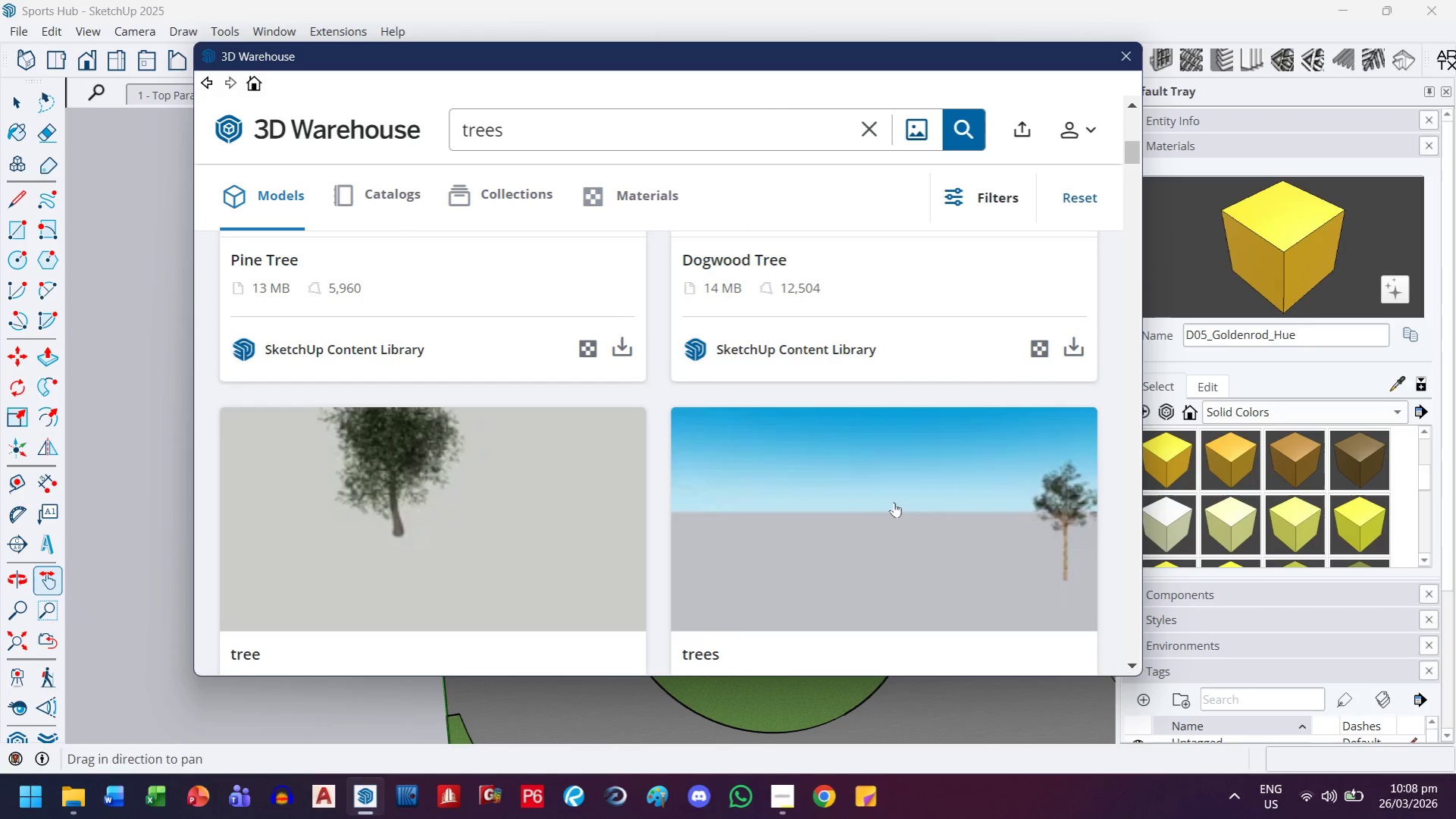 
scroll: coordinate [894, 502], scroll_direction: down, amount: 2.0
 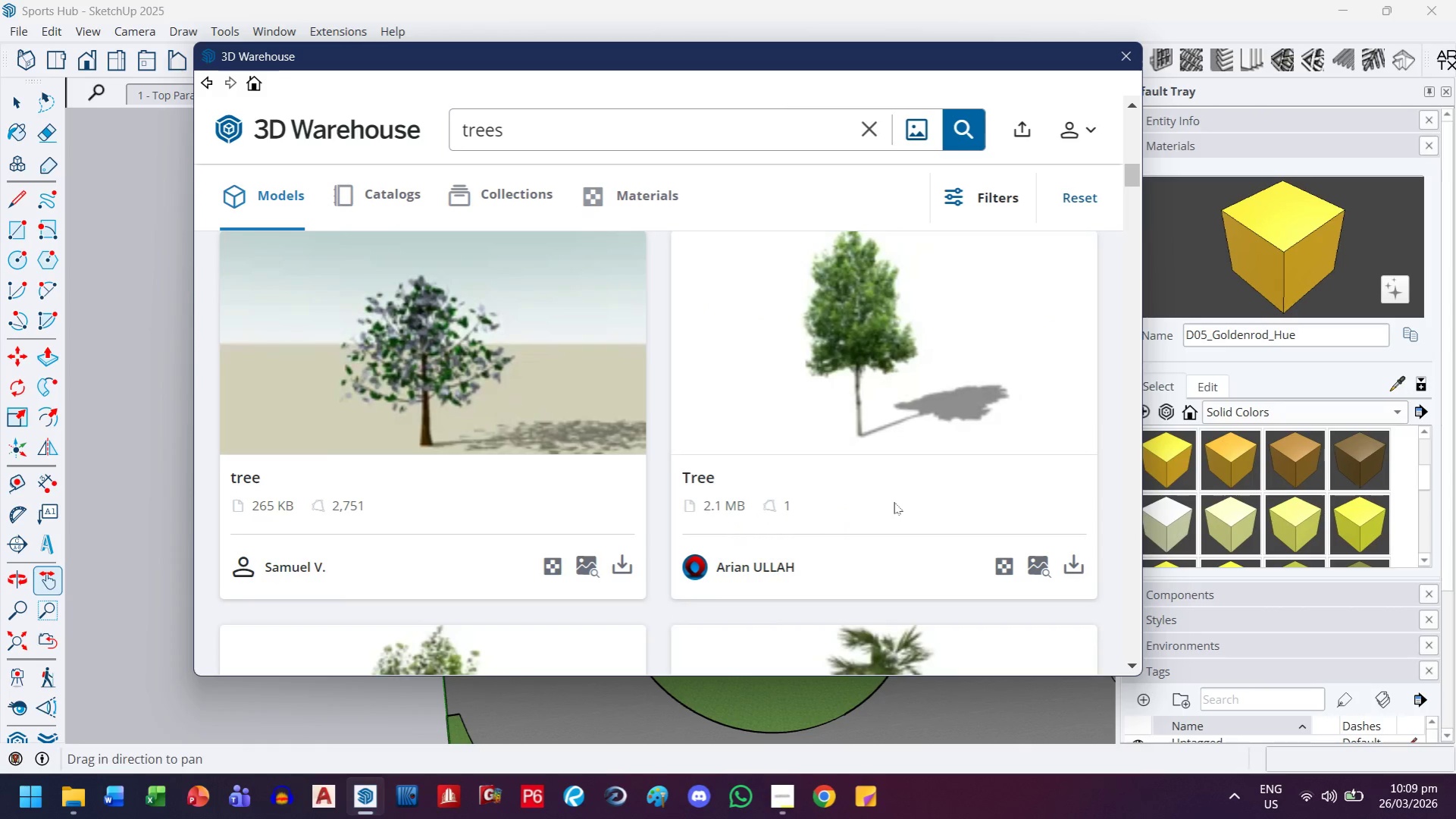 
scroll: coordinate [894, 502], scroll_direction: up, amount: 1.0
 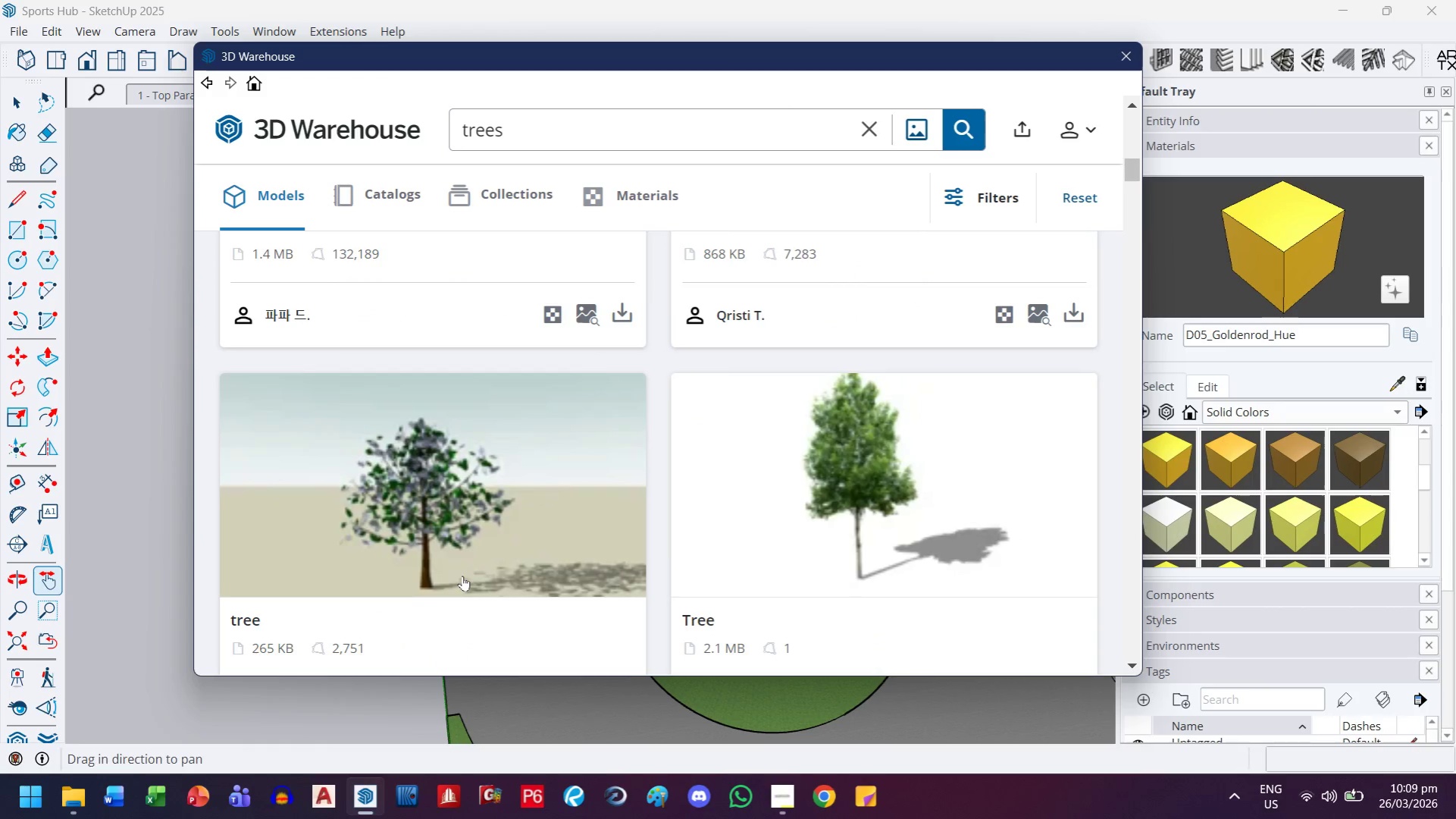 
scroll: coordinate [427, 469], scroll_direction: down, amount: 9.0
 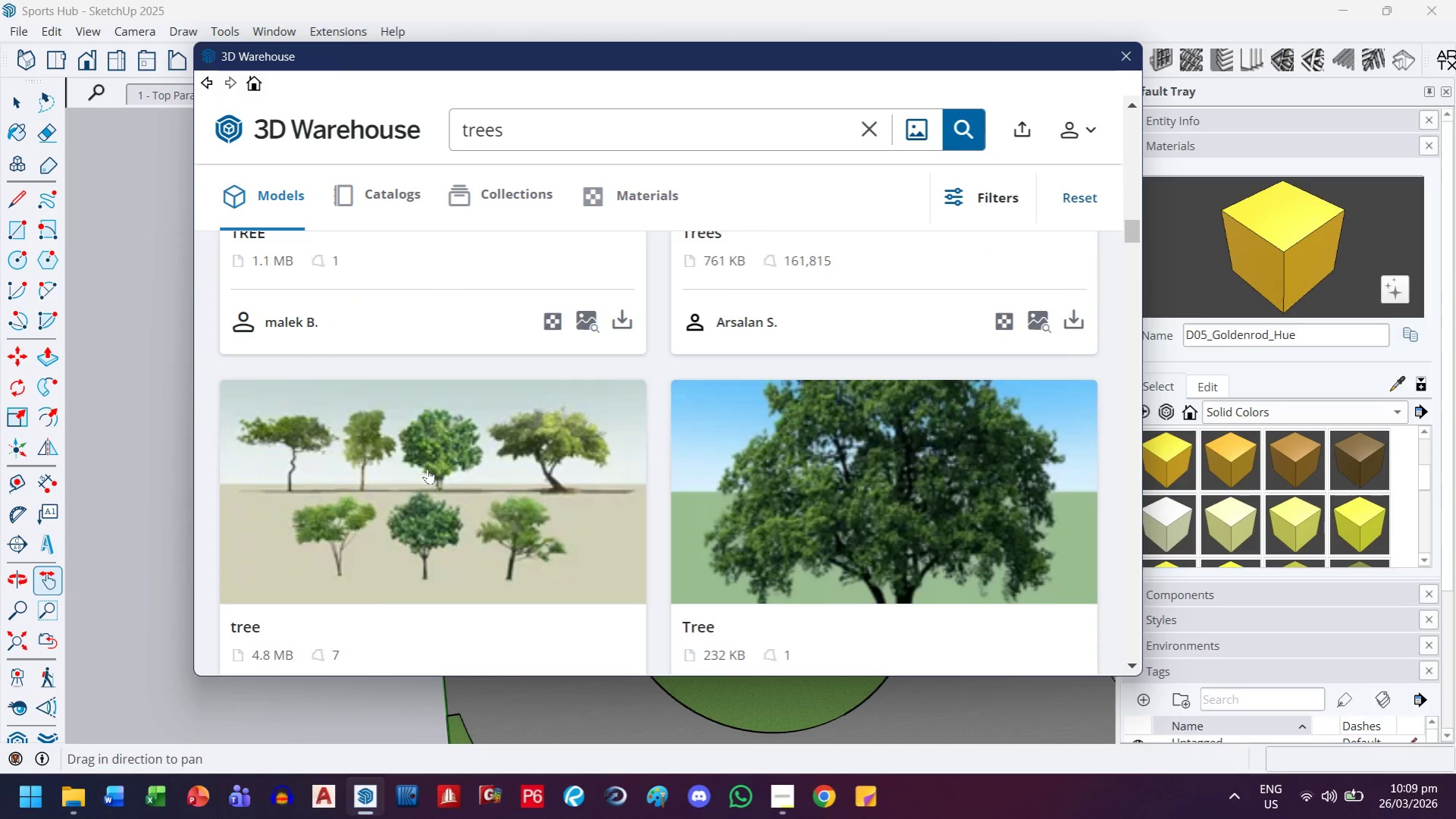 
scroll: coordinate [427, 469], scroll_direction: down, amount: 3.0
 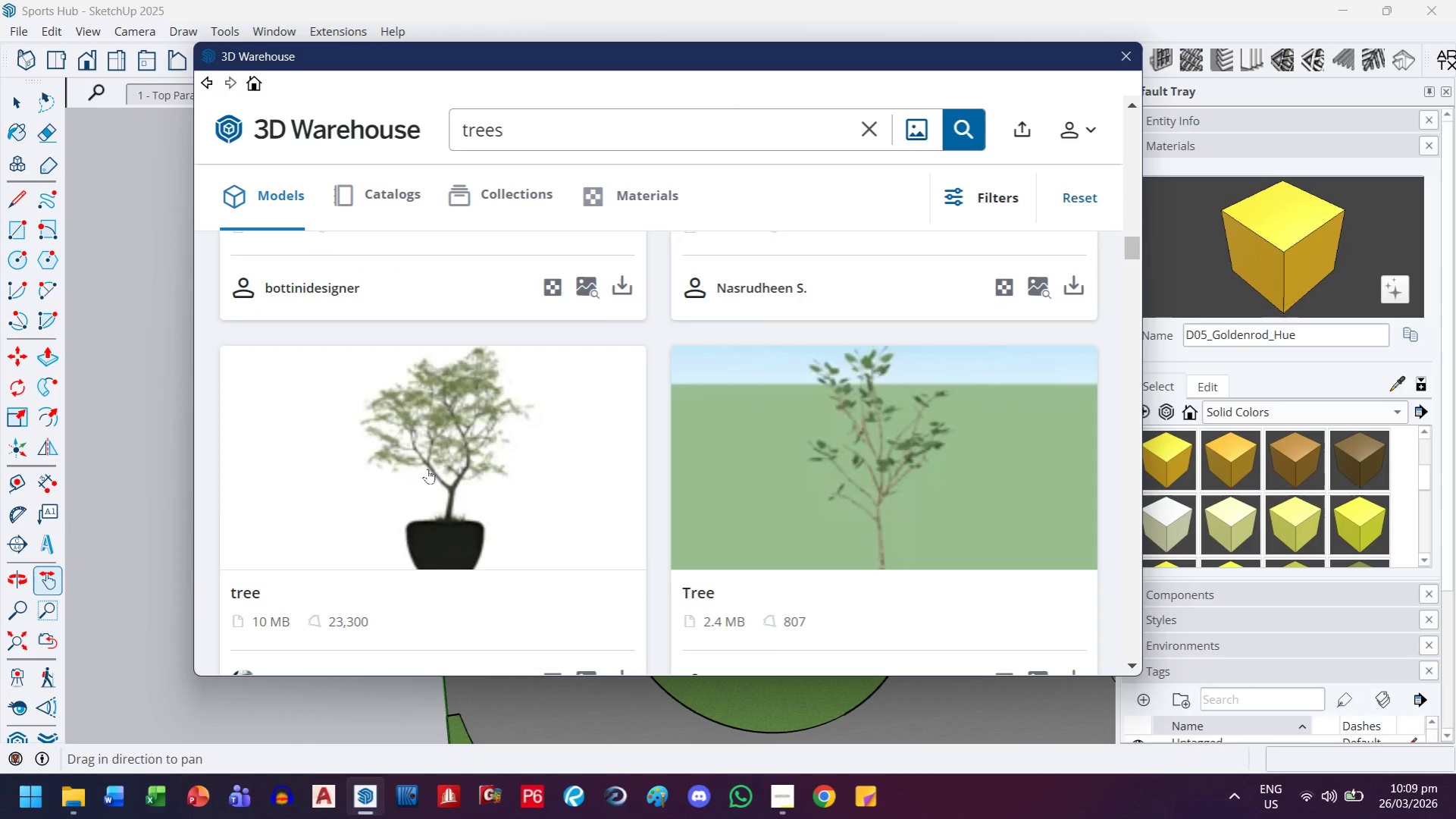 
scroll: coordinate [427, 469], scroll_direction: up, amount: 14.0
 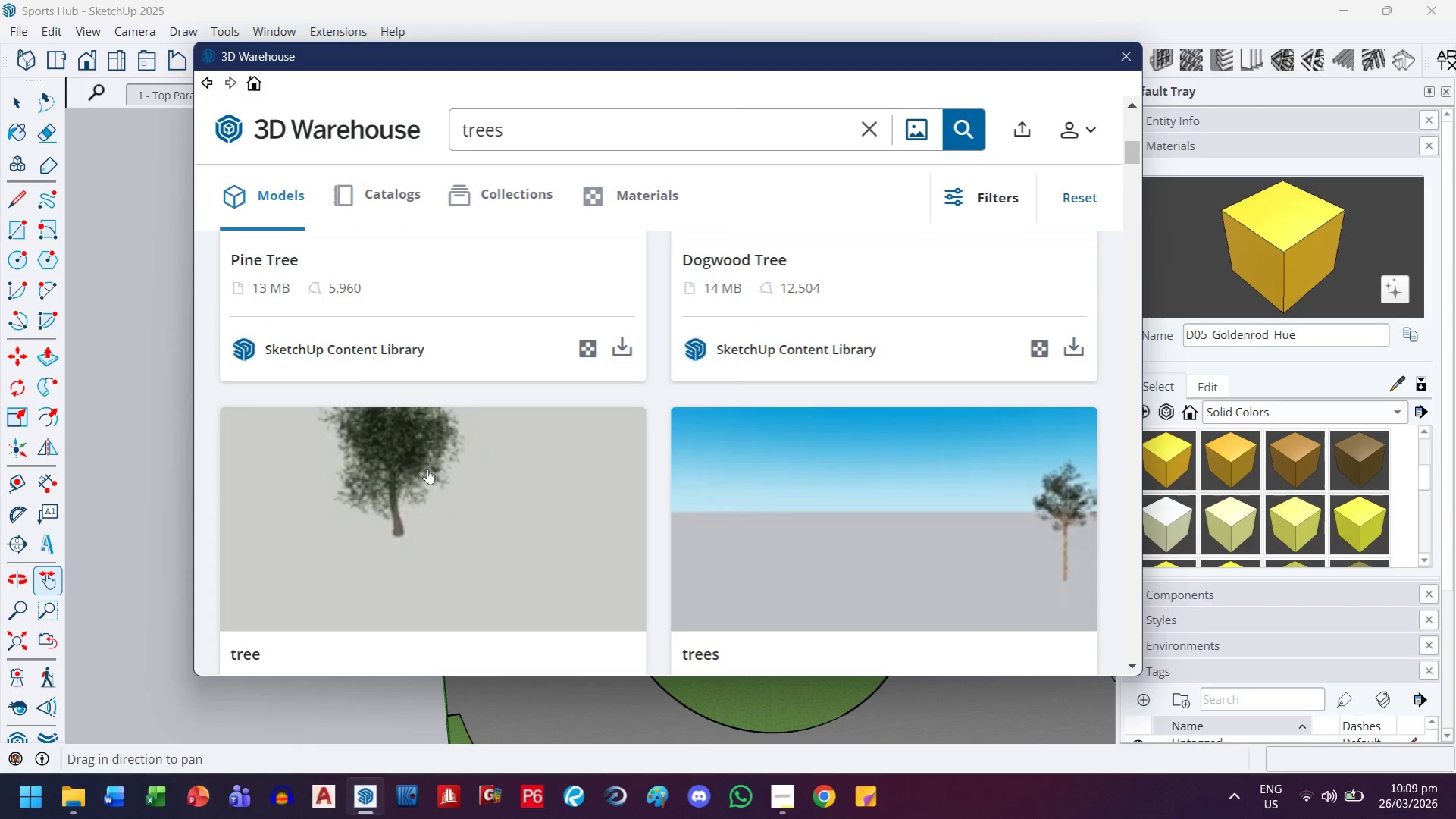 
scroll: coordinate [427, 469], scroll_direction: down, amount: 1.0
 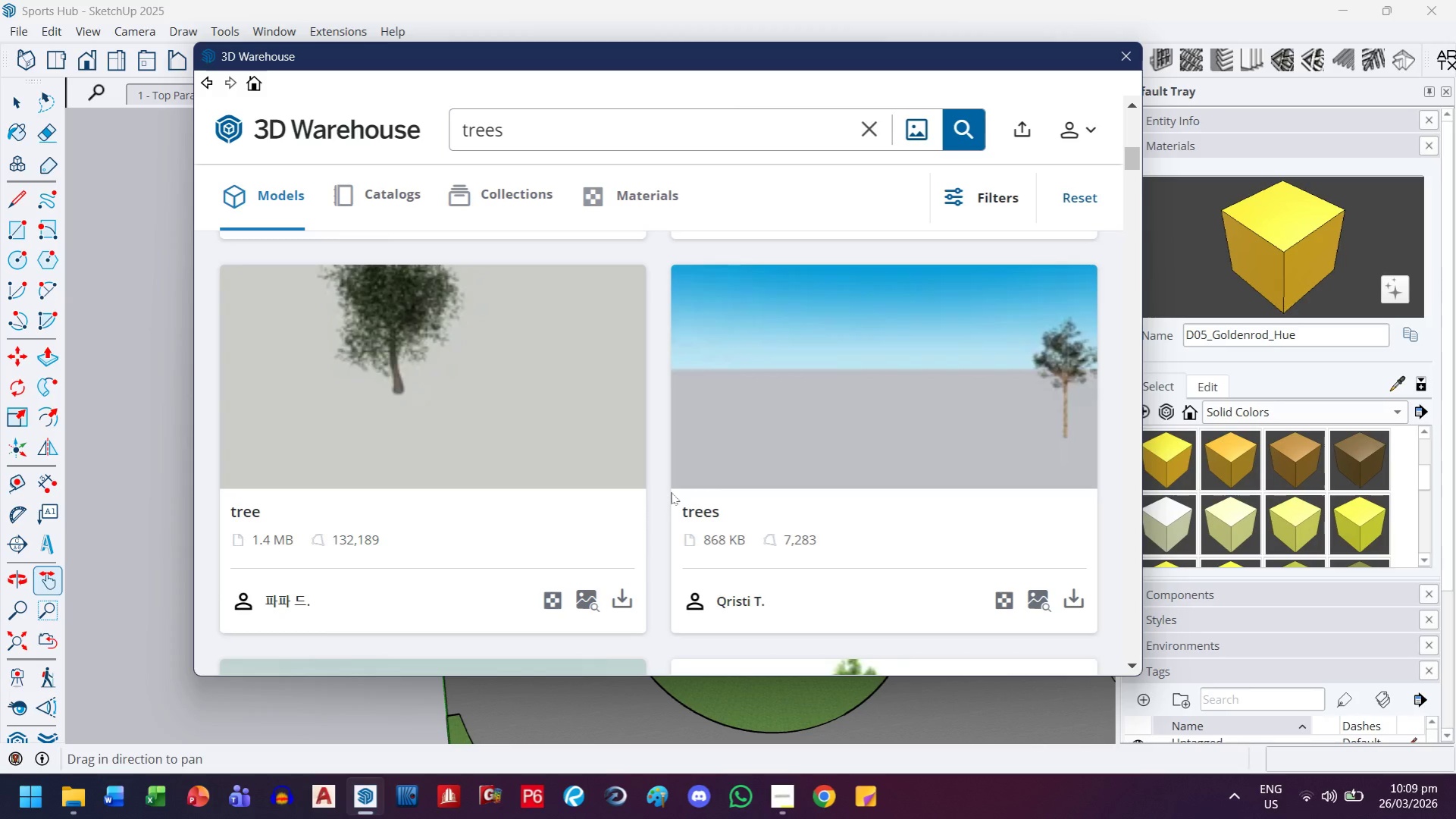 
scroll: coordinate [671, 492], scroll_direction: up, amount: 1.0
 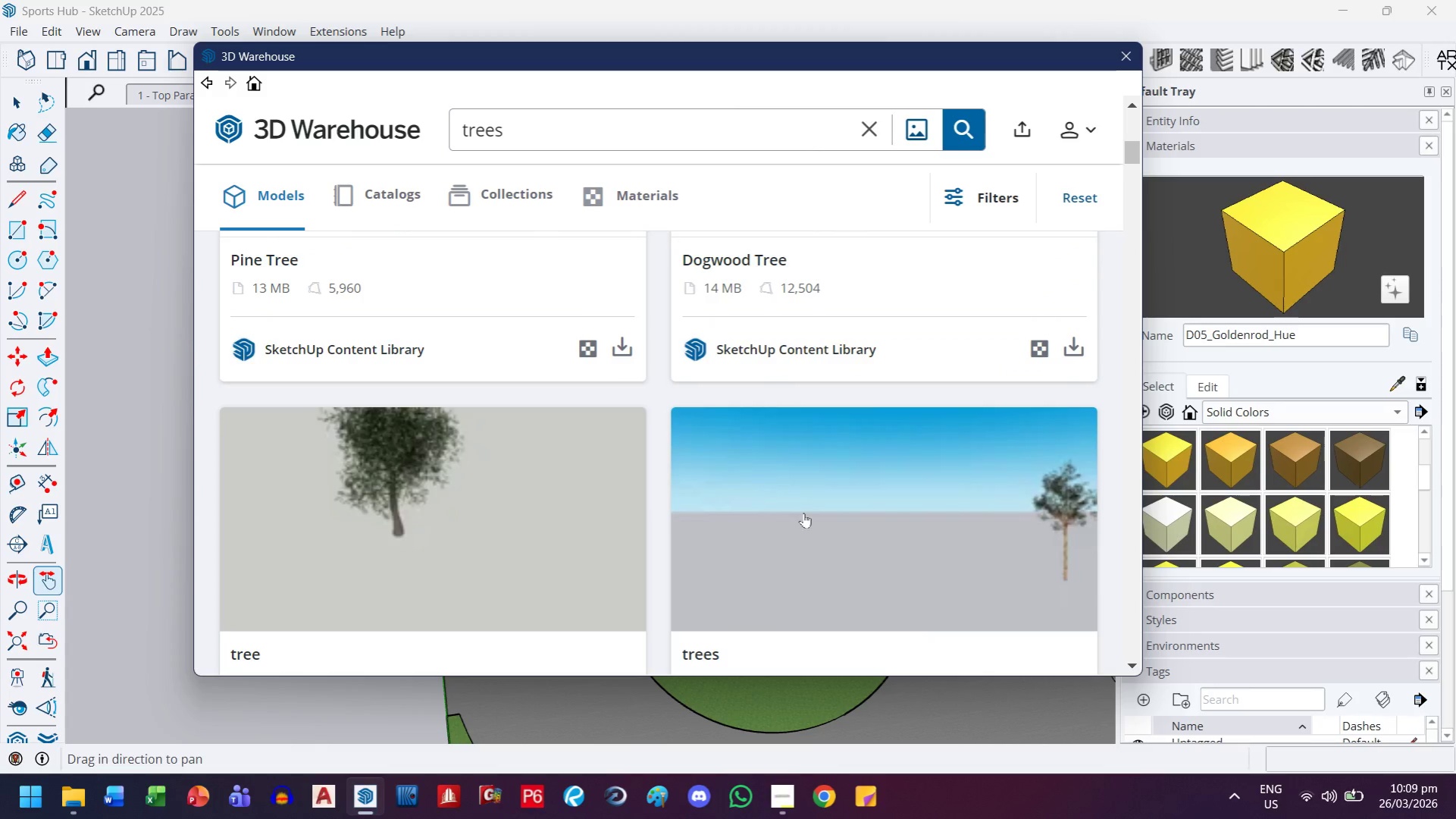 
left_click([803, 513])
 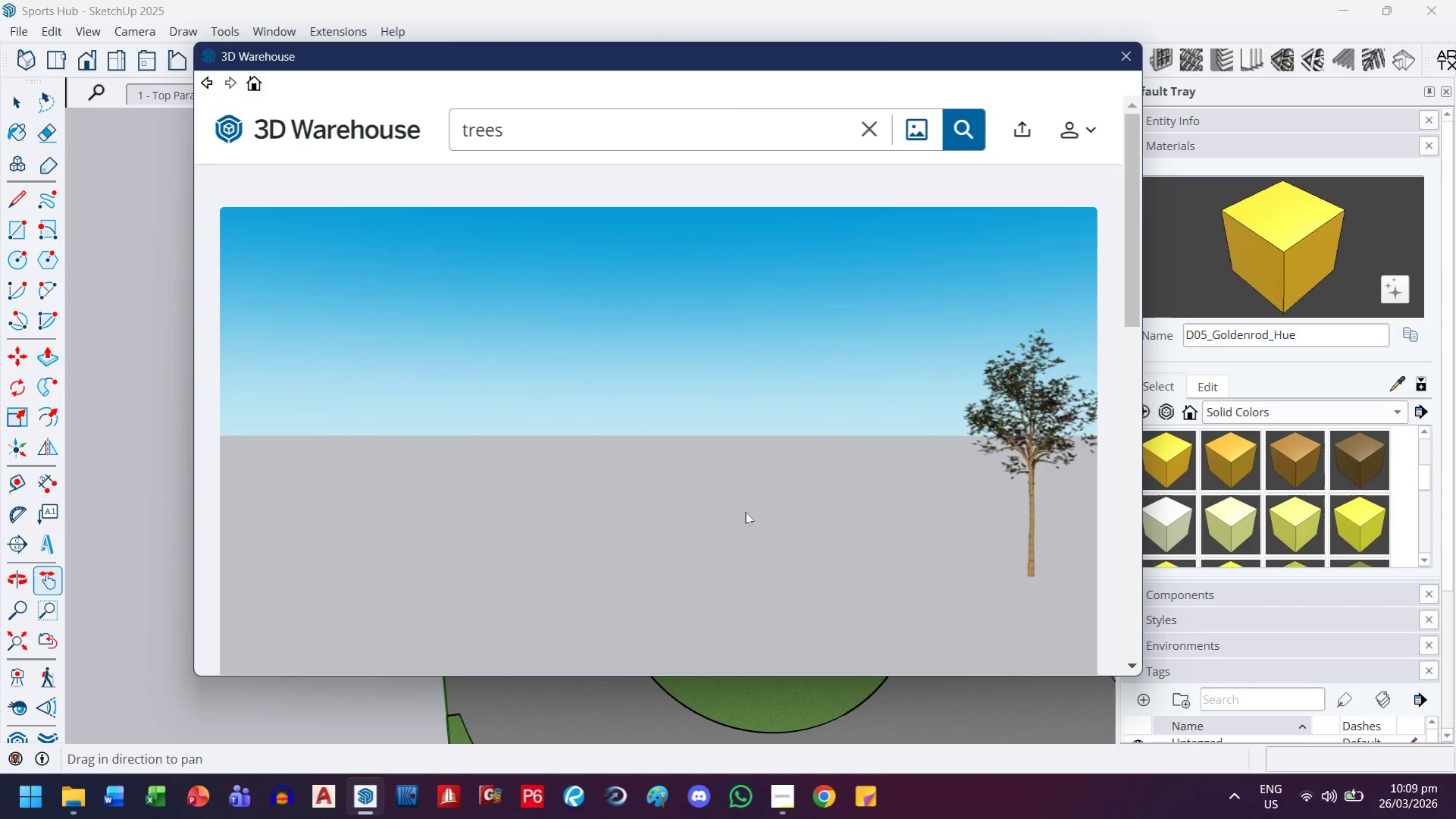 
scroll: coordinate [745, 513], scroll_direction: down, amount: 3.0
 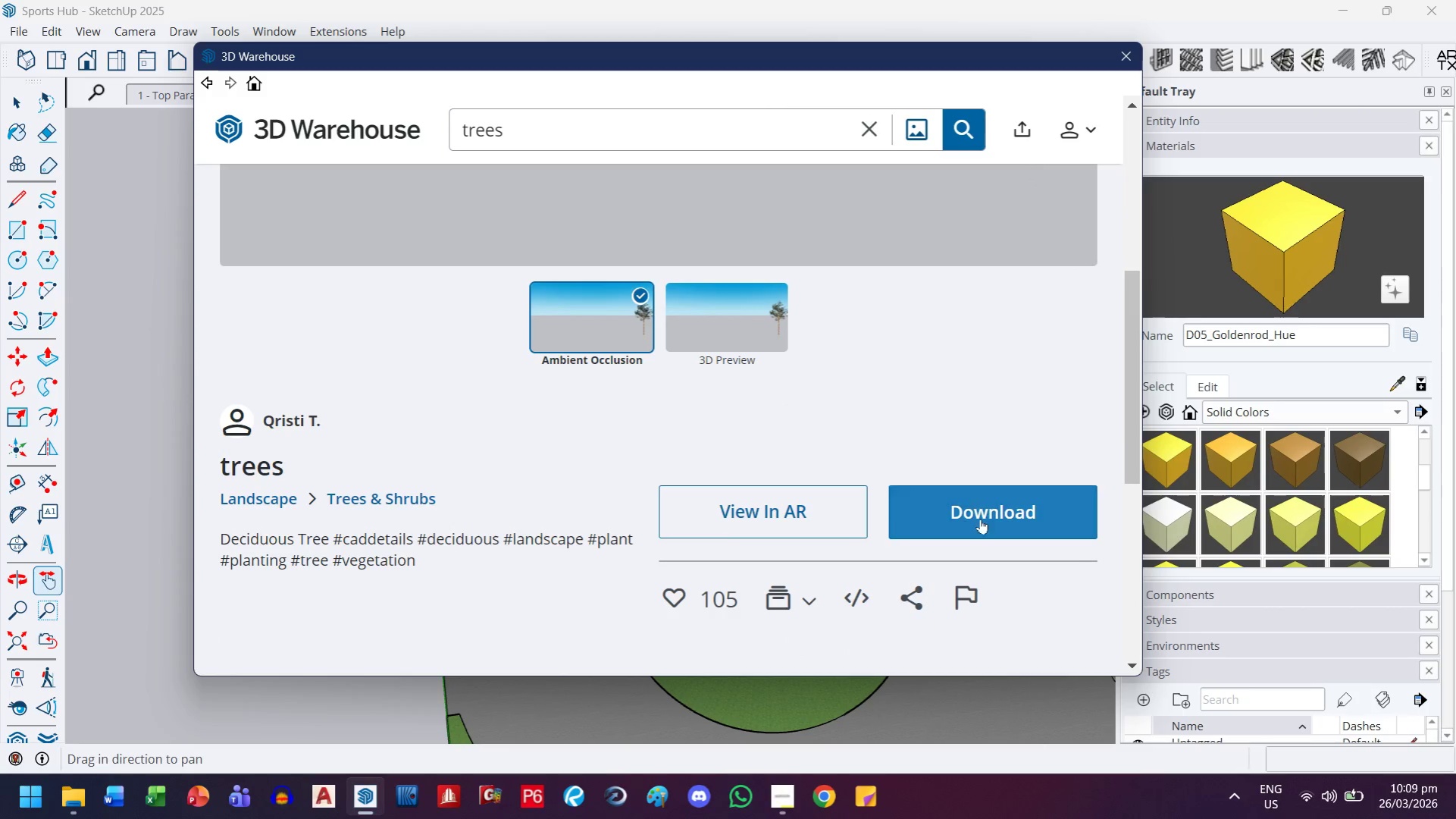 
left_click([982, 519])
 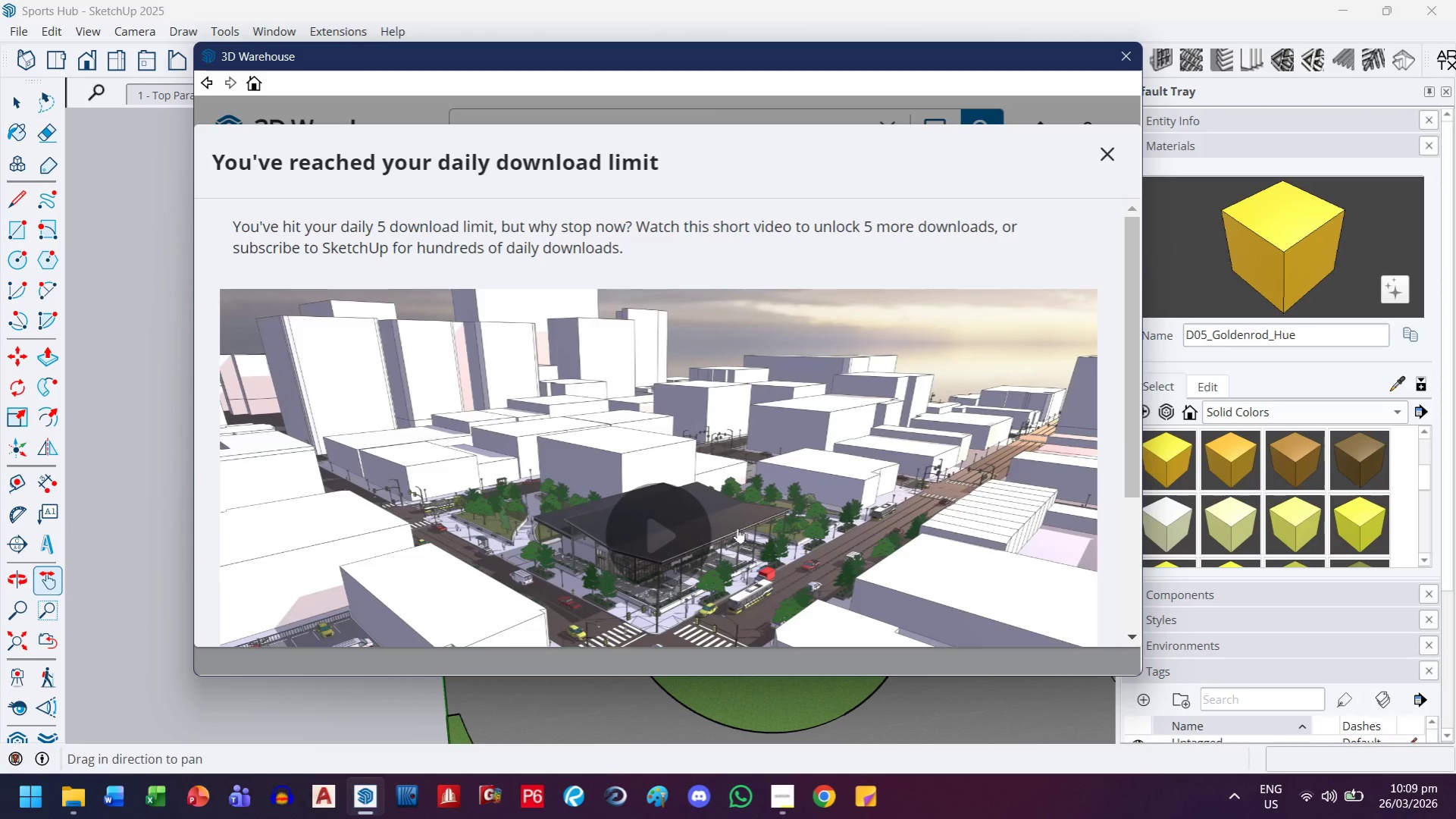 
scroll: coordinate [721, 519], scroll_direction: down, amount: 3.0
 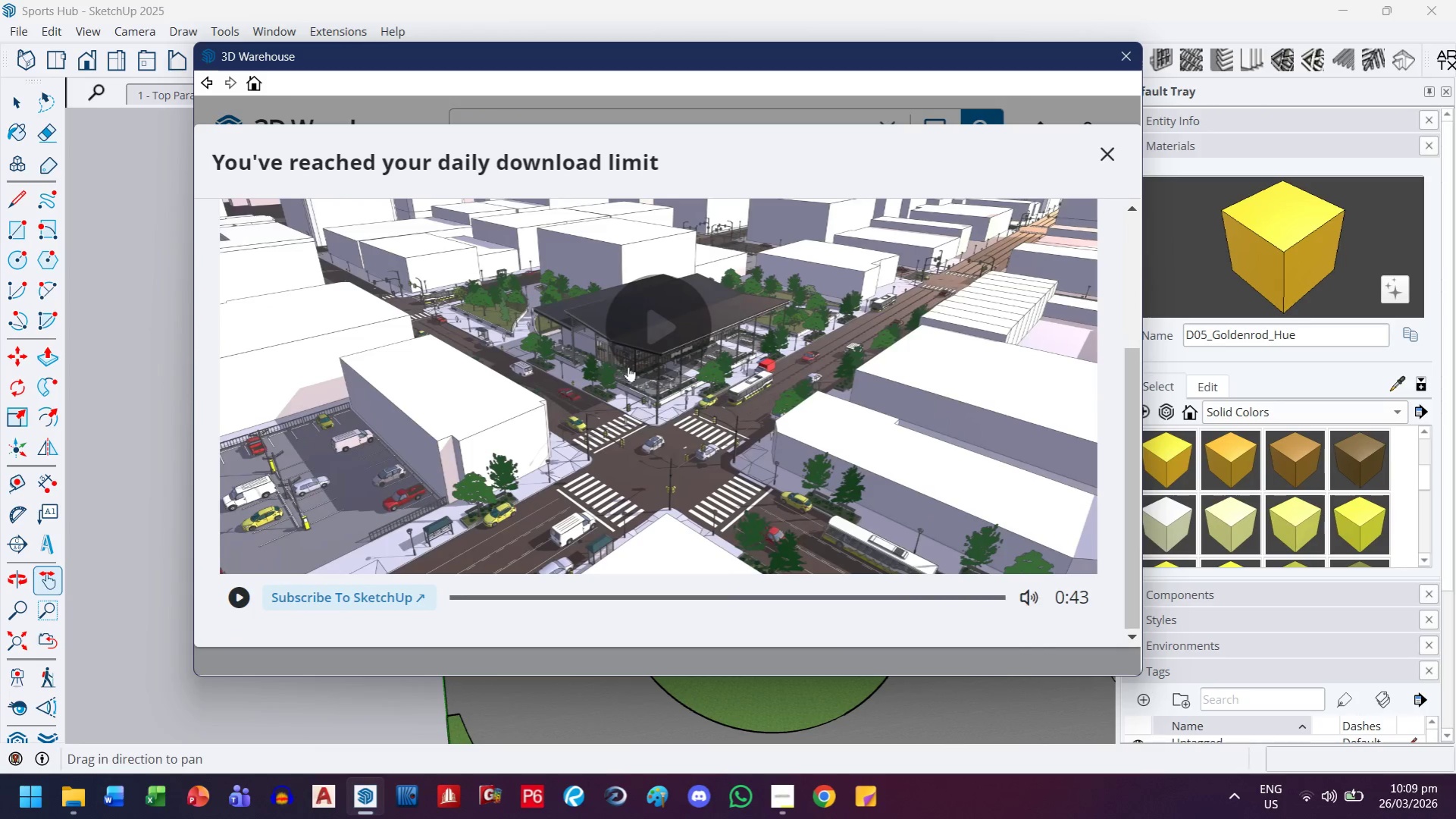 
left_click([637, 367])
 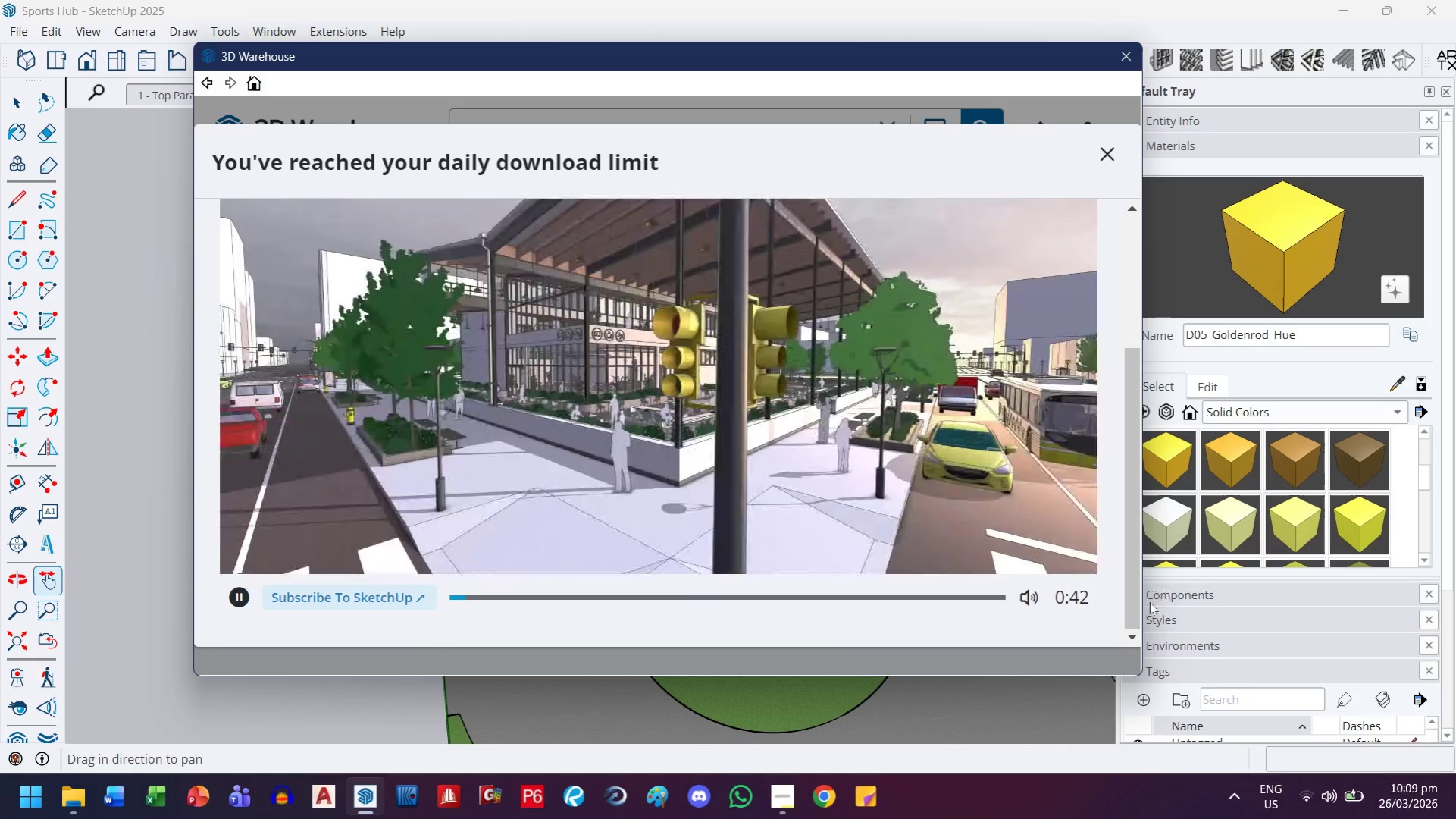 
left_click([1032, 602])
 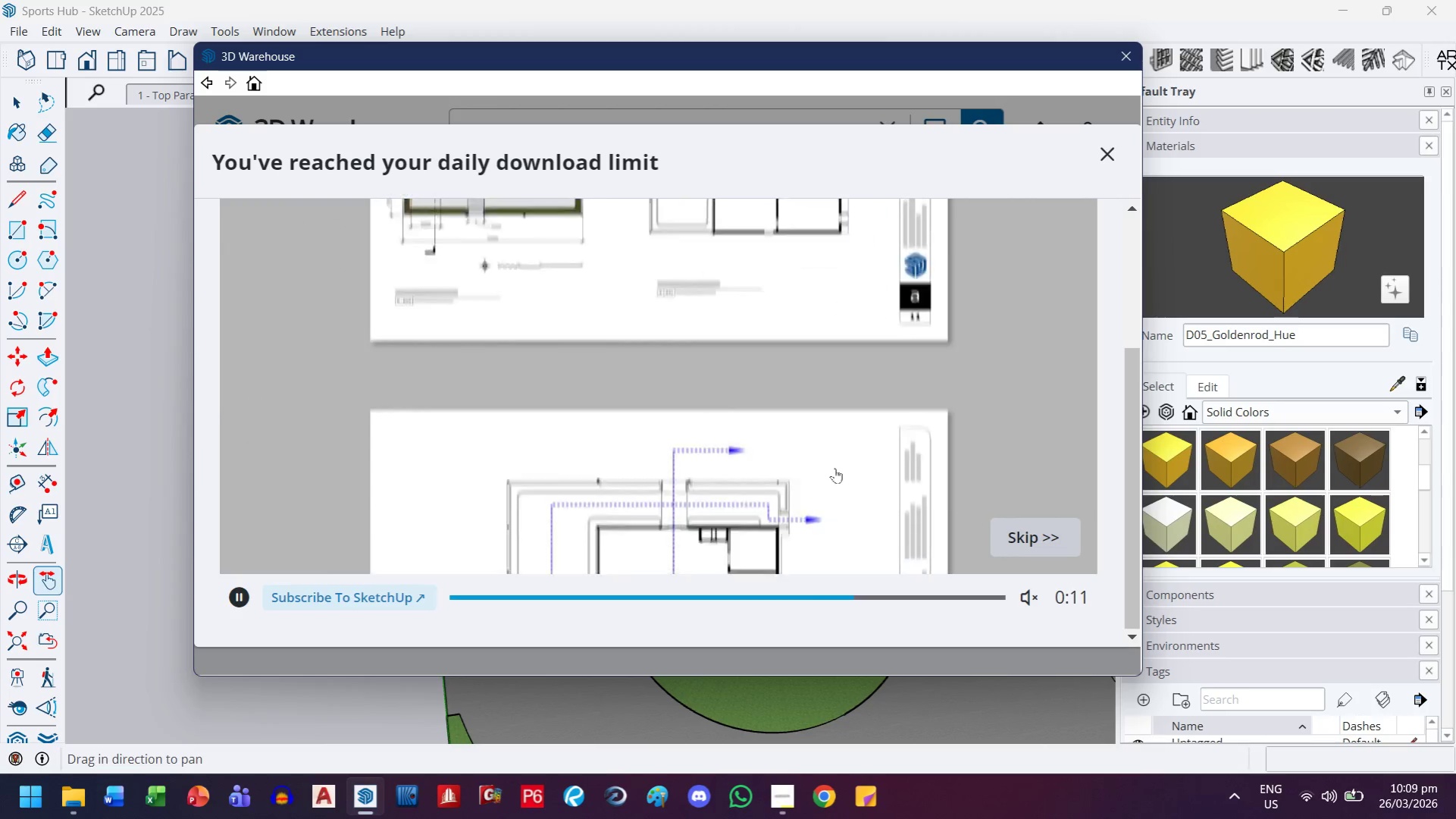 
wait(35.0)
 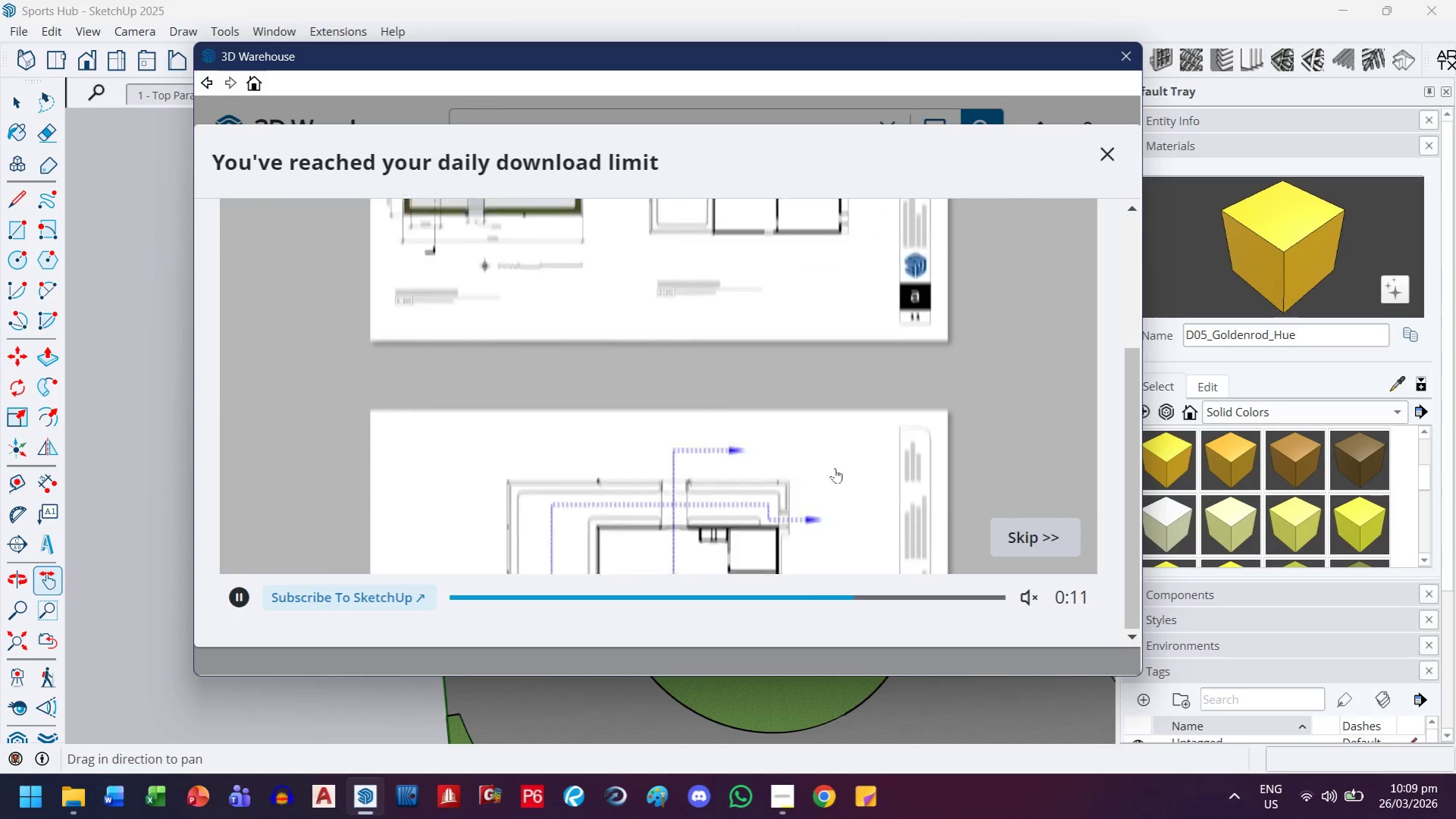 
left_click([1042, 533])
 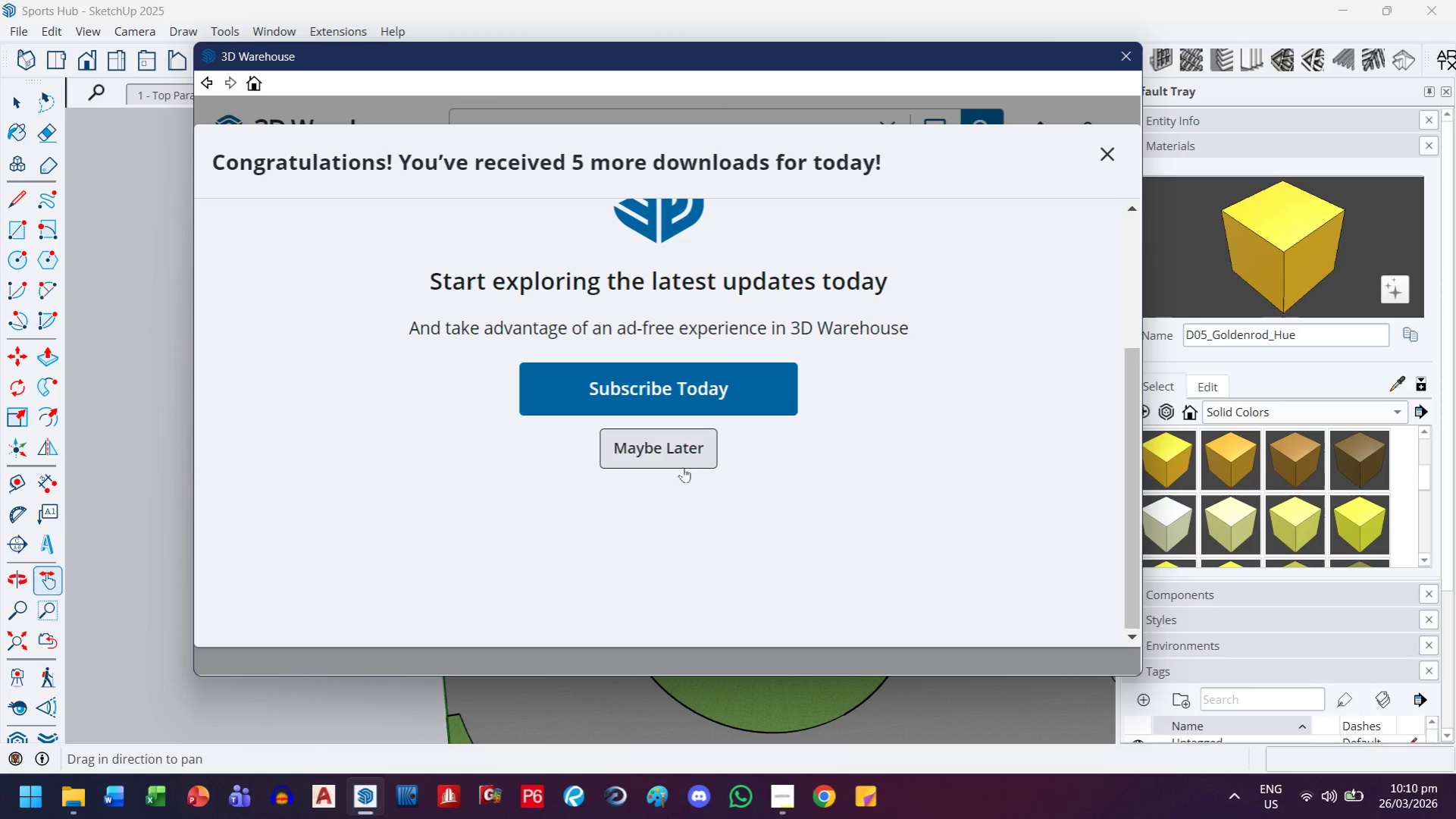 
left_click([681, 463])
 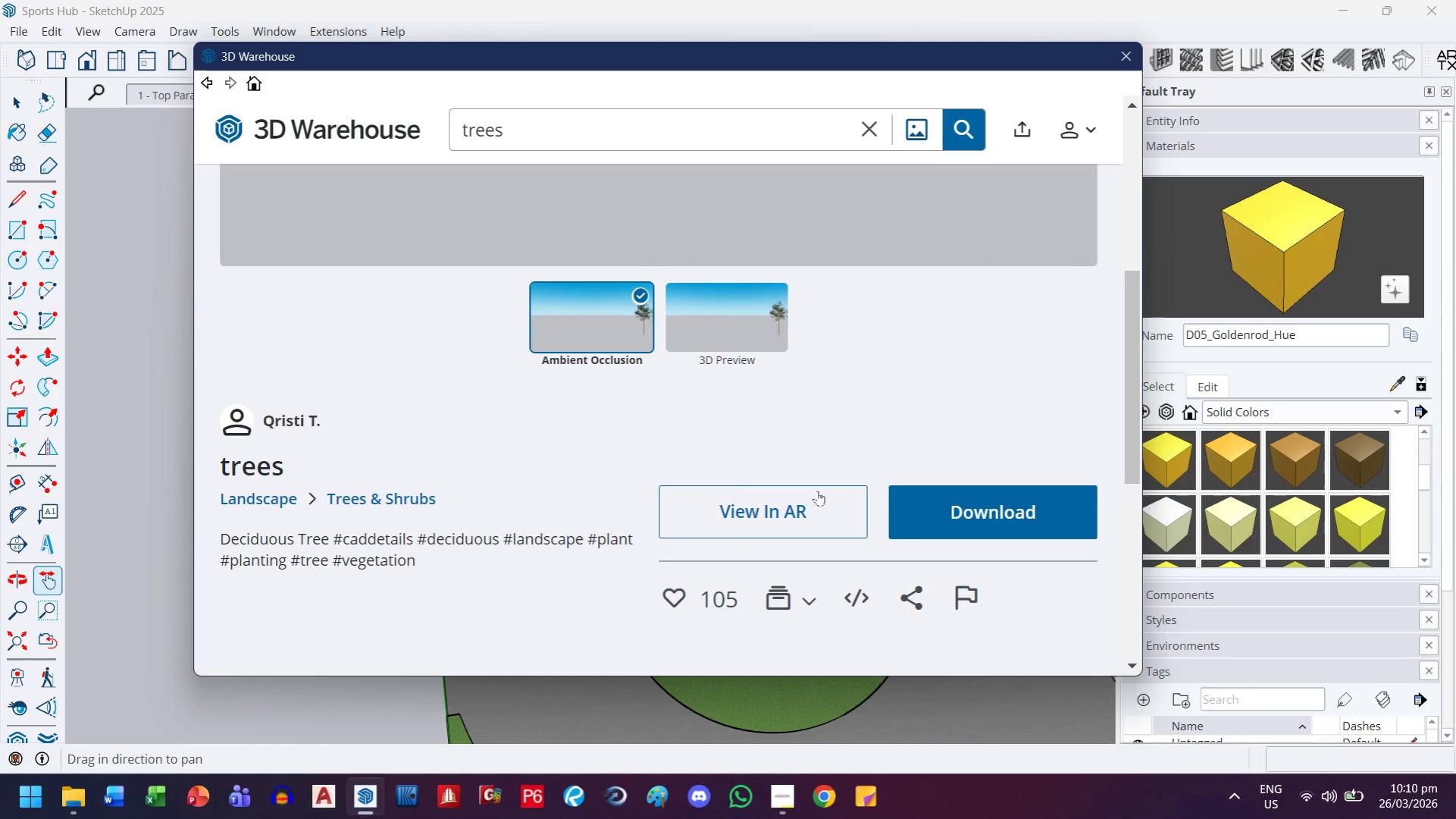 
left_click([975, 503])
 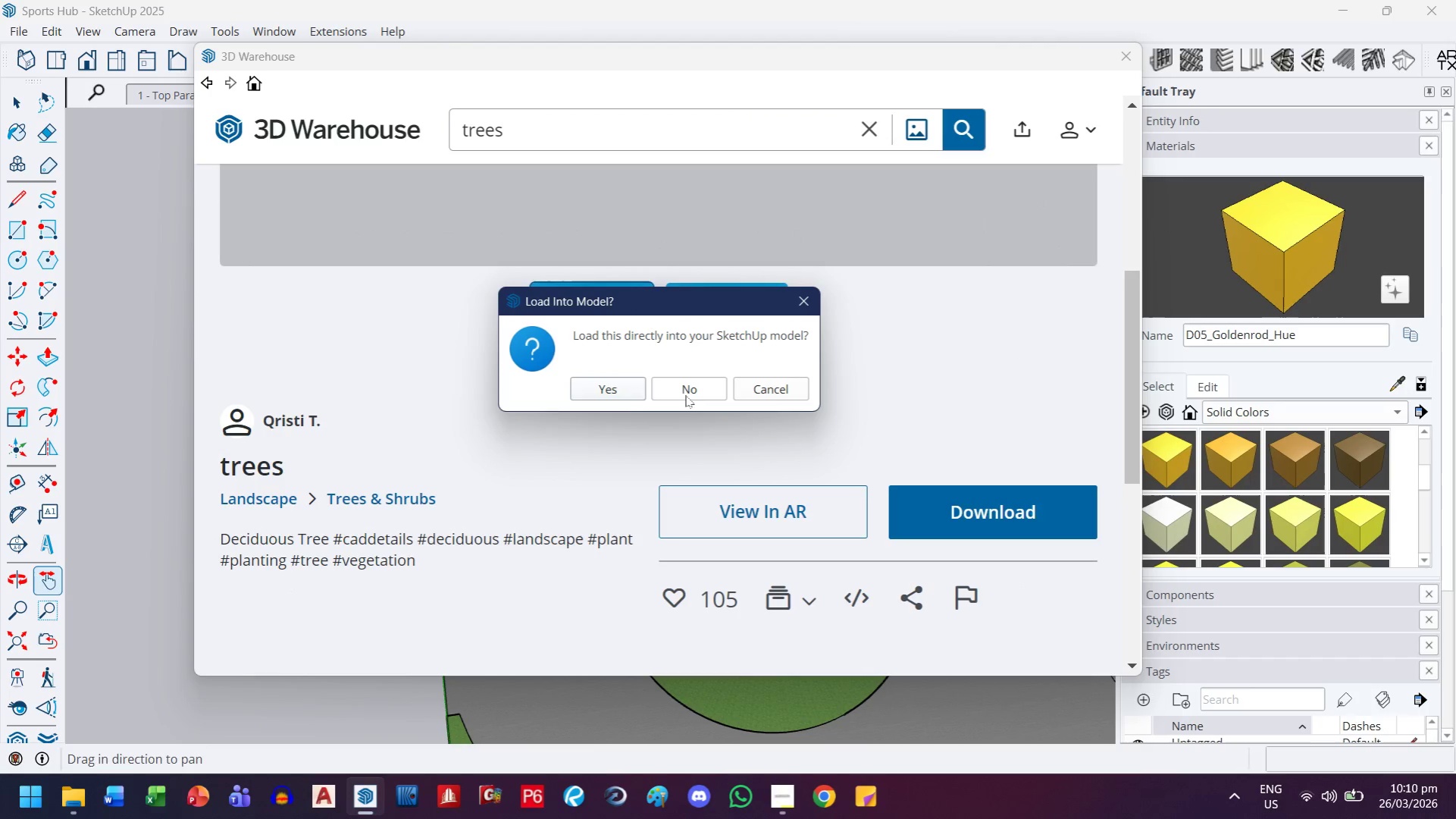 
left_click([607, 389])
 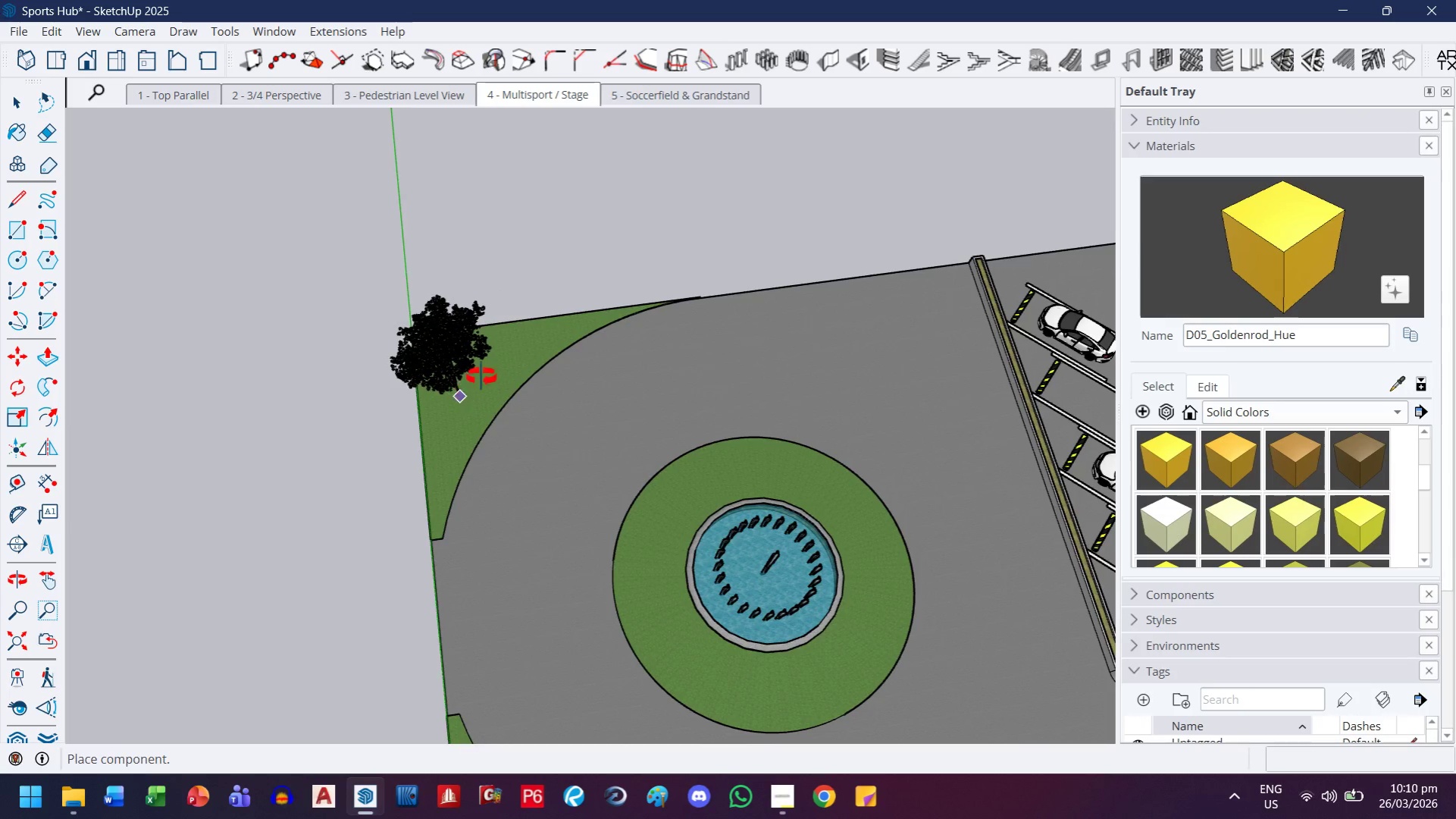 
scroll: coordinate [400, 445], scroll_direction: up, amount: 12.0
 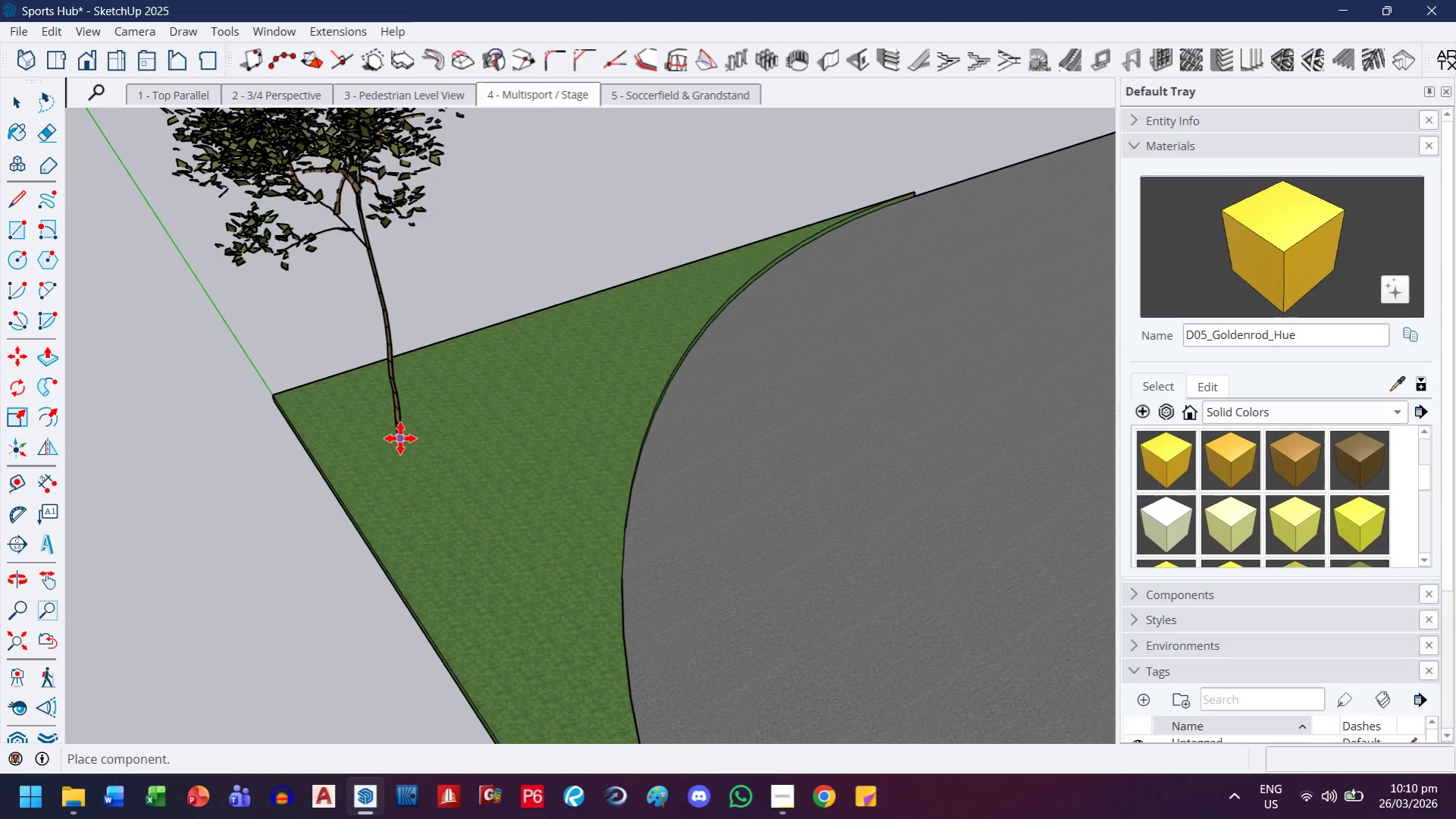 
left_click([400, 438])
 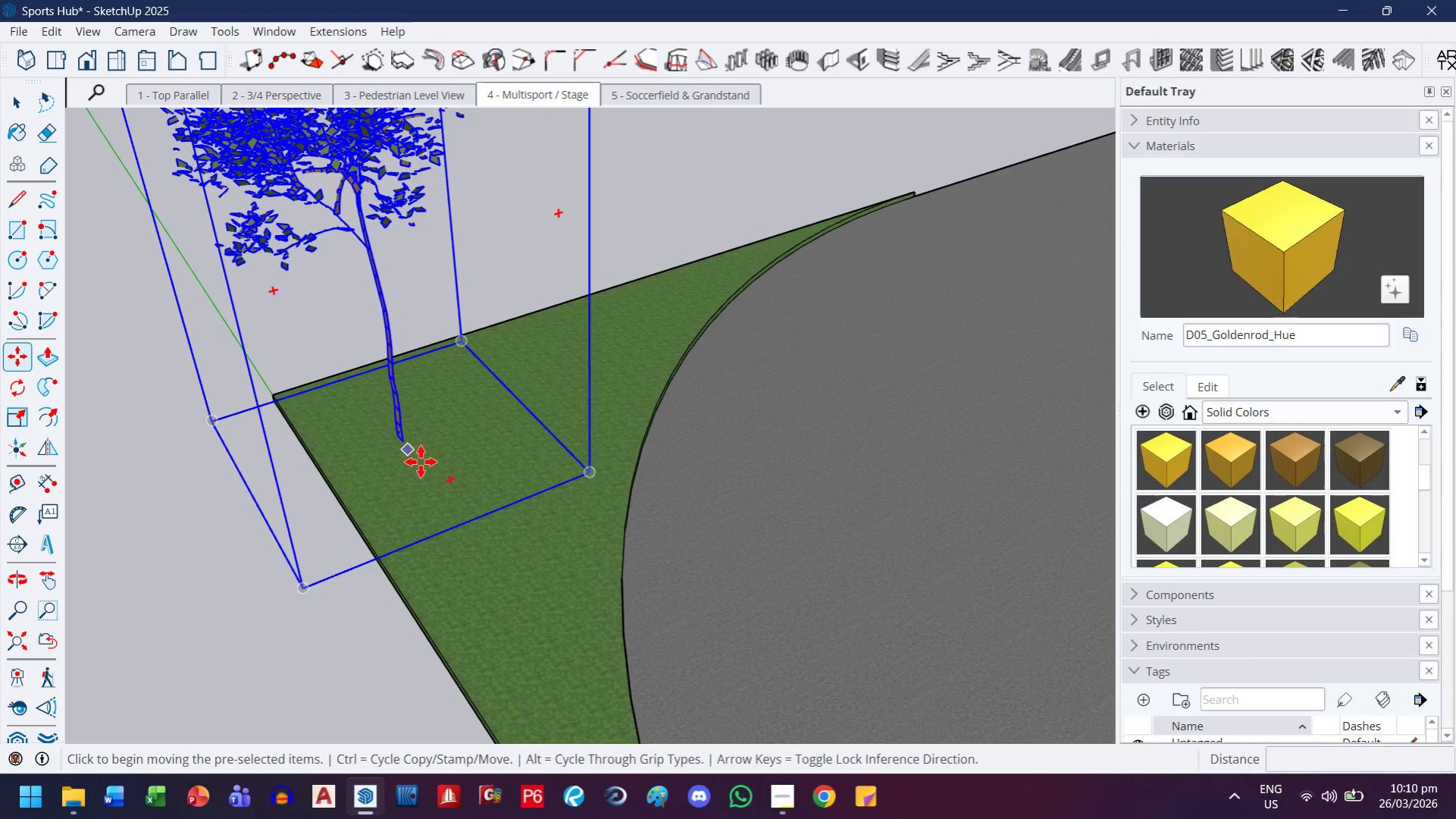 
scroll: coordinate [421, 462], scroll_direction: down, amount: 4.0
 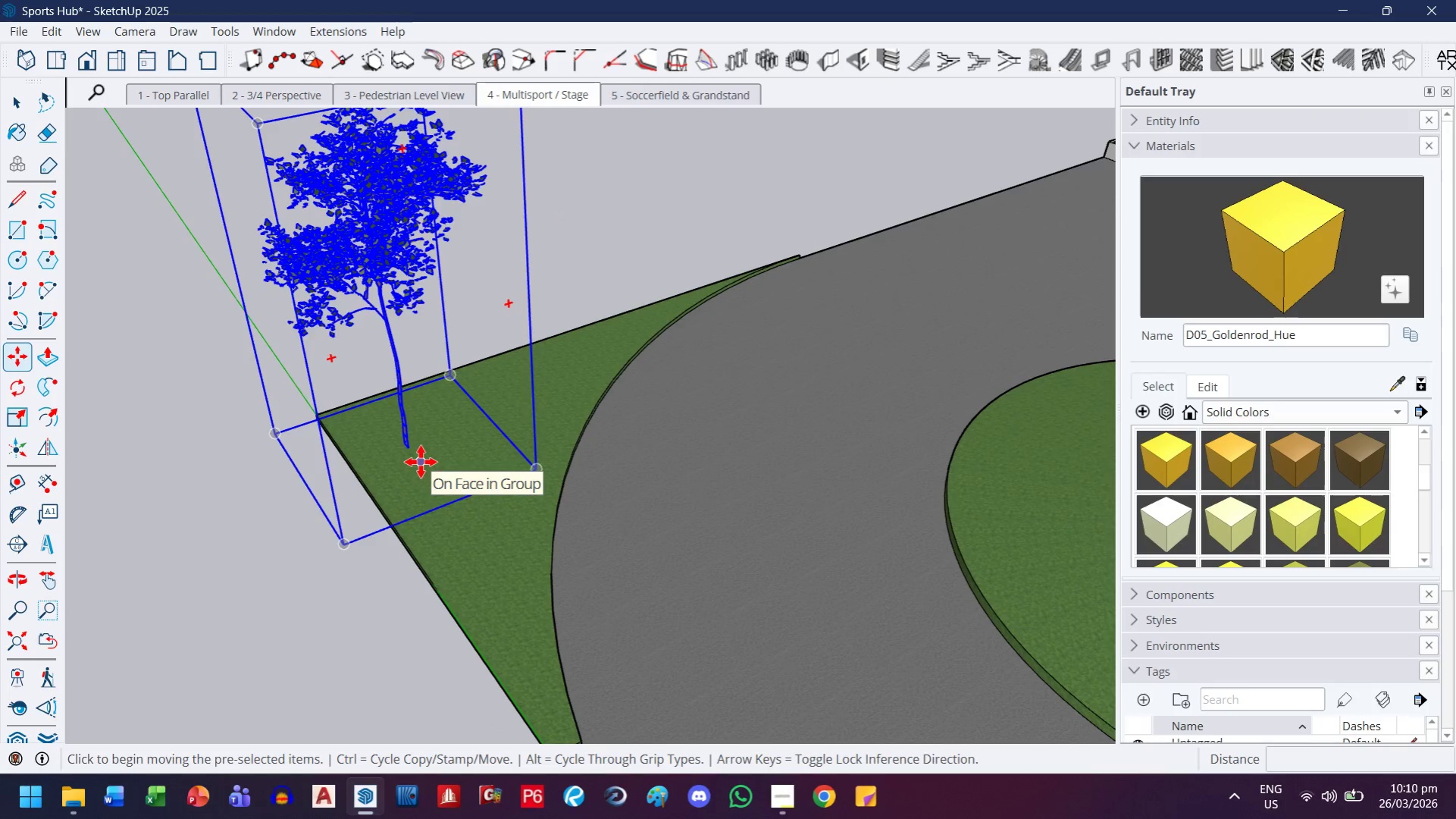 
scroll: coordinate [421, 462], scroll_direction: none, amount: 0.0
 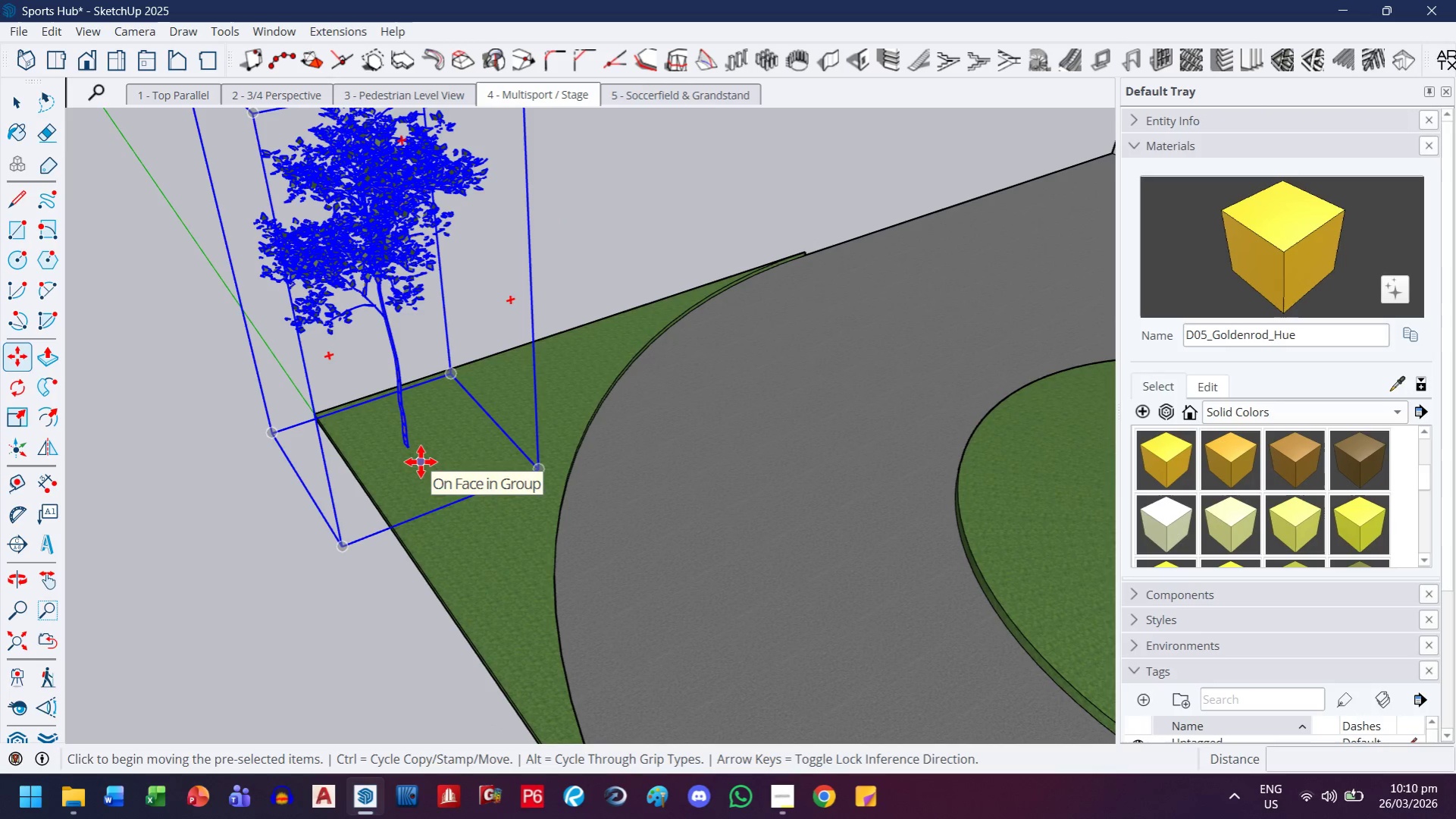 
key(M)
 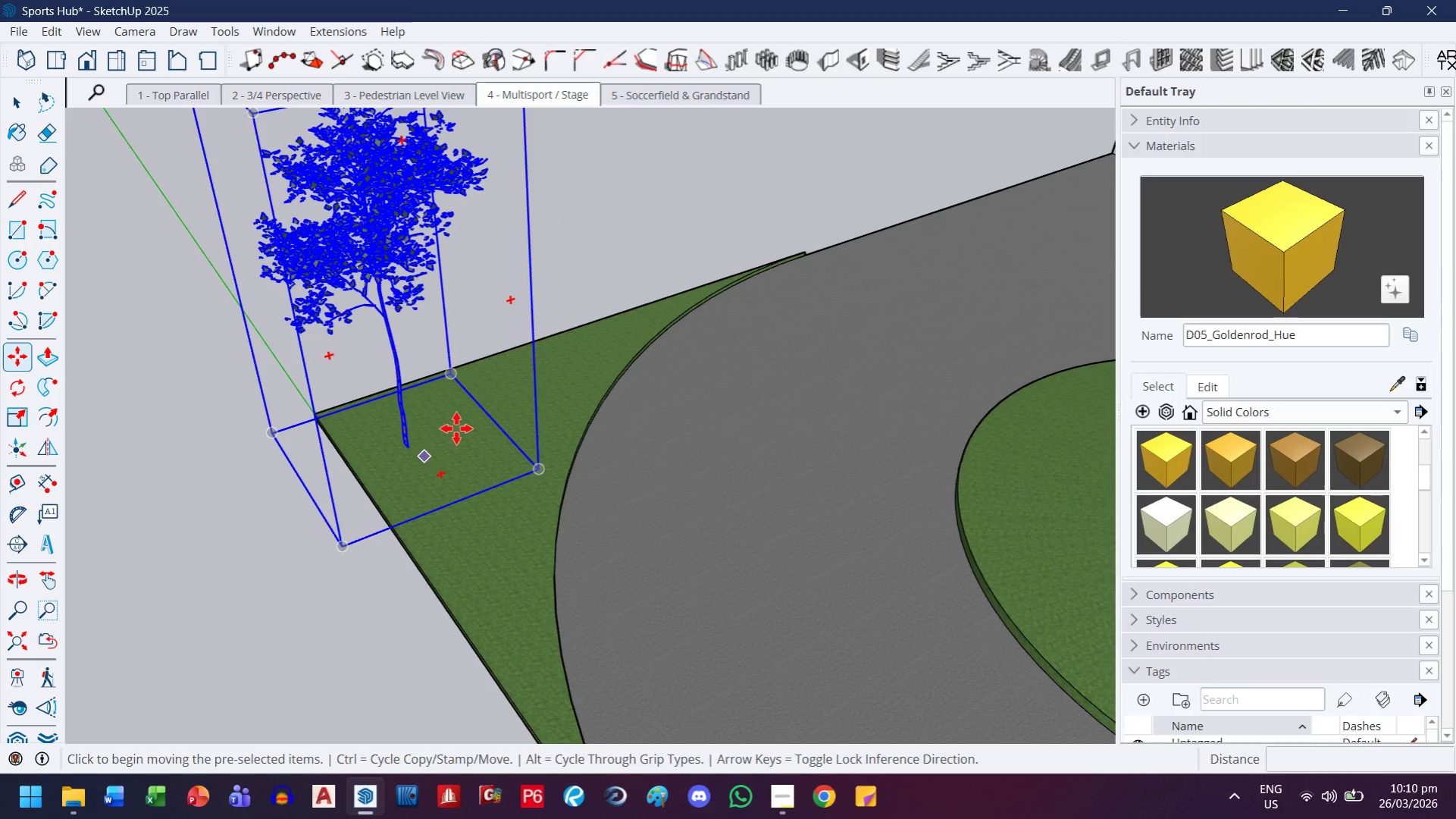 
key(Control+ControlLeft)
 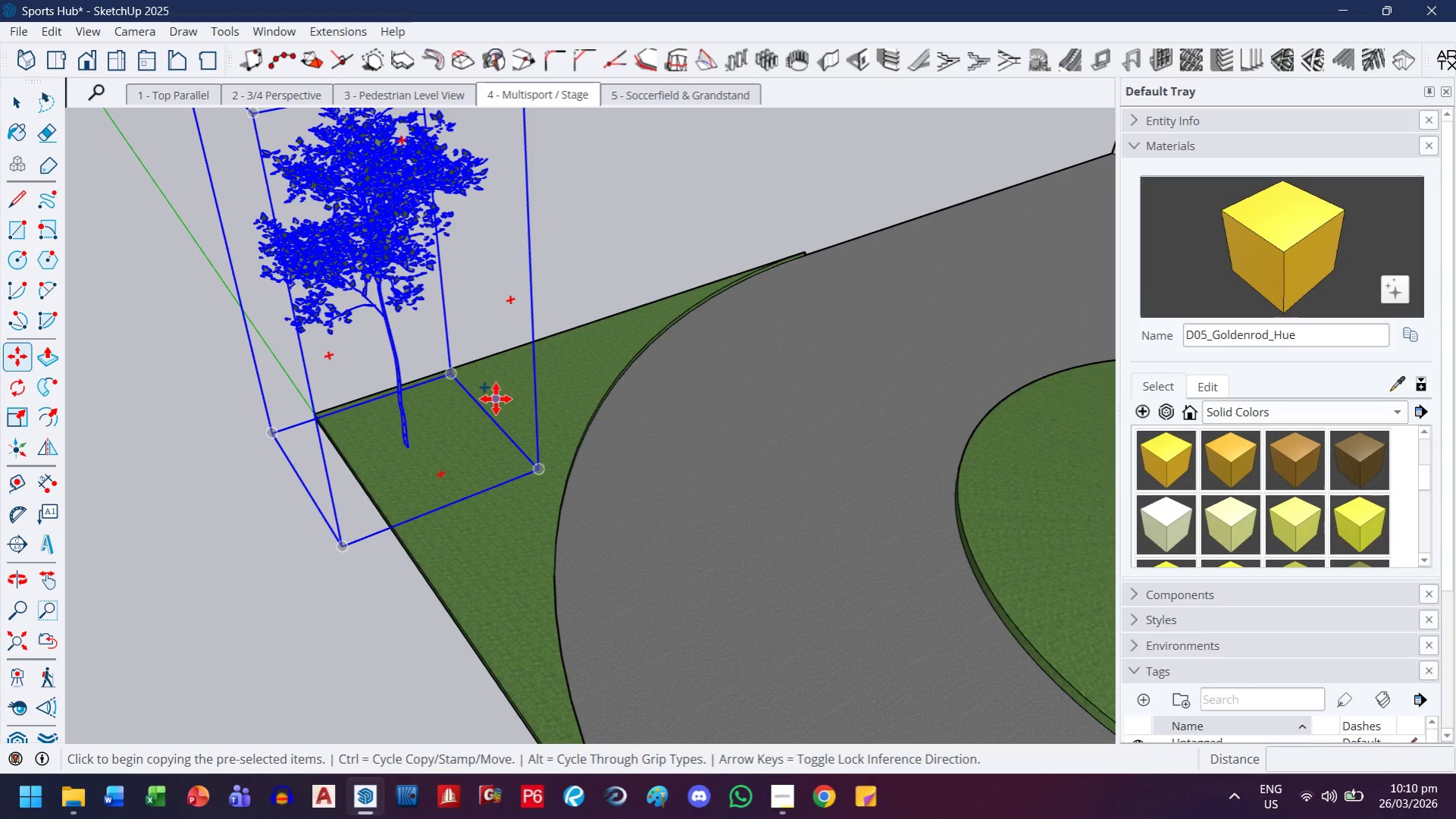 
left_click([496, 399])
 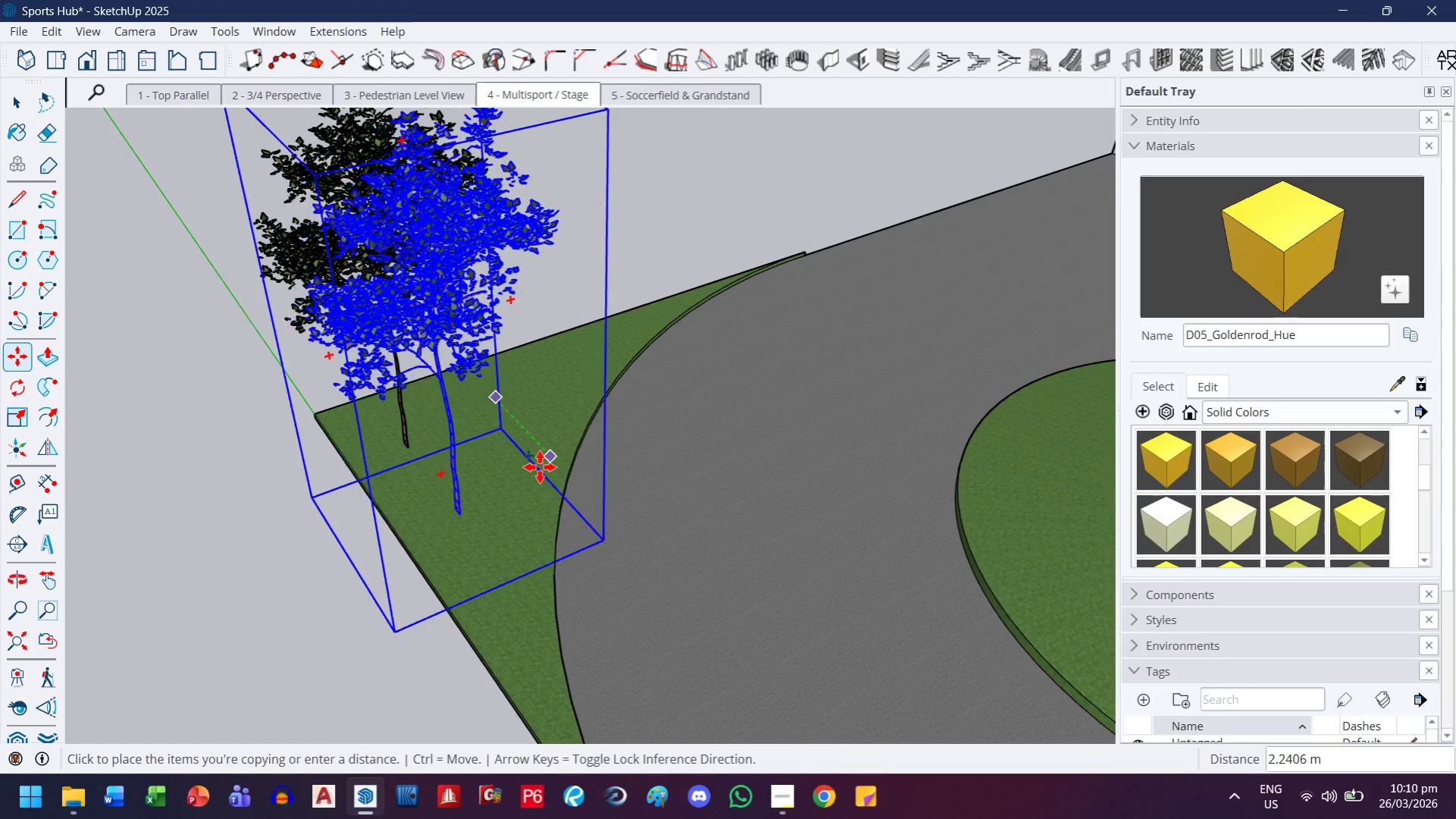 
key(Control+ControlLeft)
 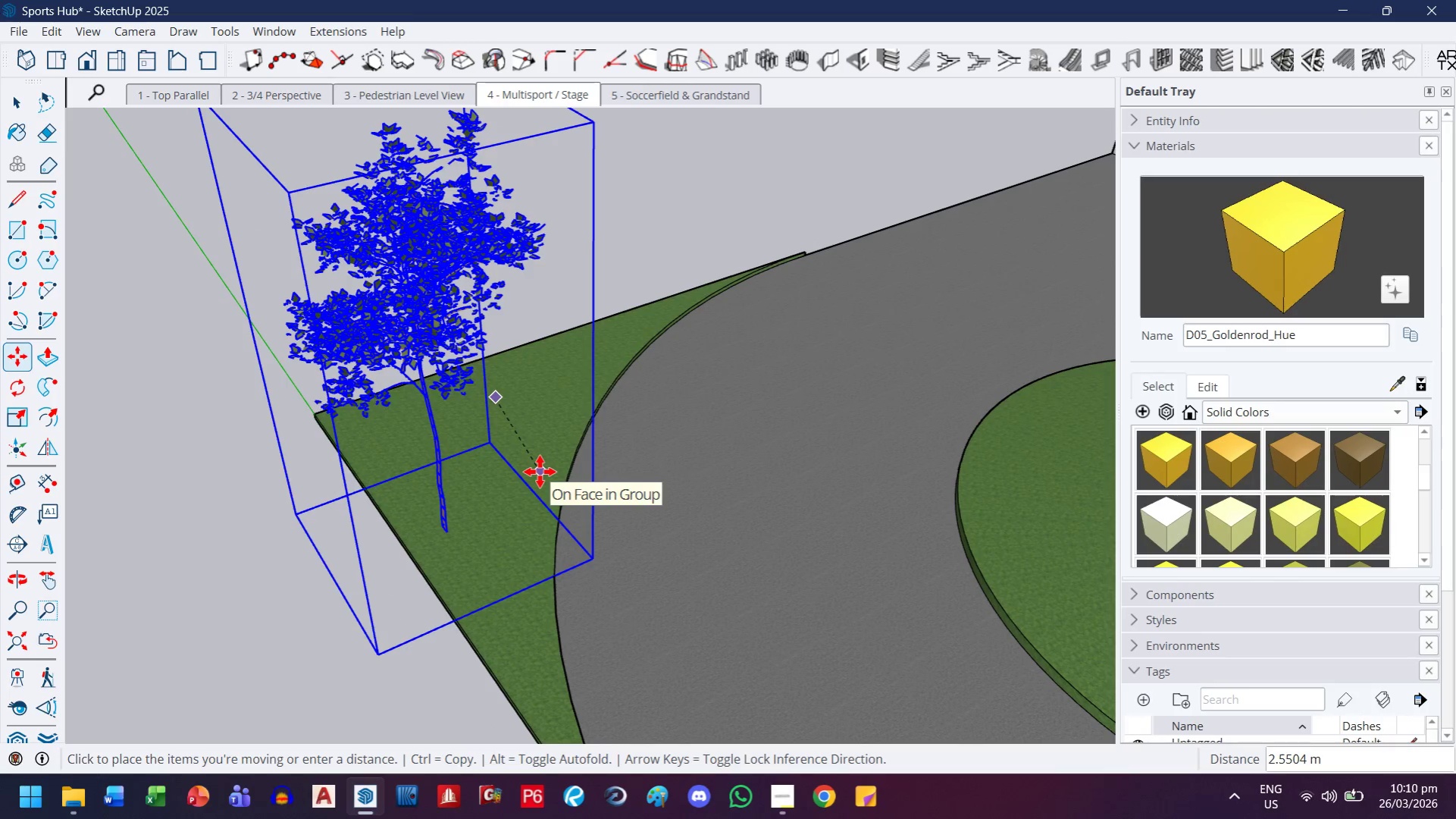 
key(Control+ControlLeft)
 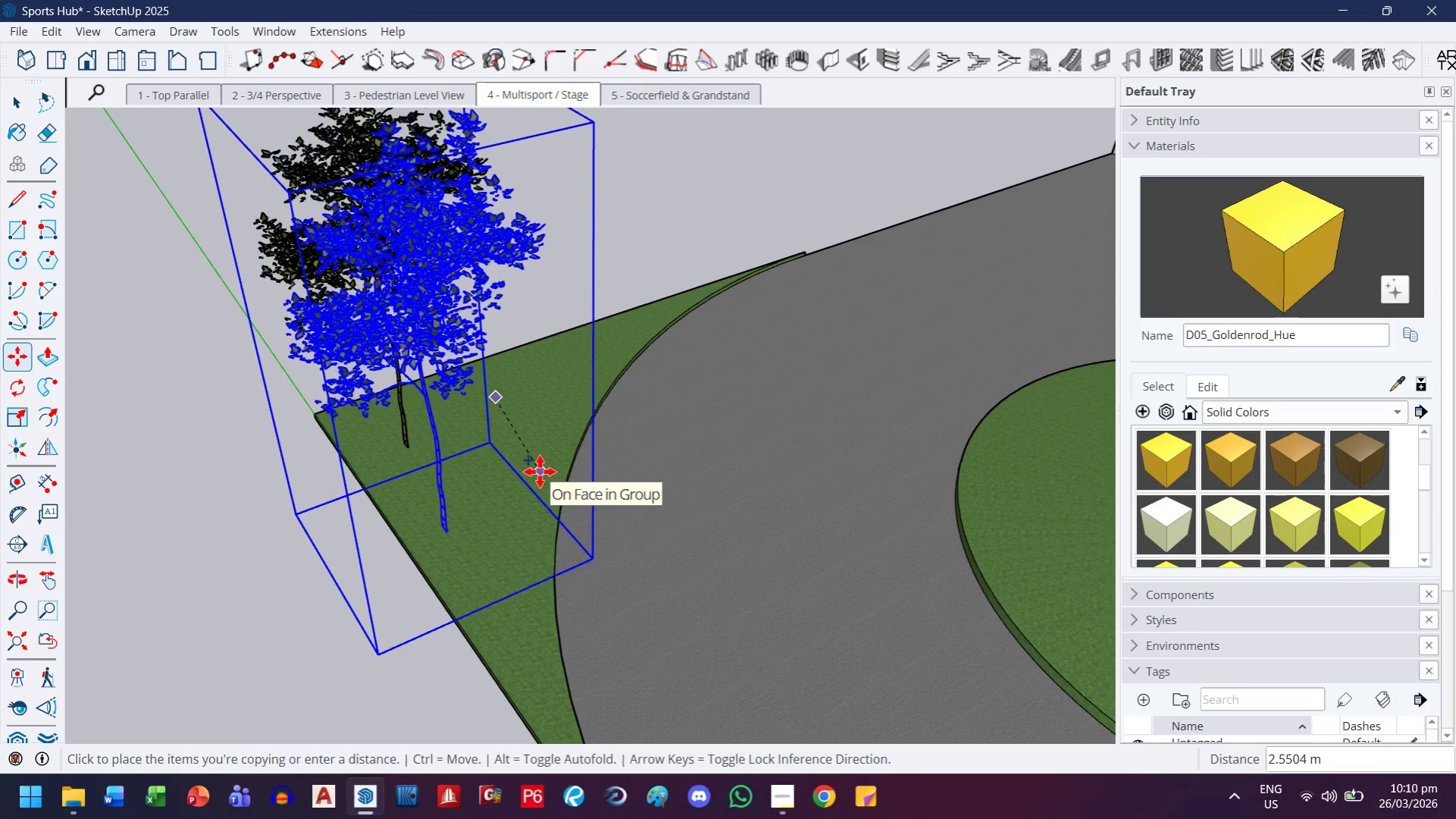 
key(Control+ControlLeft)
 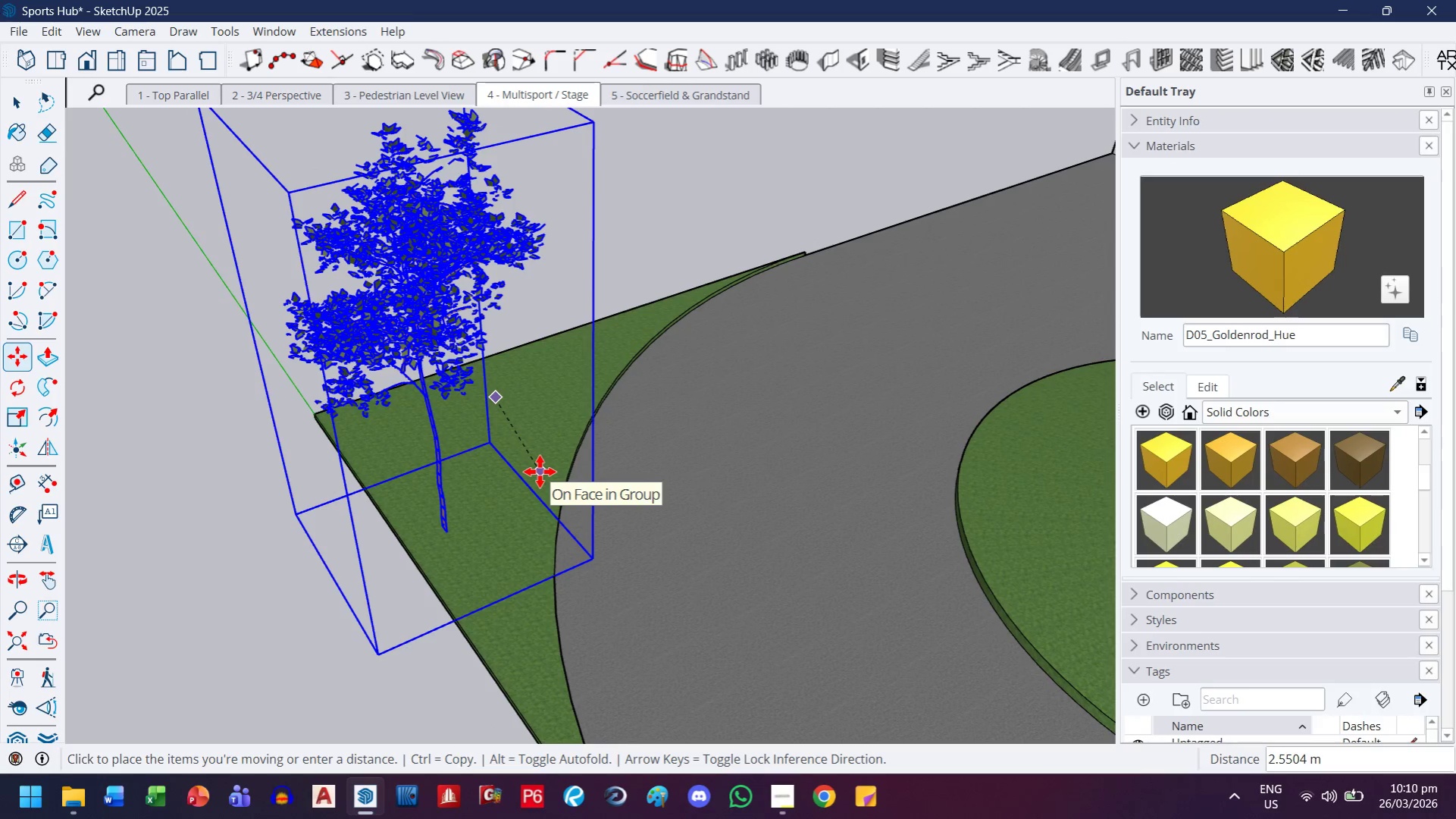 
key(Control+ControlLeft)
 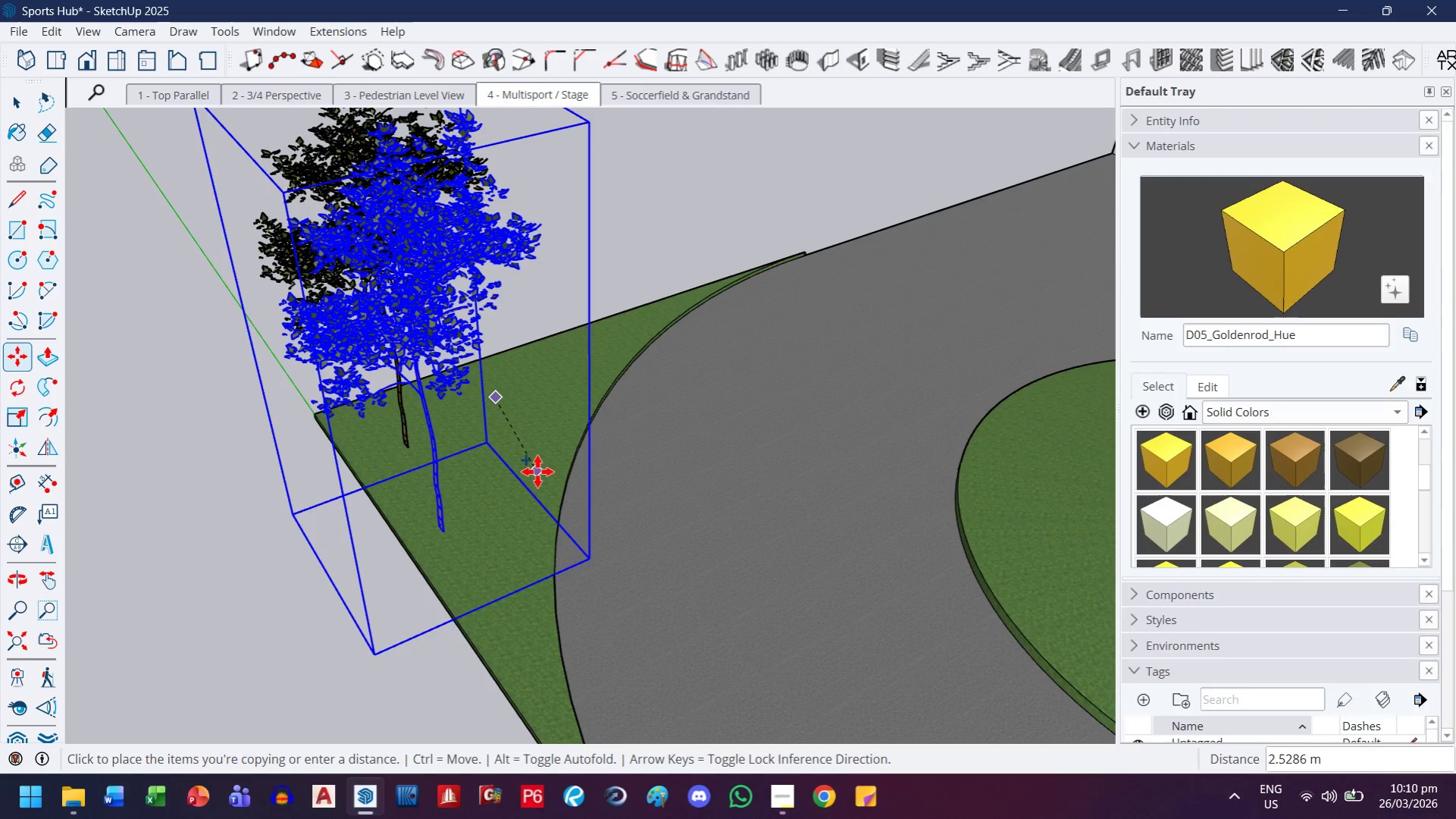 
left_click([537, 472])
 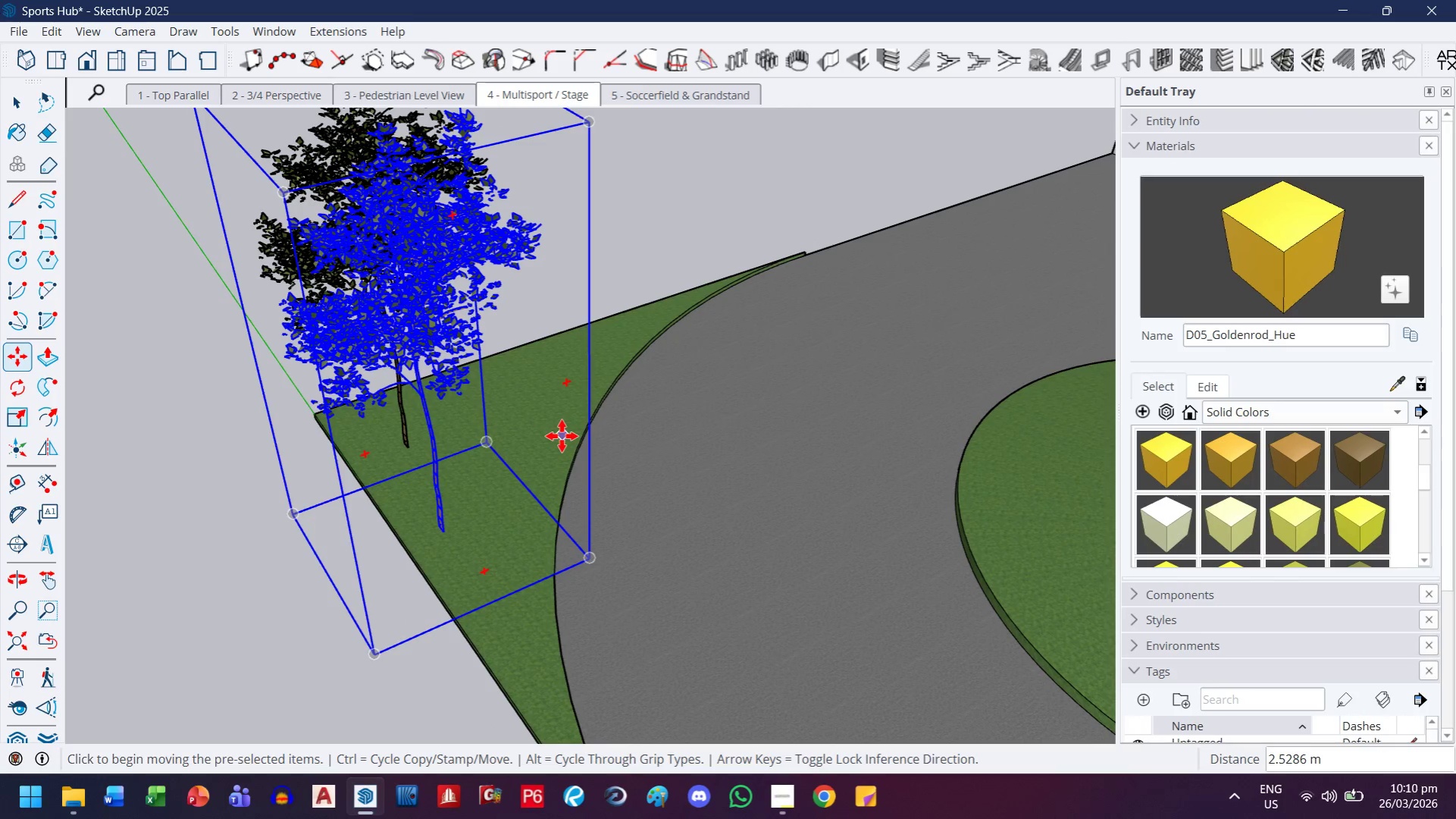 
key(Control+ControlLeft)
 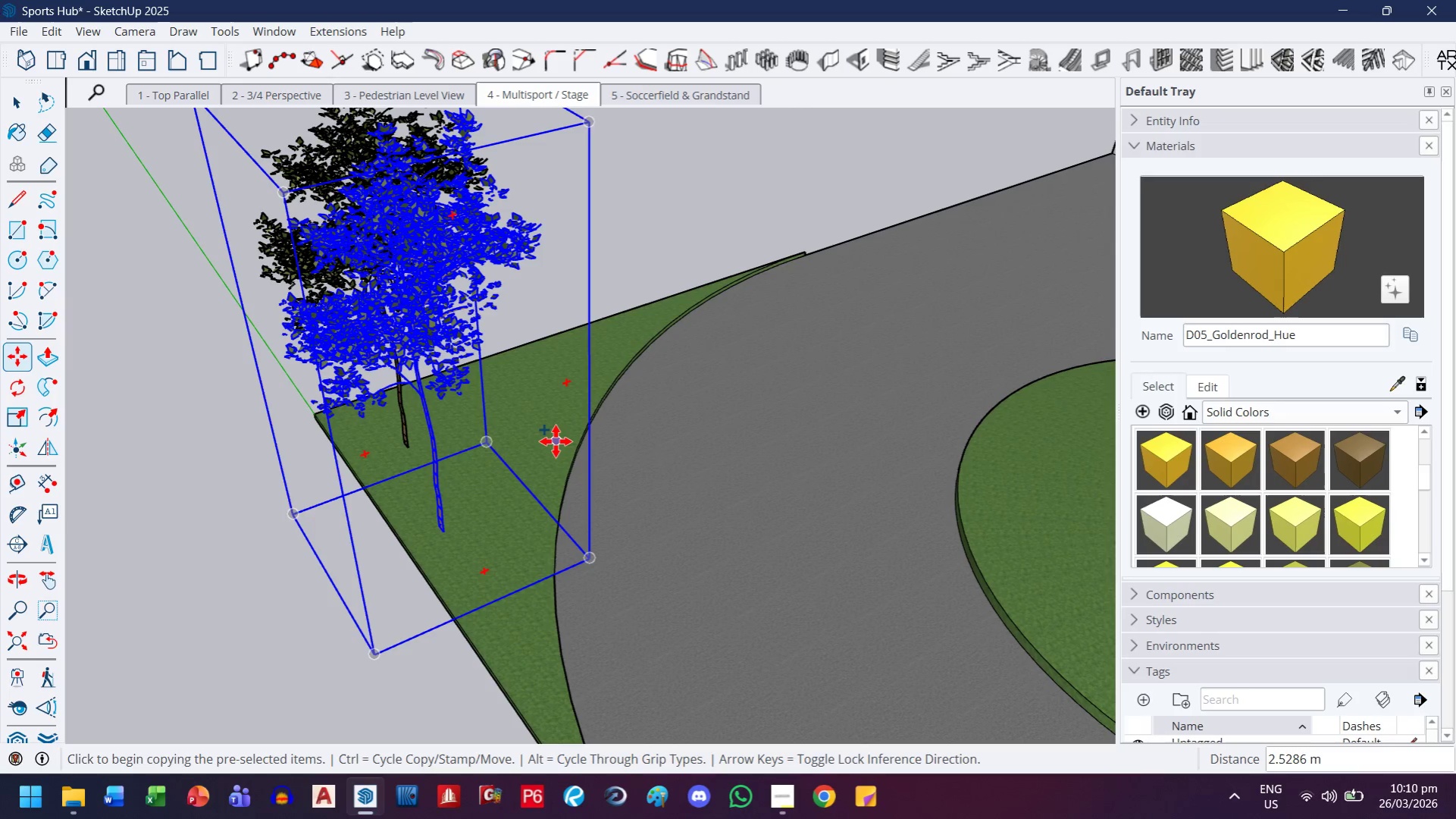 
key(Control+ControlLeft)
 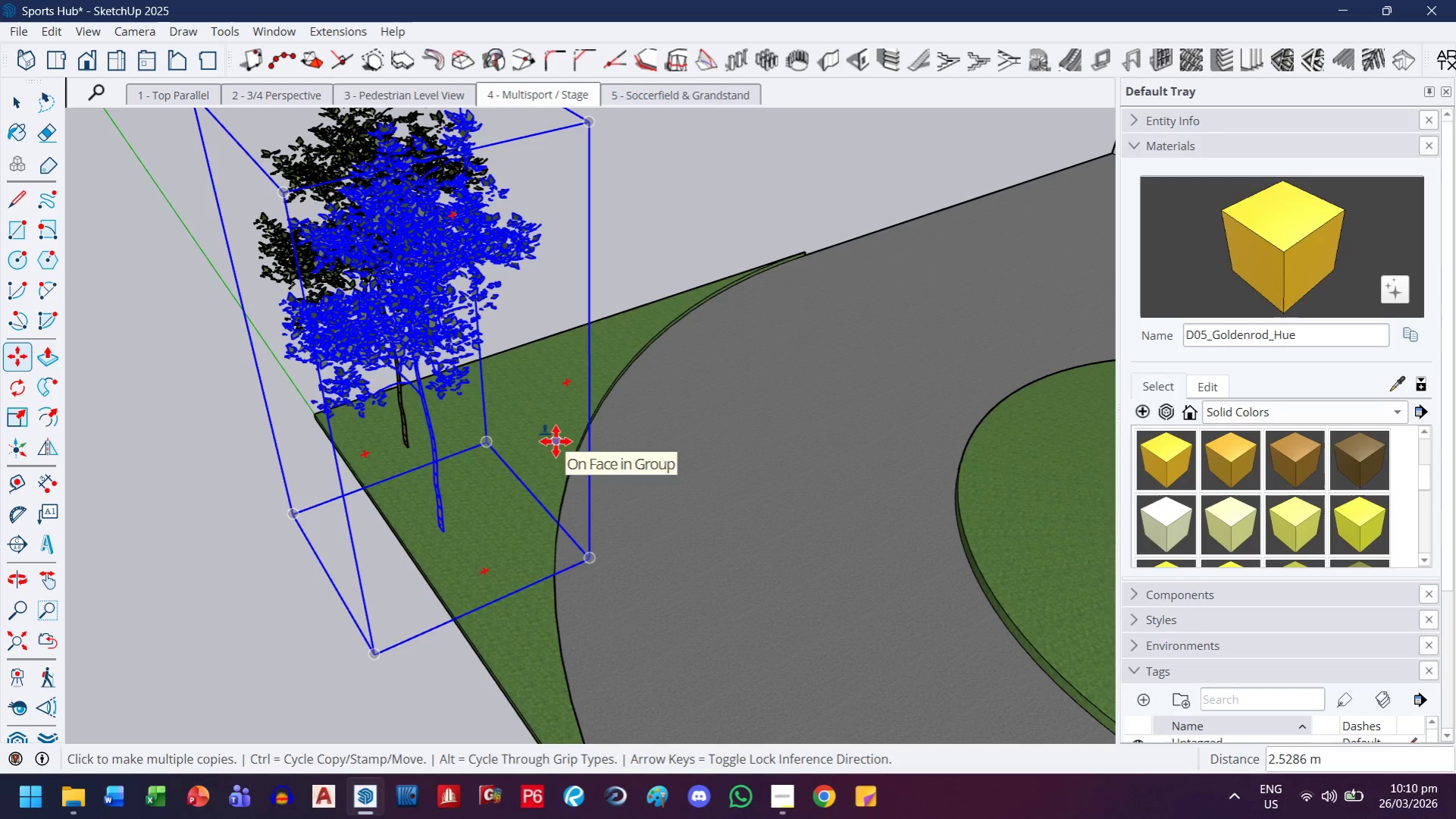 
left_click_drag(start_coordinate=[551, 447], to_coordinate=[551, 441])
 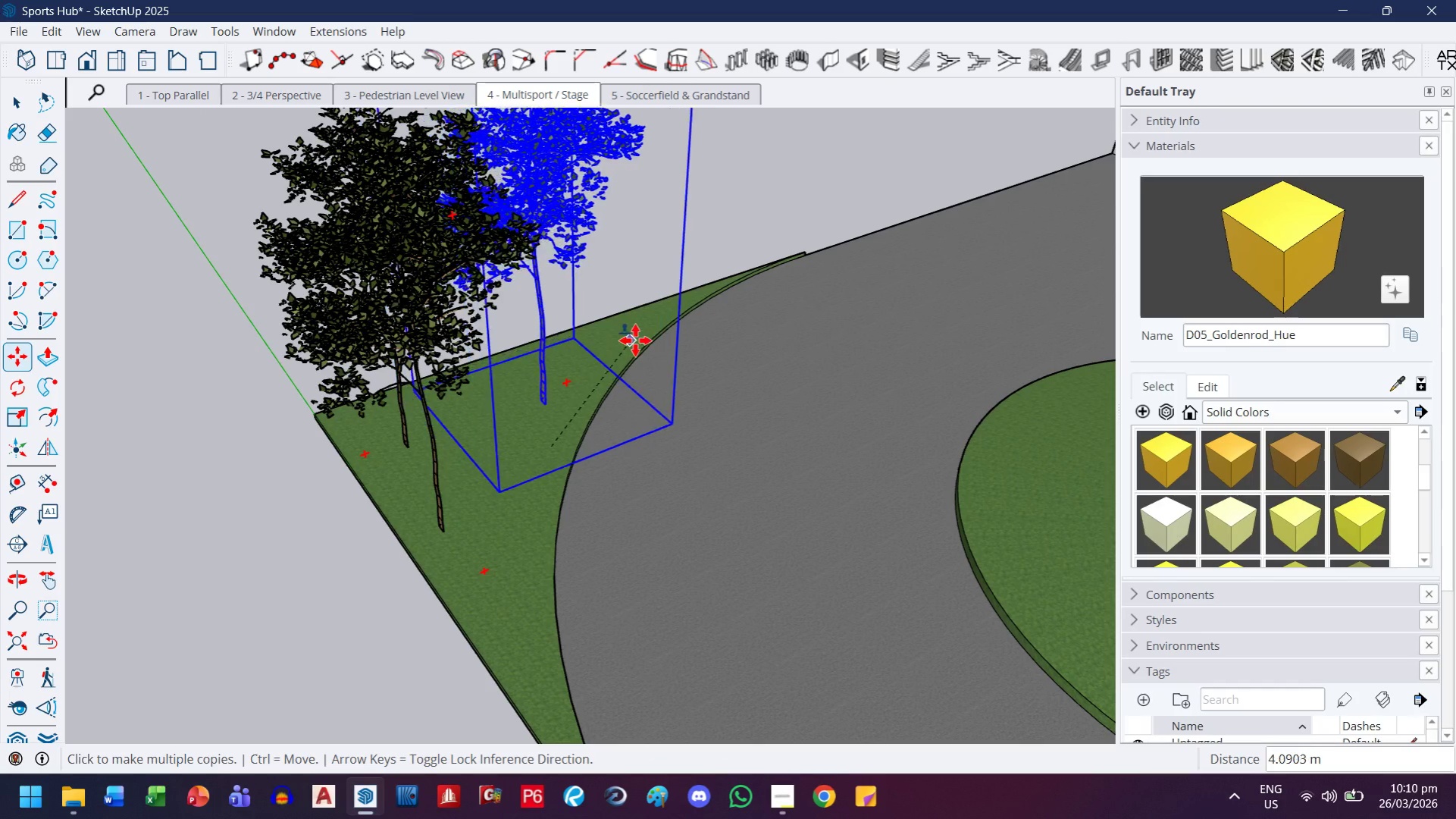 
left_click([635, 340])
 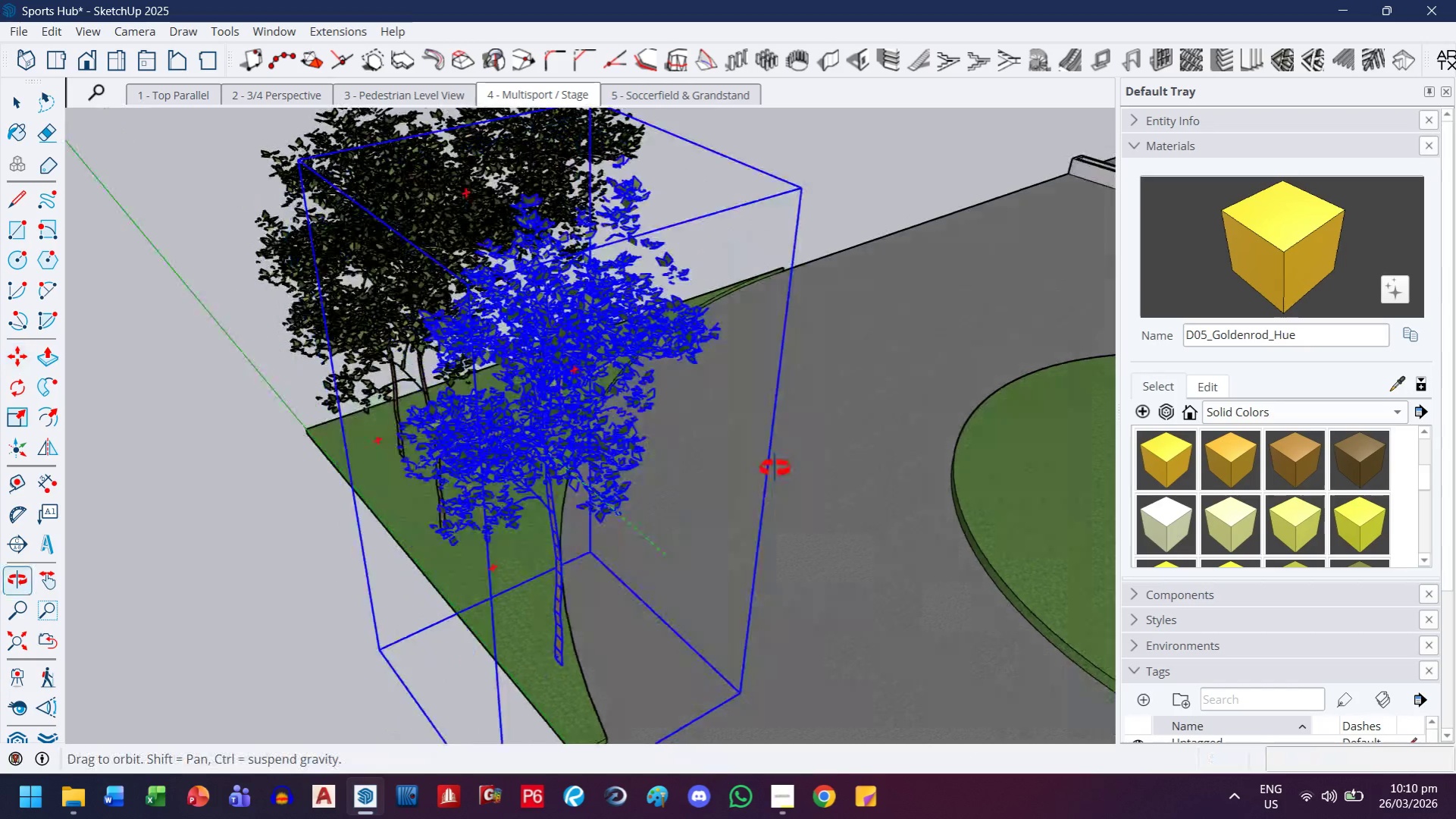 
key(Control+Z)
 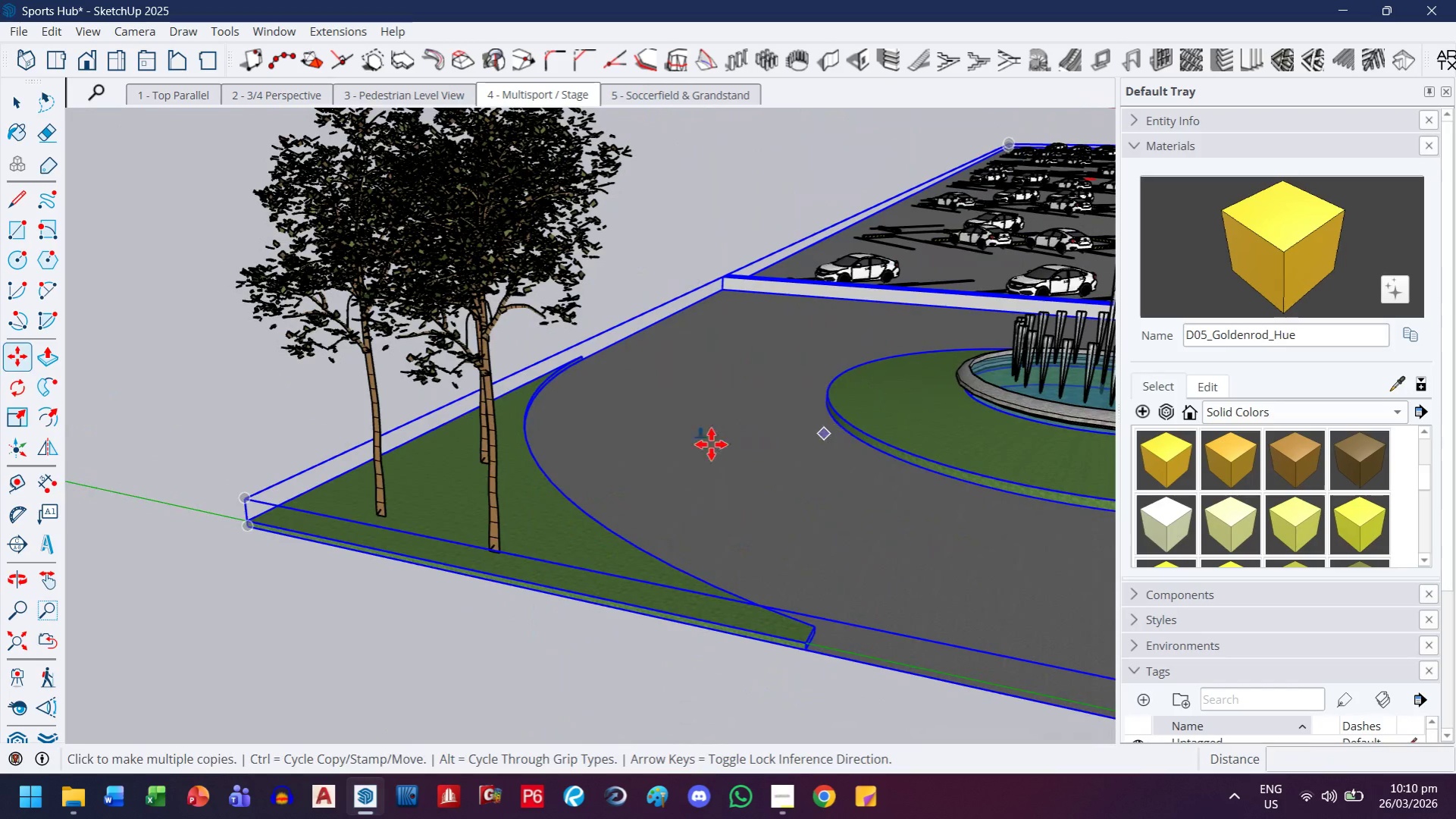 
key(Control+Z)
 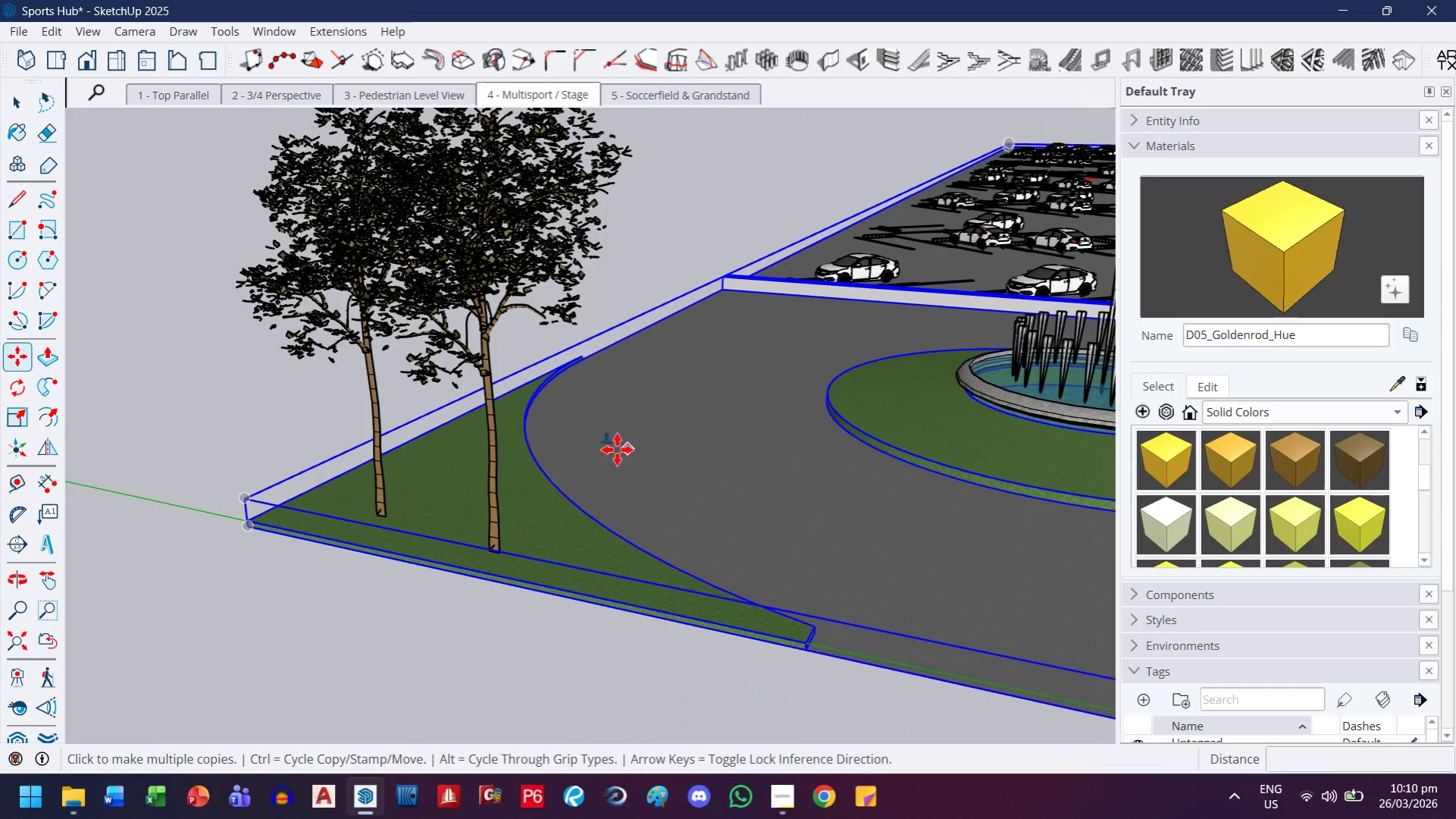 
key(Control+Z)
 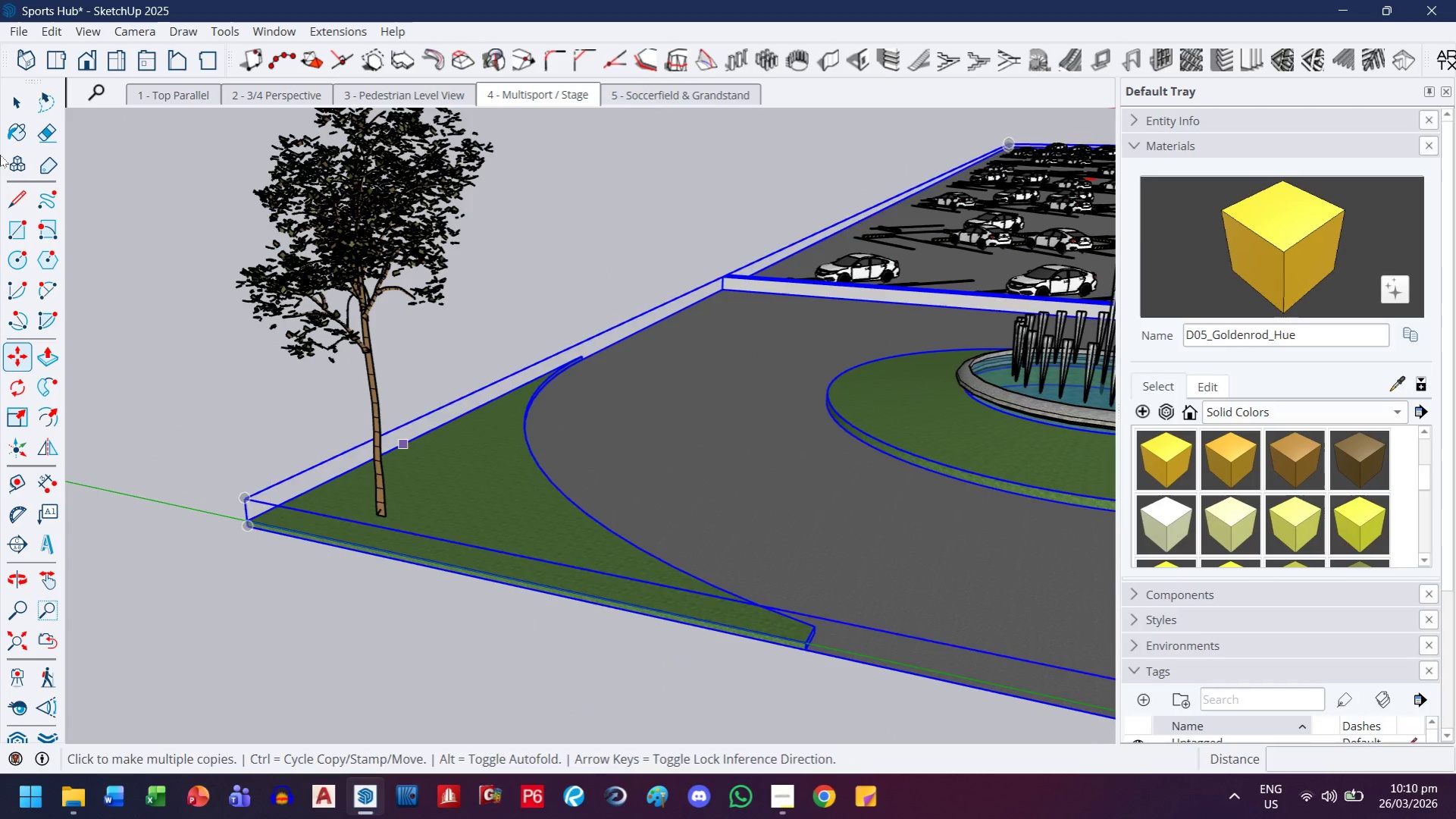 
left_click([11, 114])
 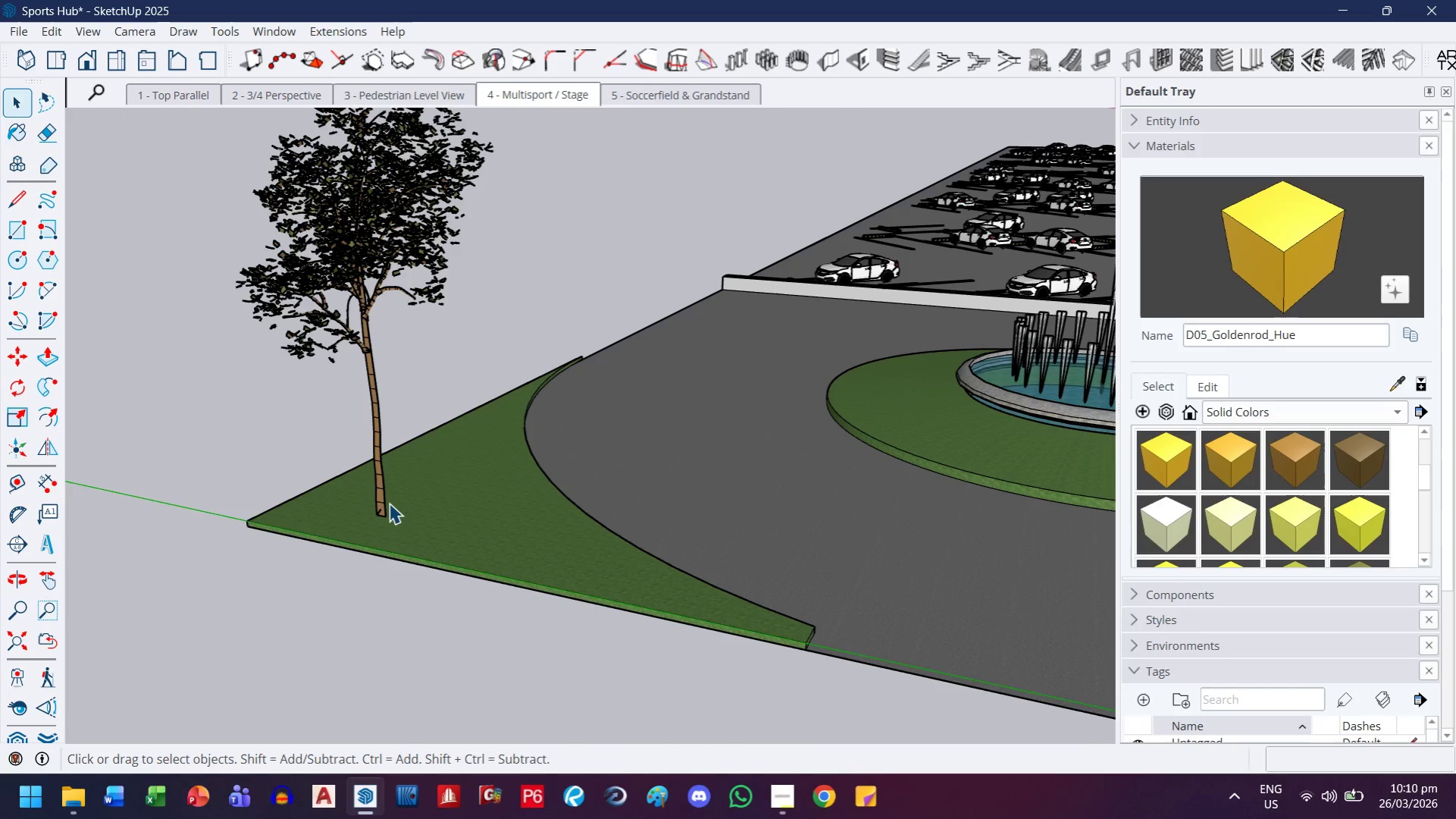 
left_click([380, 498])
 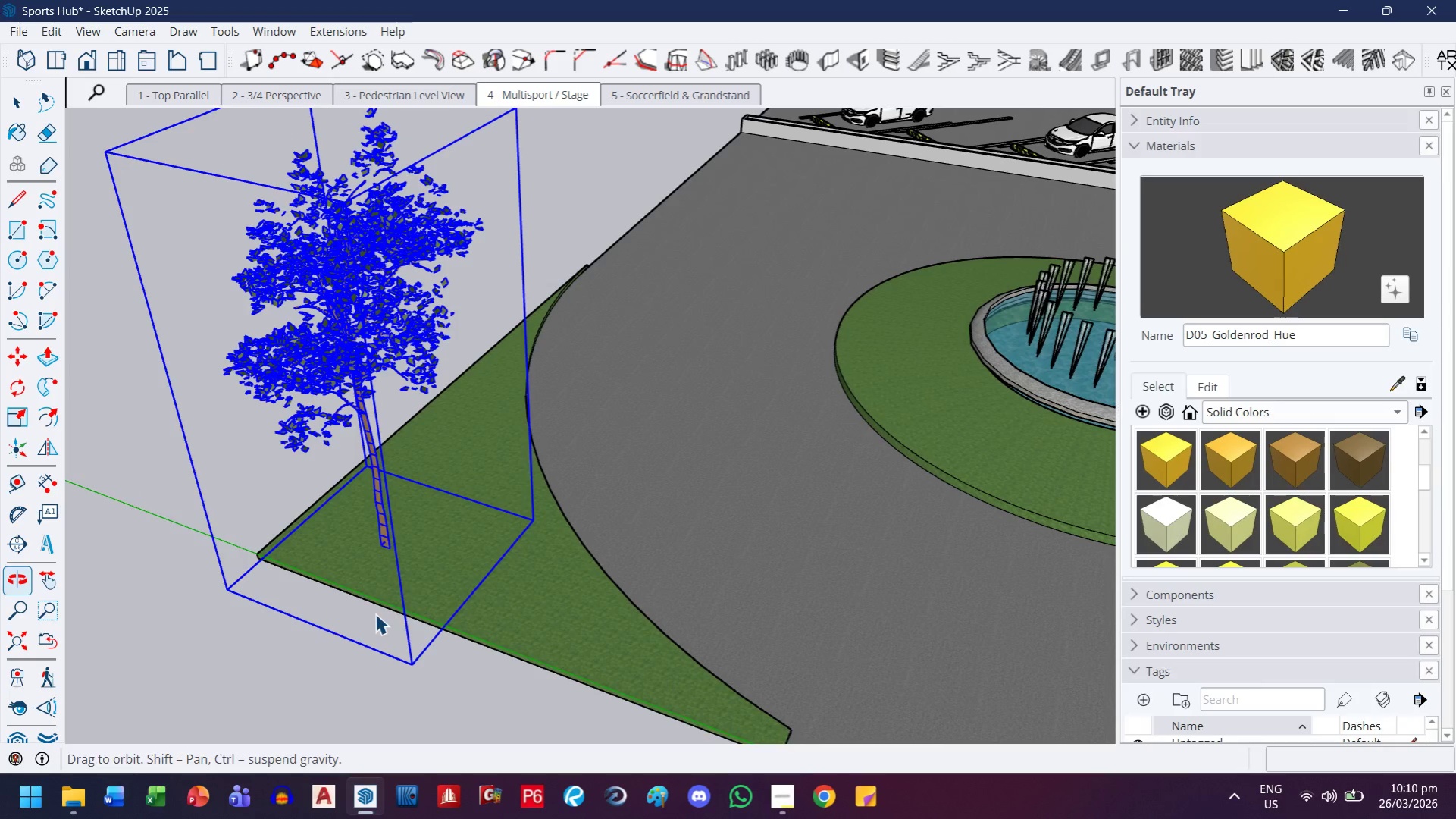 
key(M)
 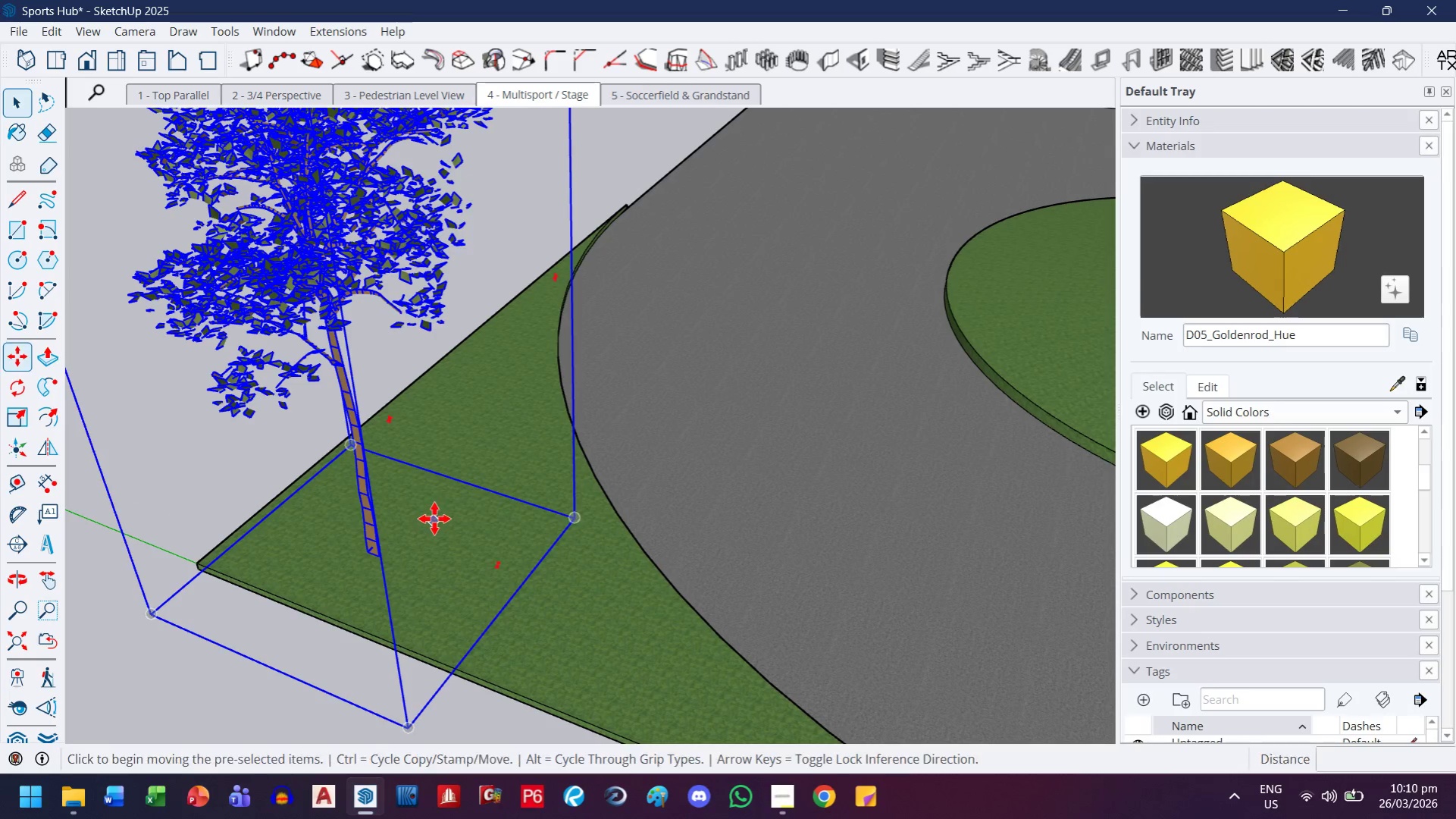 
scroll: coordinate [415, 526], scroll_direction: up, amount: 3.0
 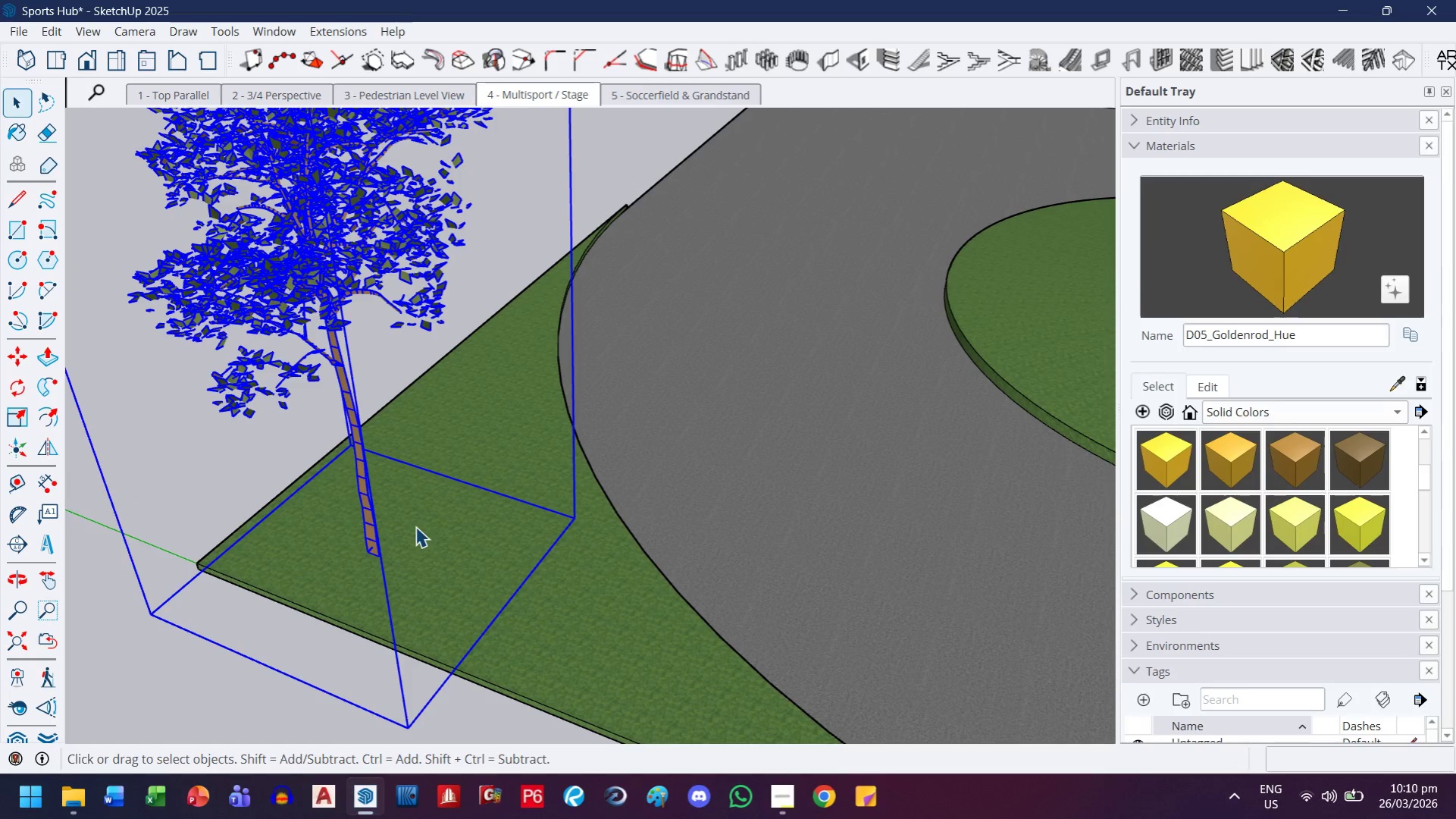 
left_click([467, 556])
 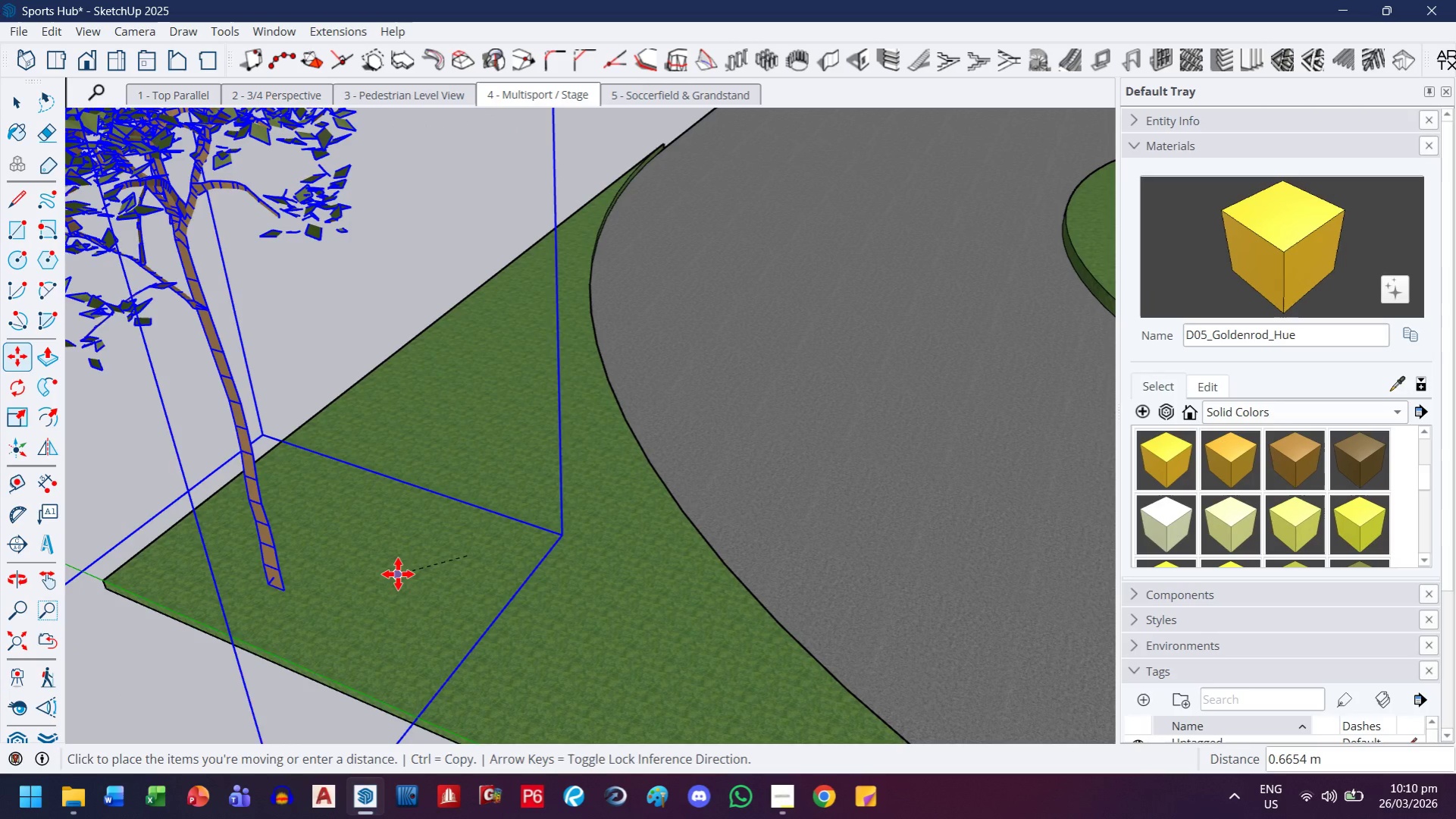 
scroll: coordinate [434, 519], scroll_direction: up, amount: 3.0
 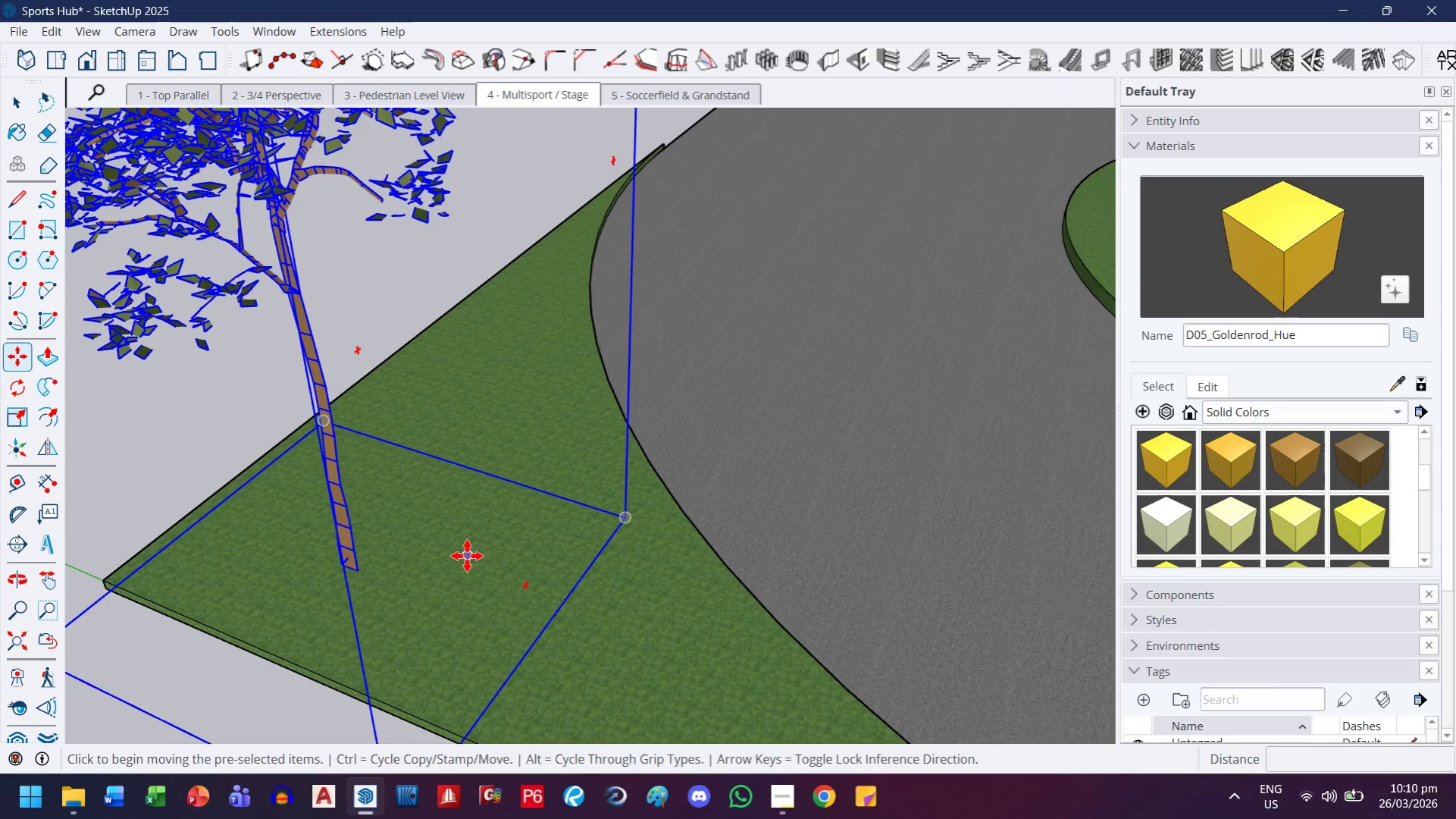 
left_click([397, 564])
 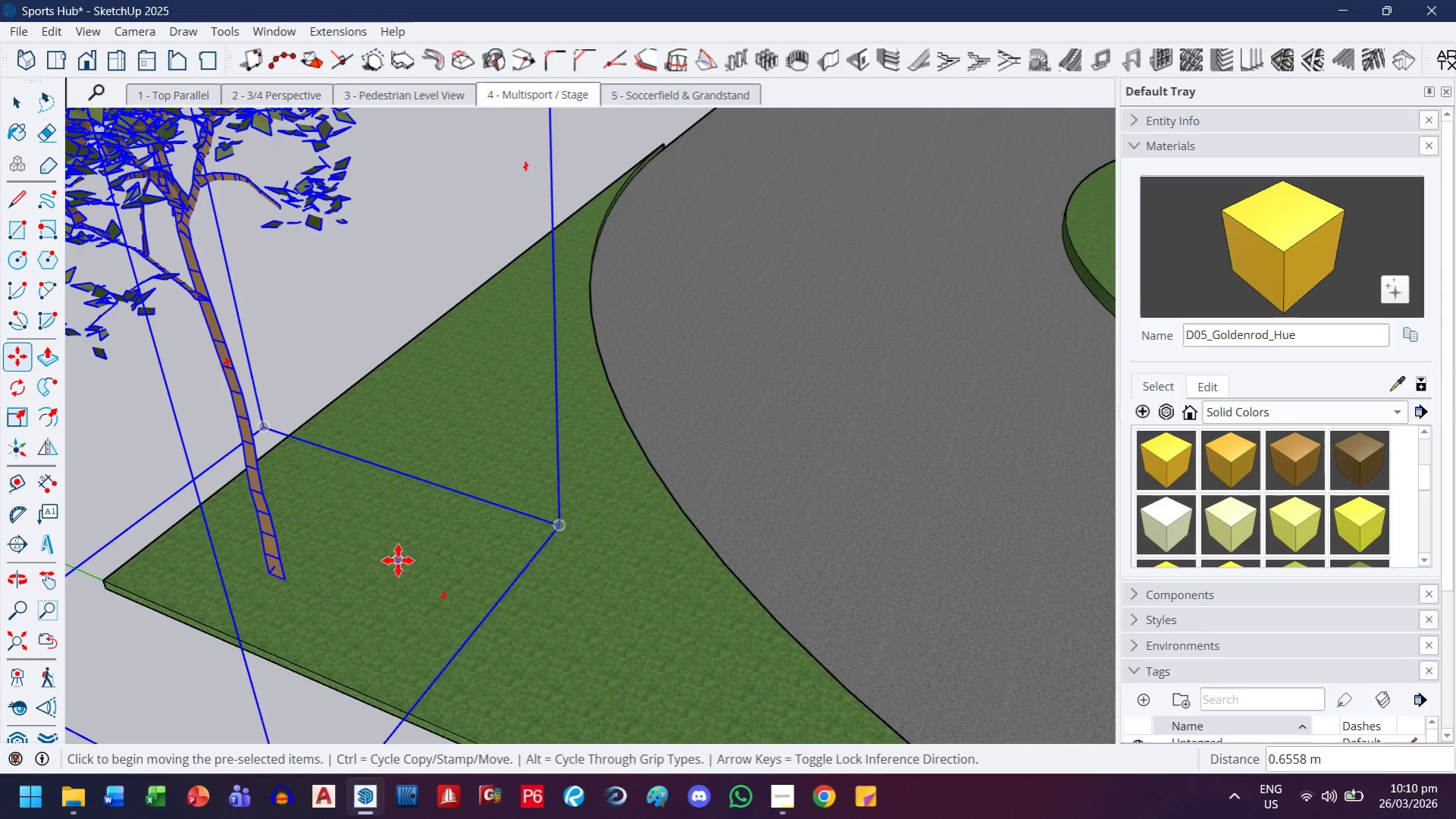 
key(M)
 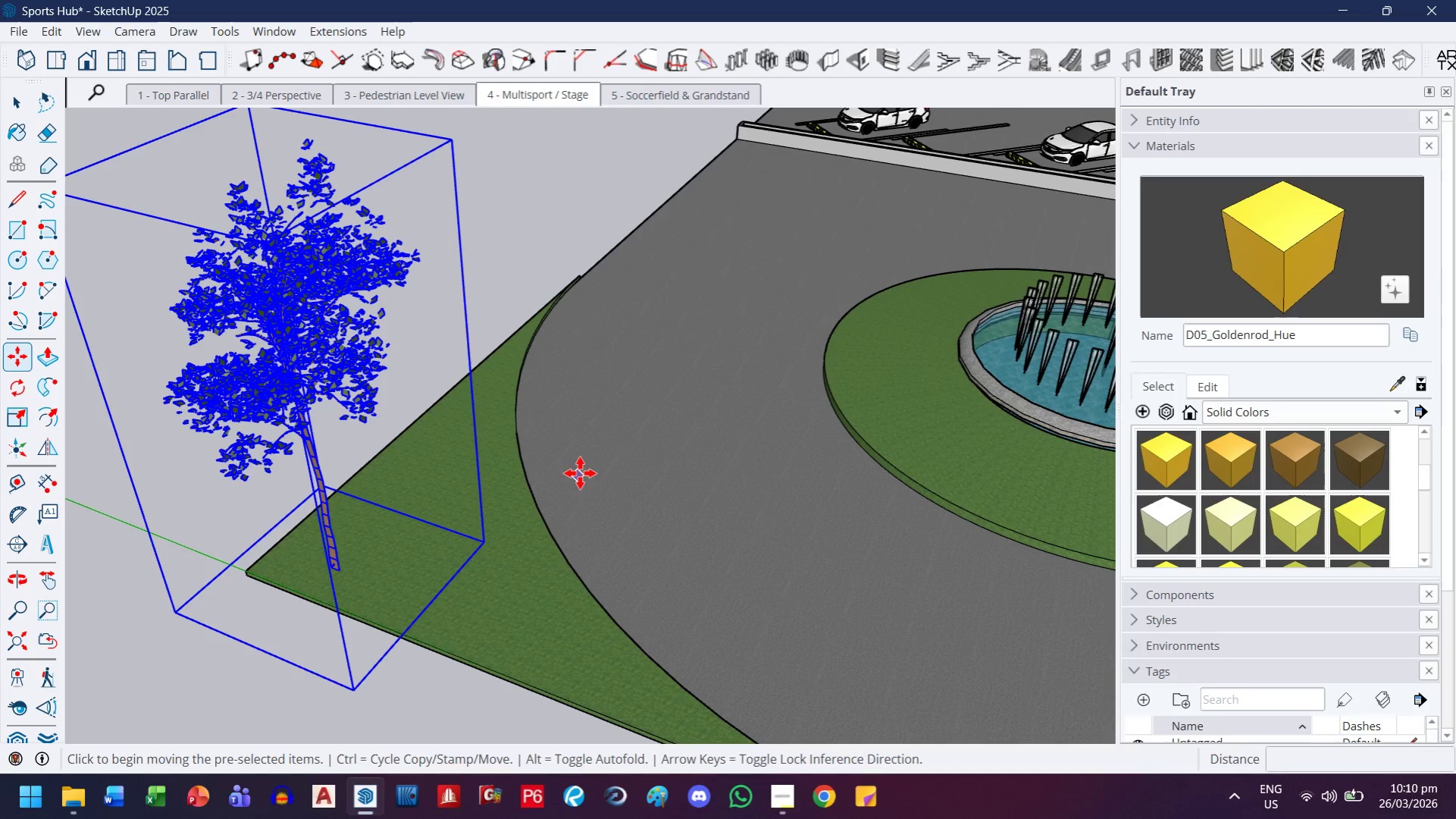 
scroll: coordinate [398, 560], scroll_direction: down, amount: 7.0
 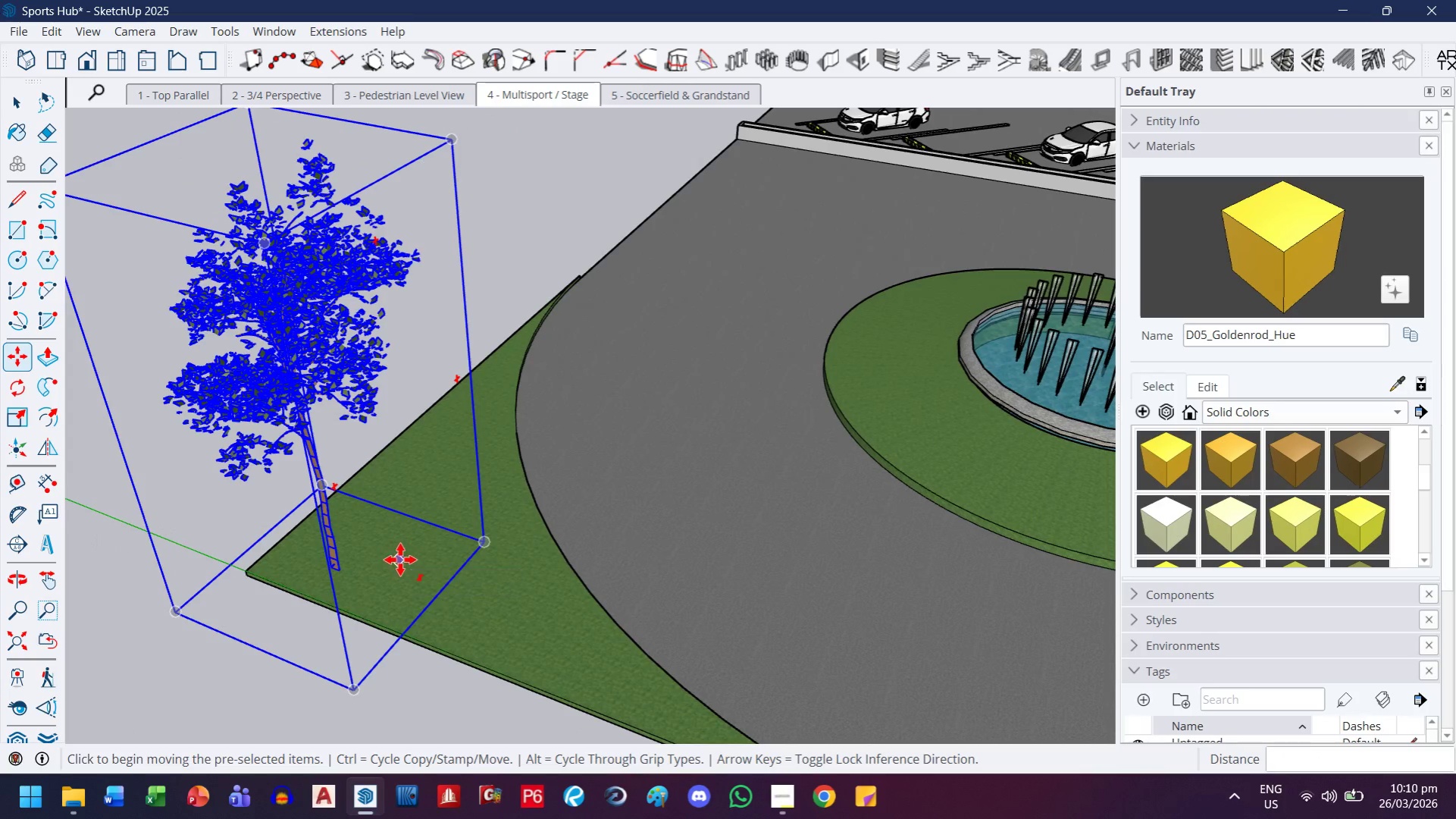 
key(Control+ControlLeft)
 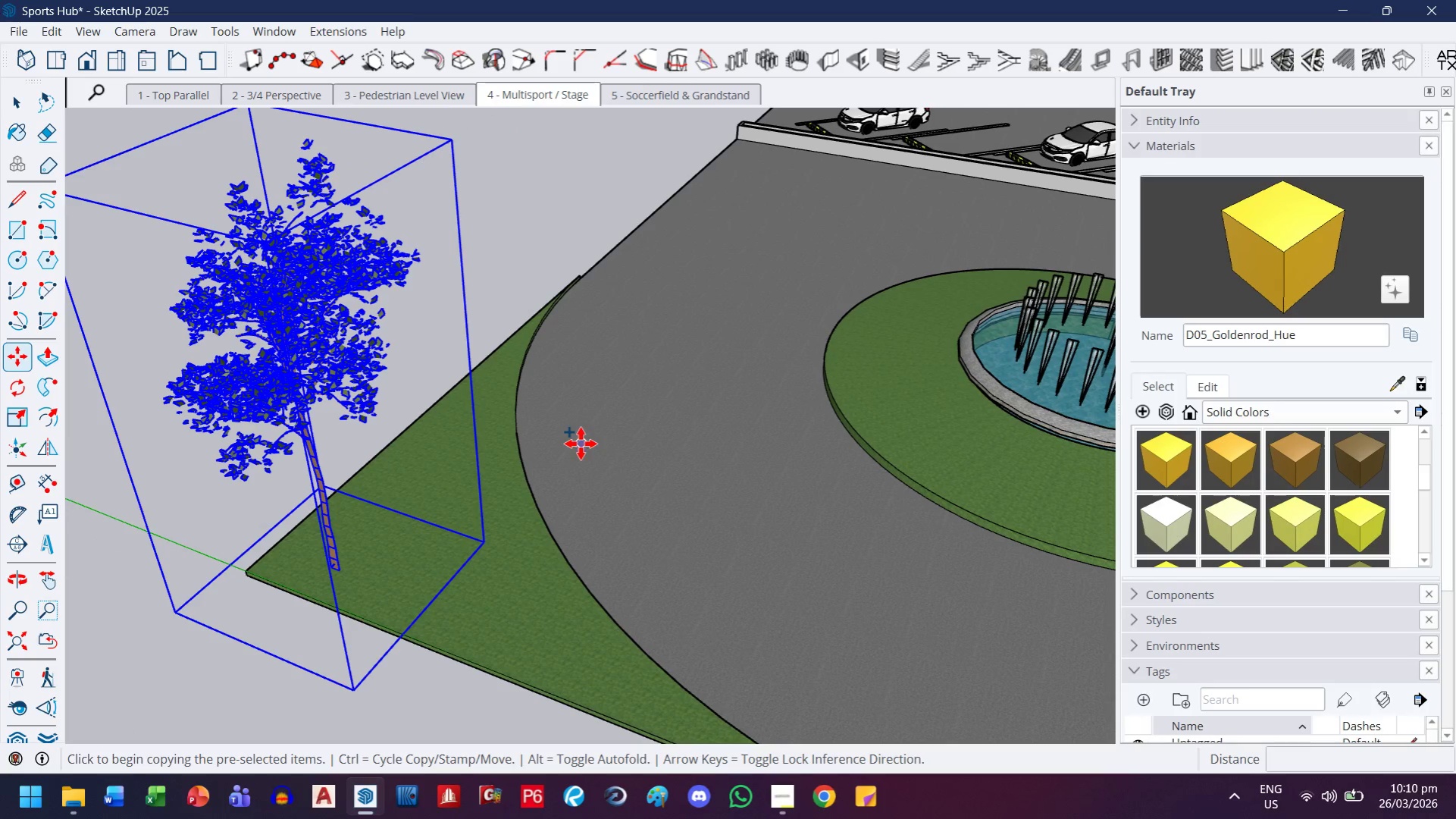 
key(Control+ControlLeft)
 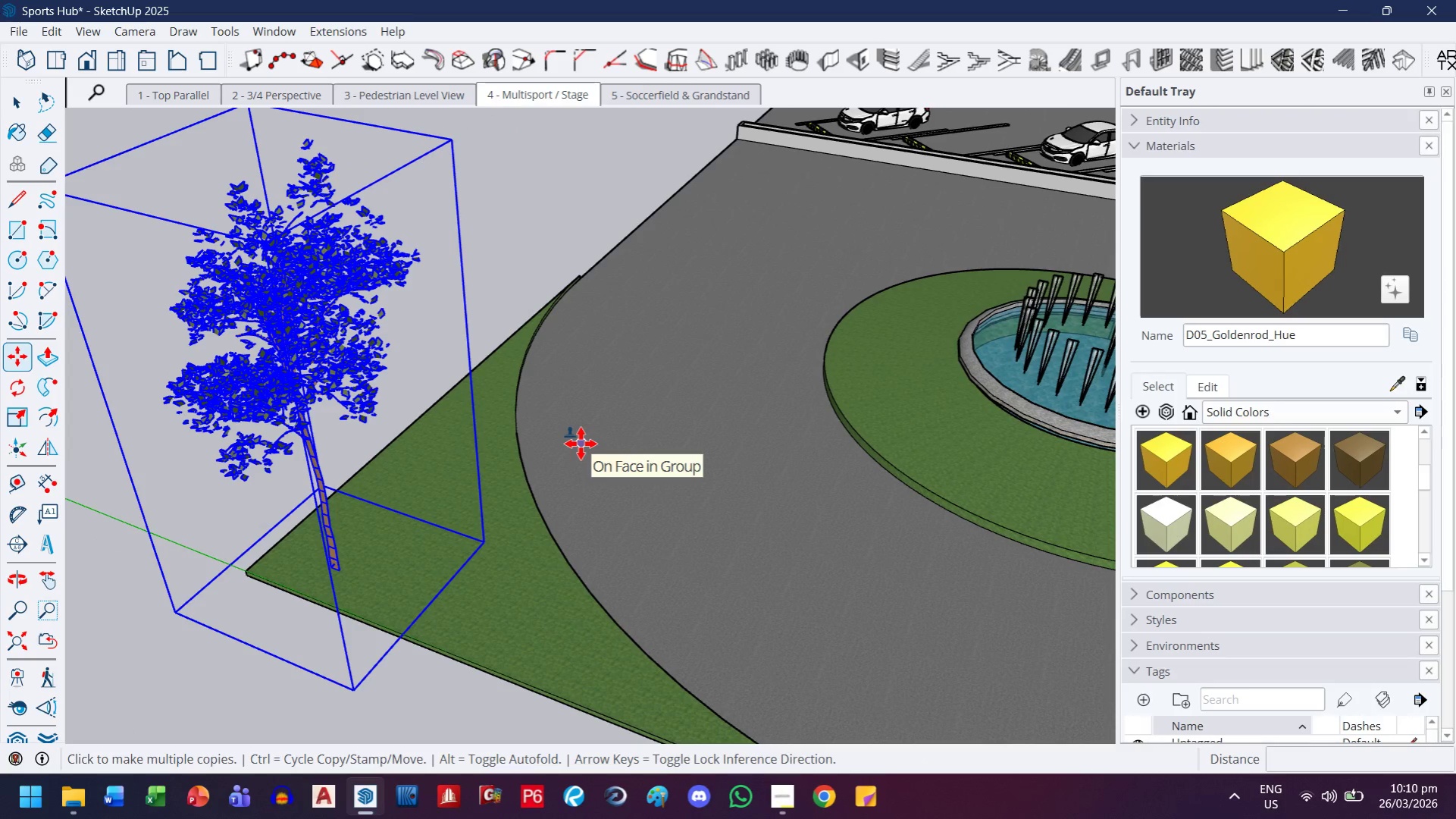 
left_click([581, 444])
 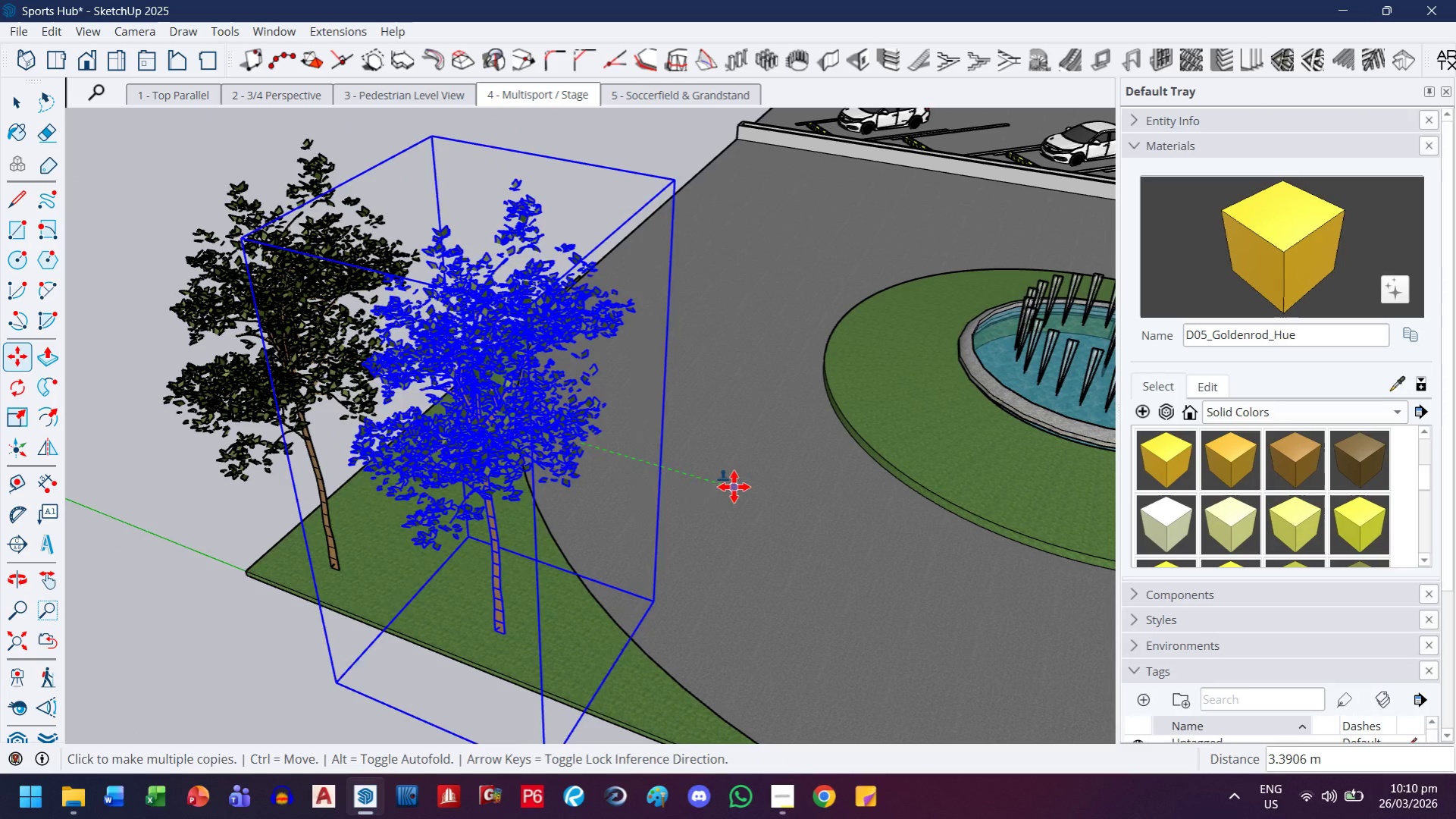 
key(ArrowLeft)
 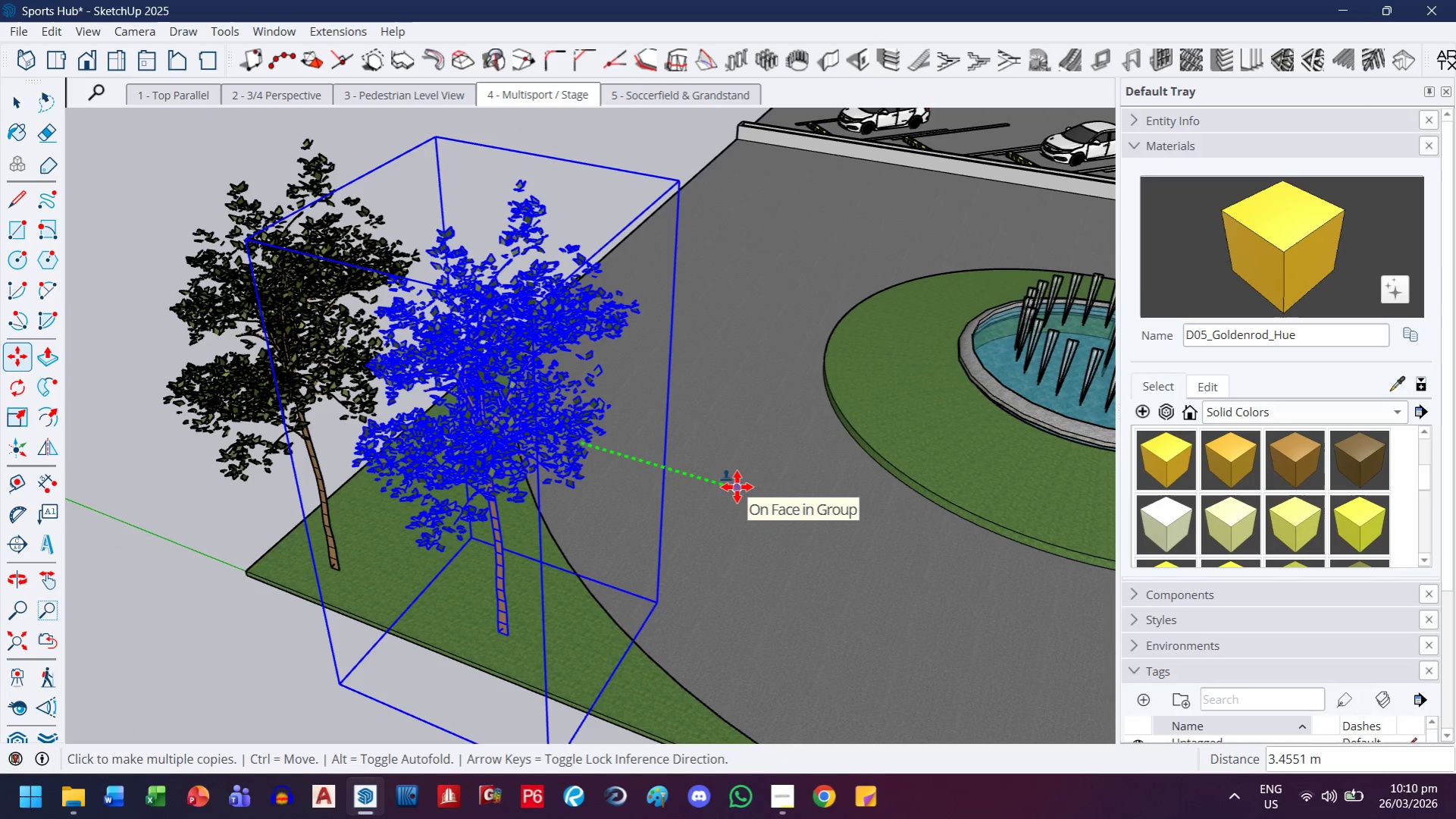 
scroll: coordinate [737, 487], scroll_direction: down, amount: 2.0
 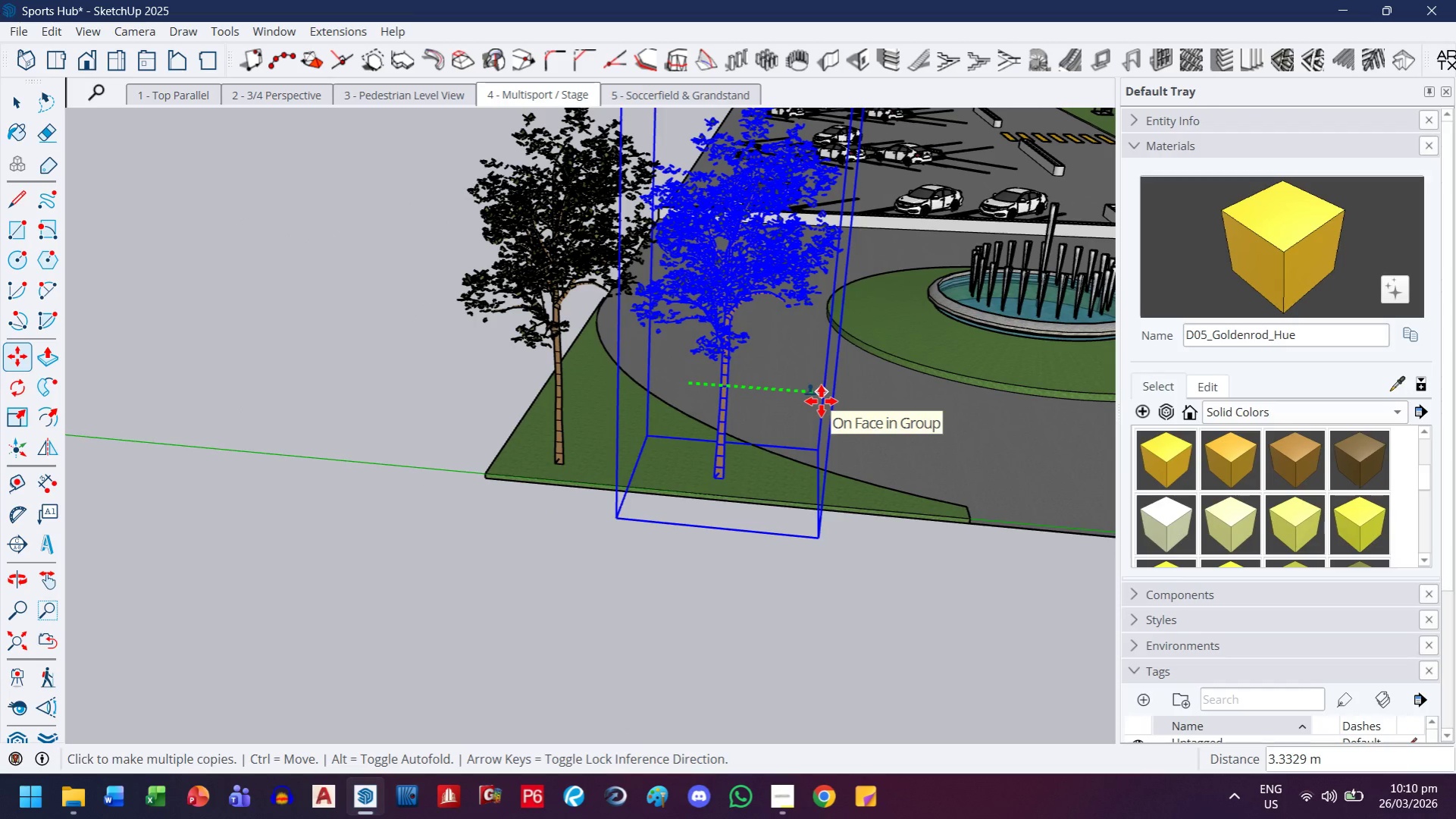 
wait(5.87)
 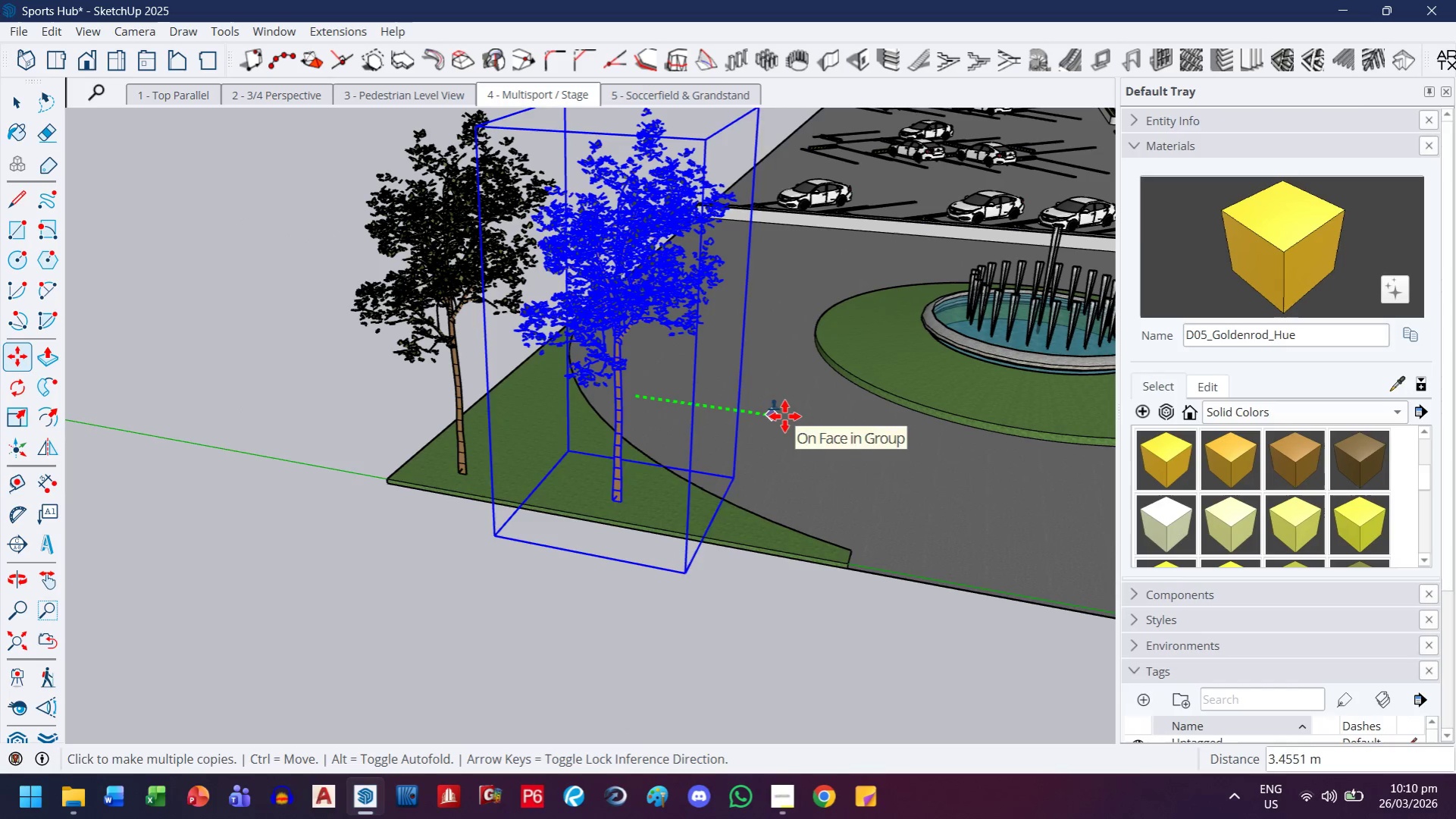 
key(3)
 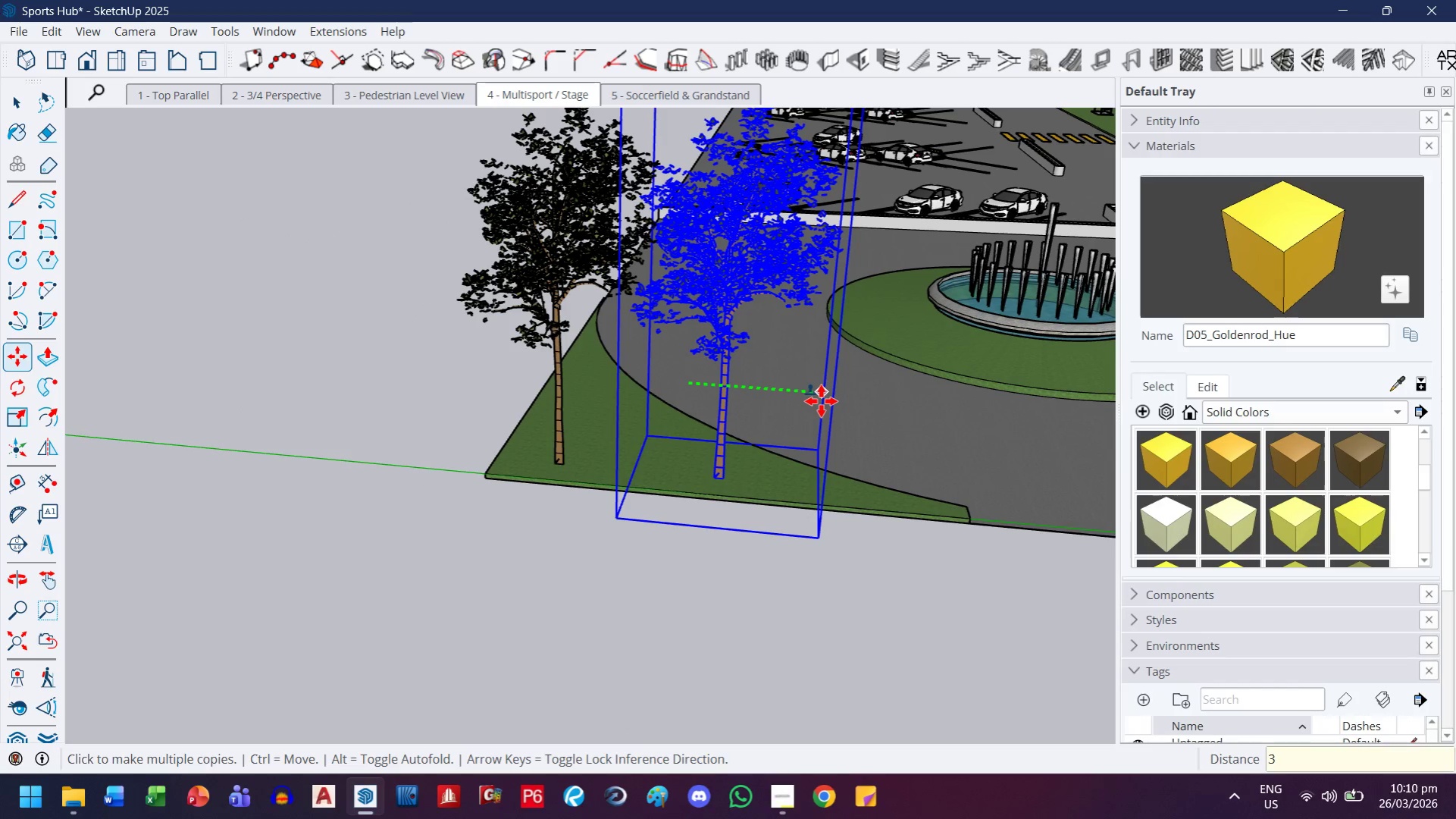 
key(Enter)
 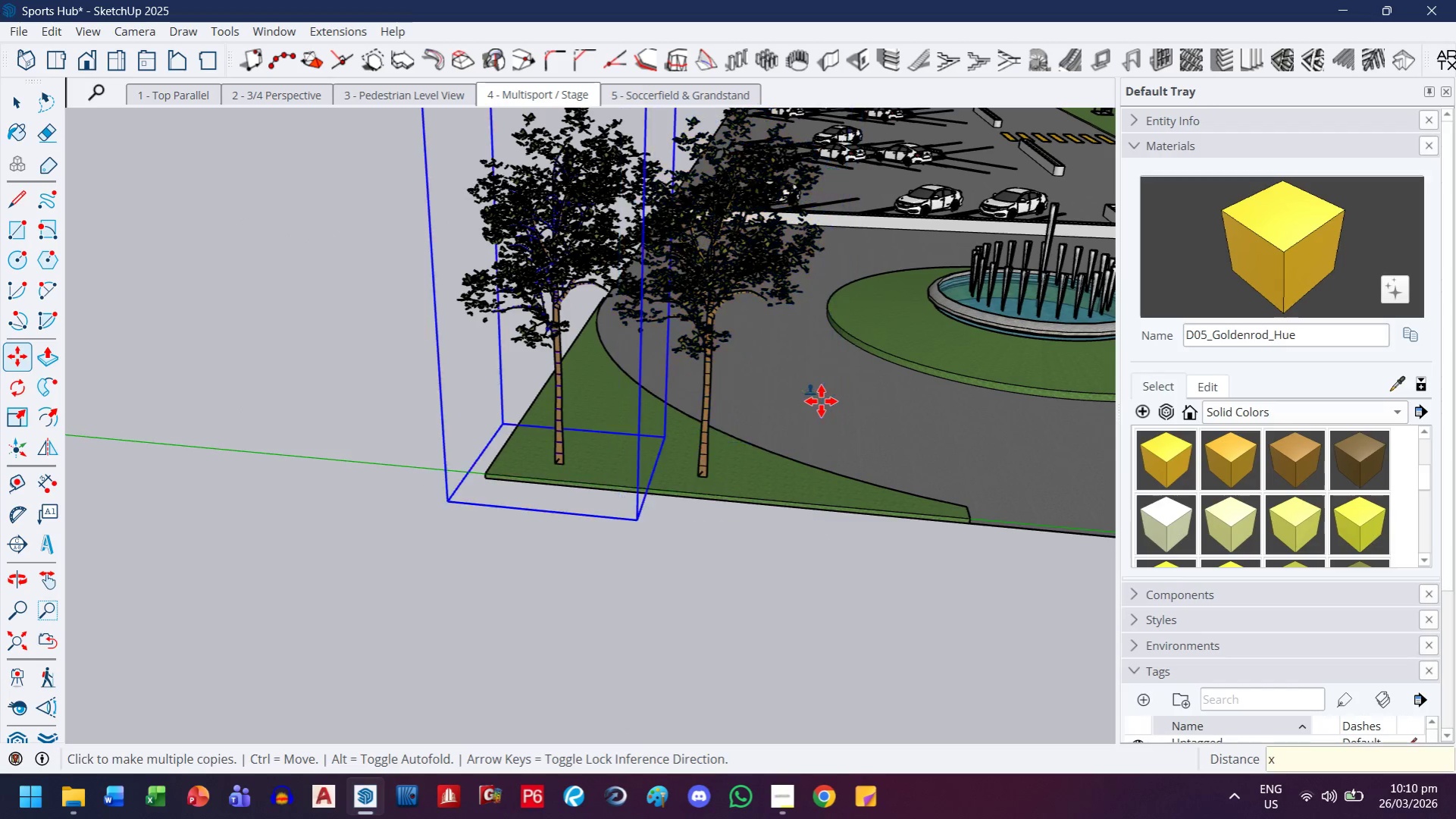 
type(x3)
 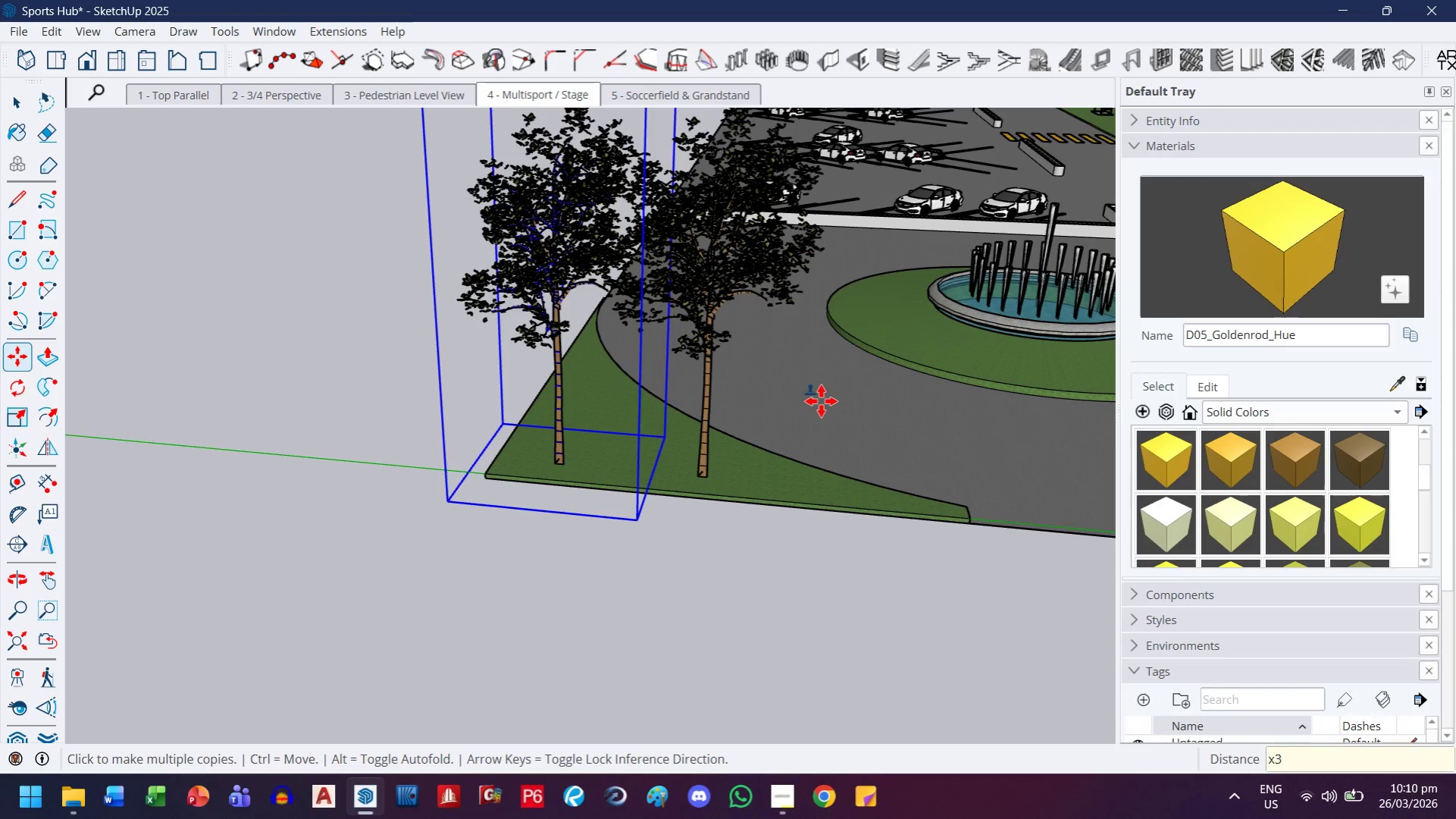 
key(Enter)
 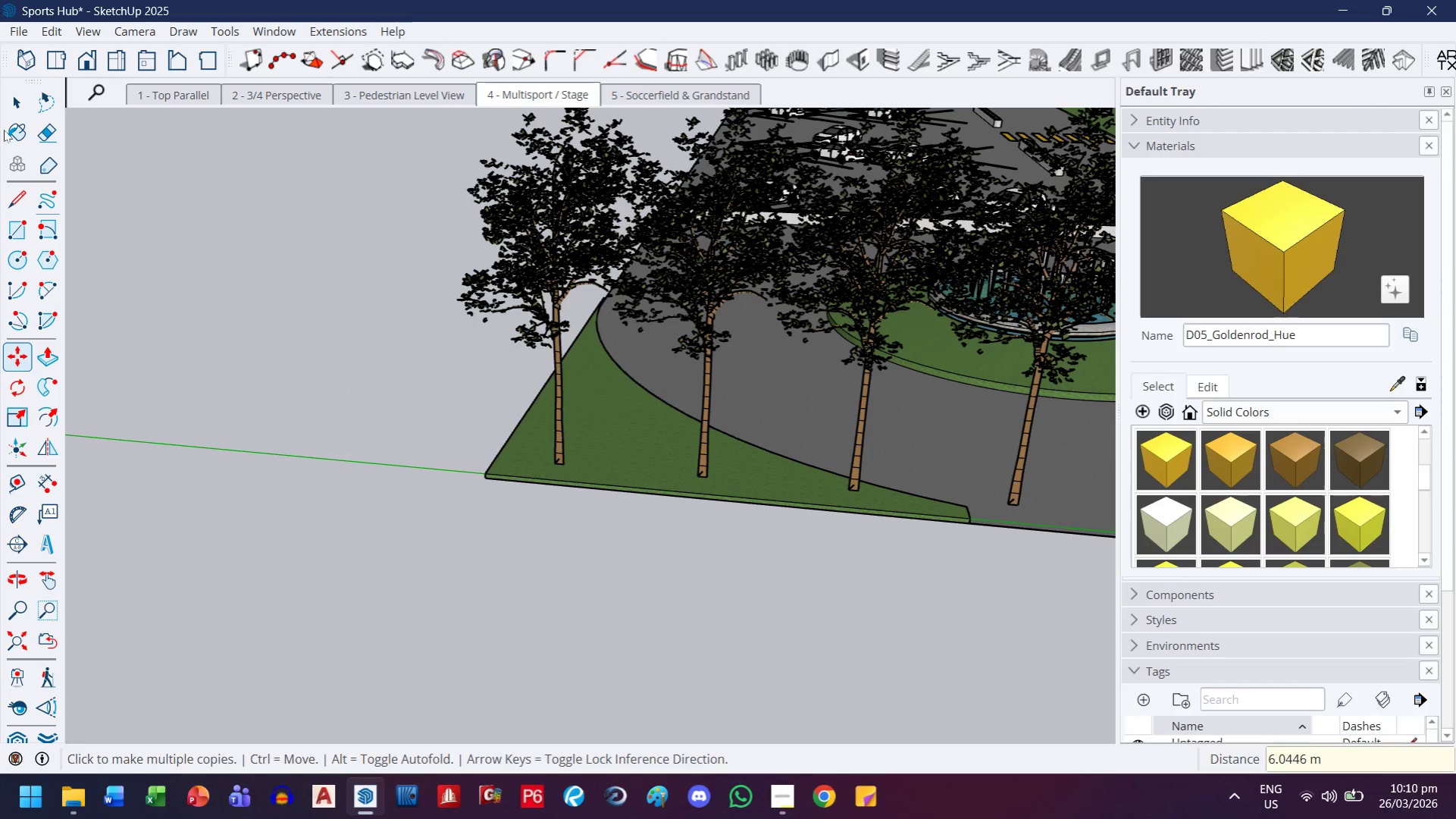 
left_click([16, 99])
 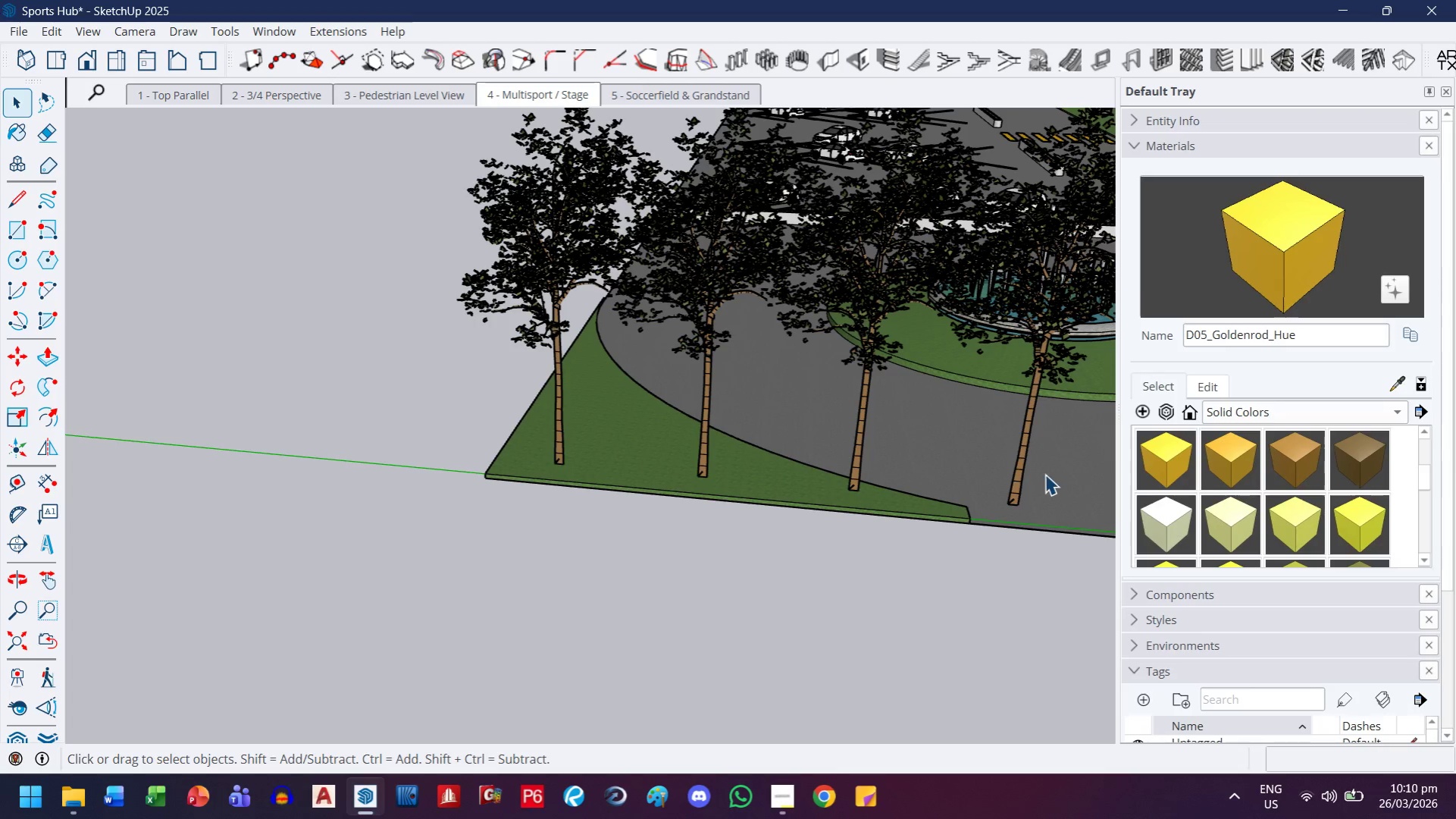 
left_click([1030, 466])
 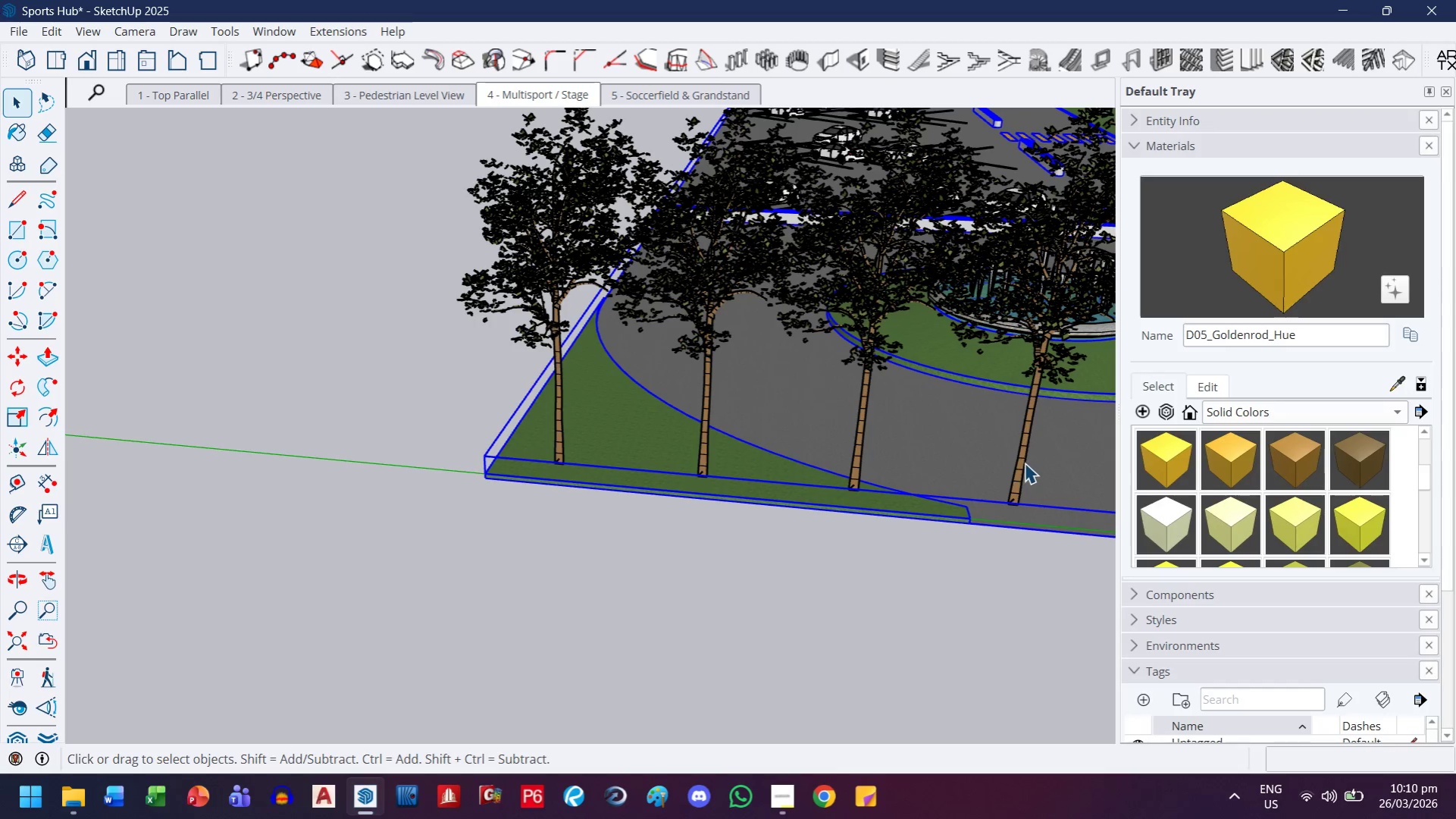 
left_click([1024, 463])
 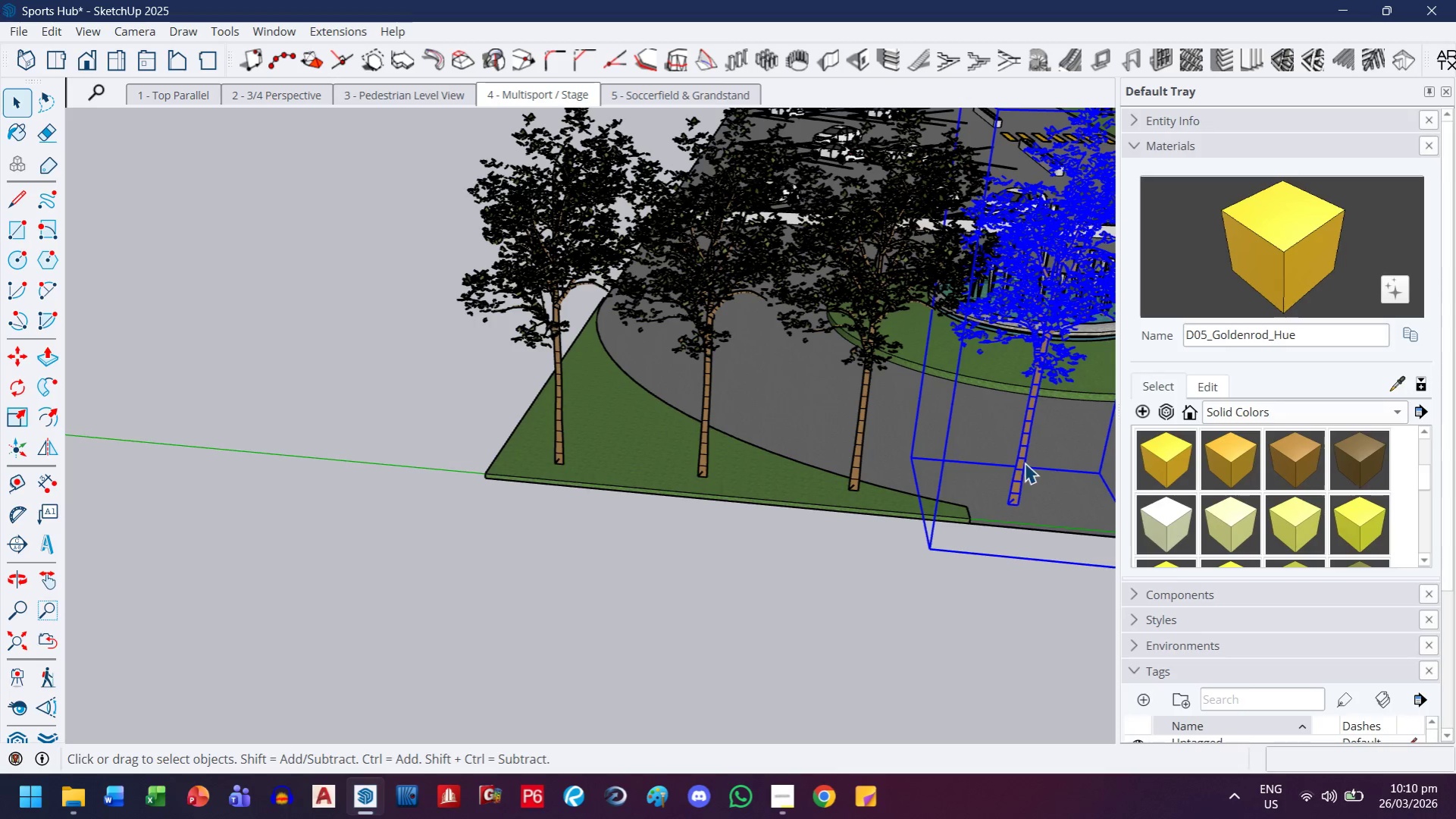 
key(Delete)
 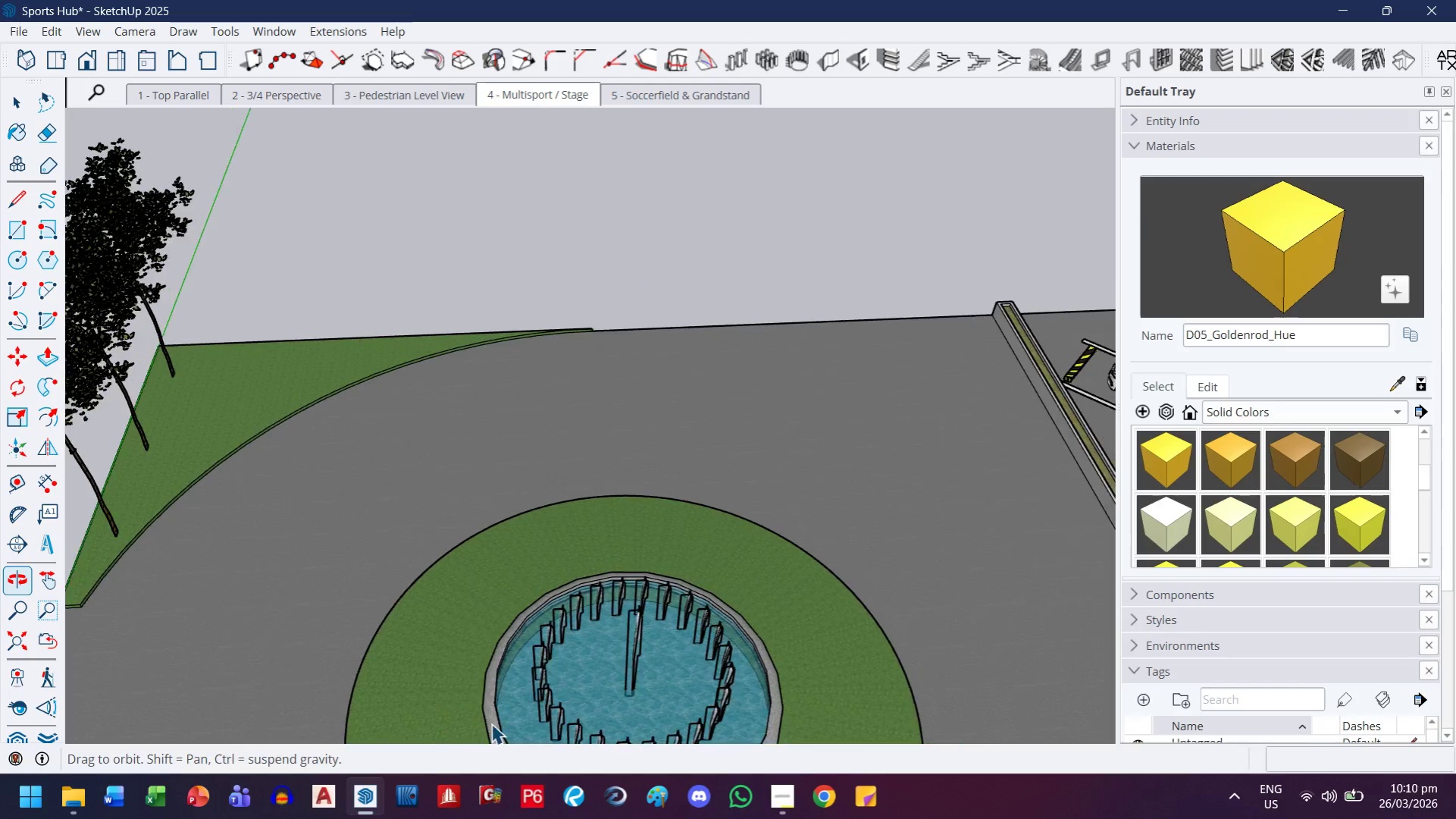 
scroll: coordinate [258, 445], scroll_direction: up, amount: 3.0
 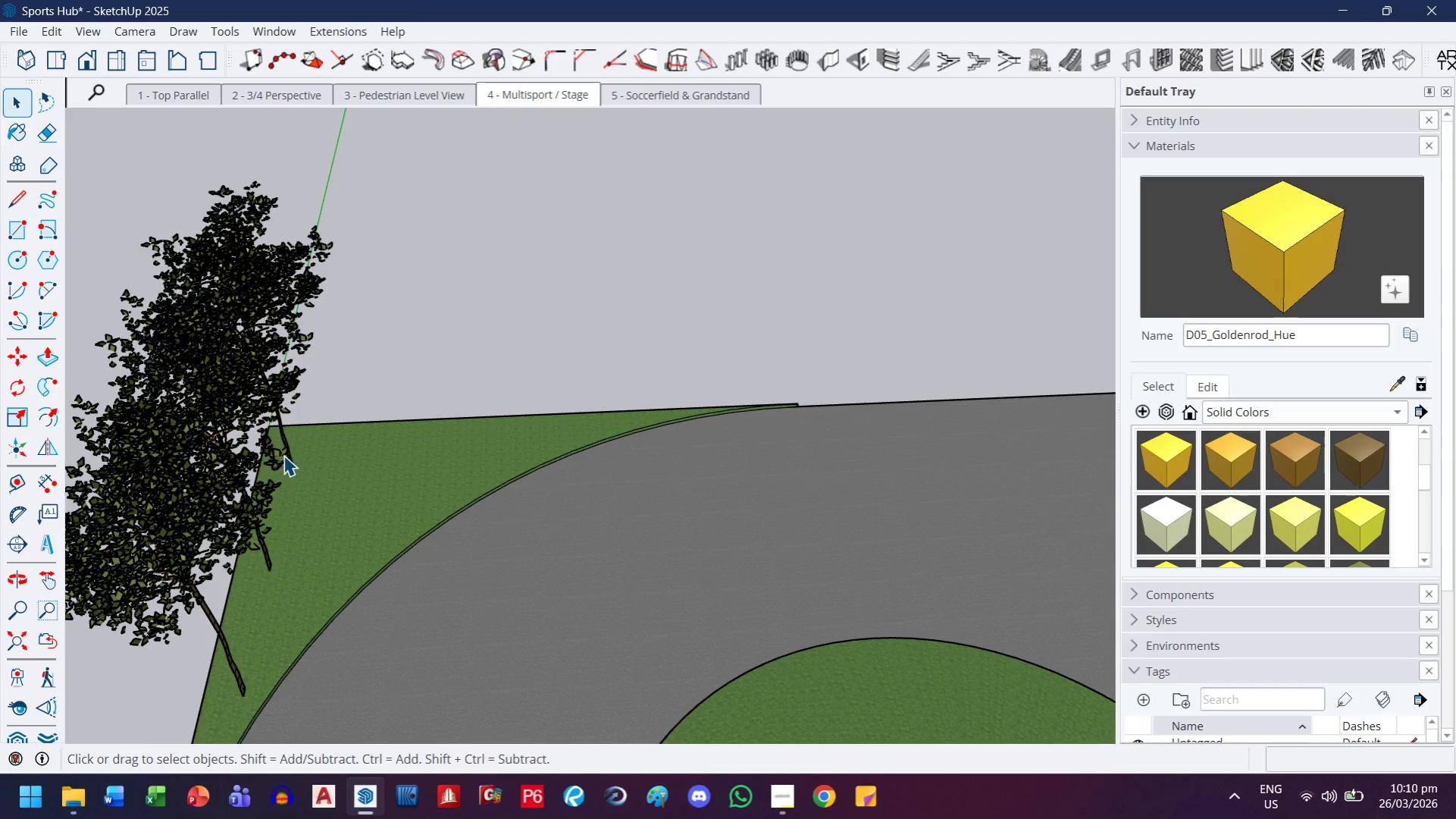 
left_click([287, 455])
 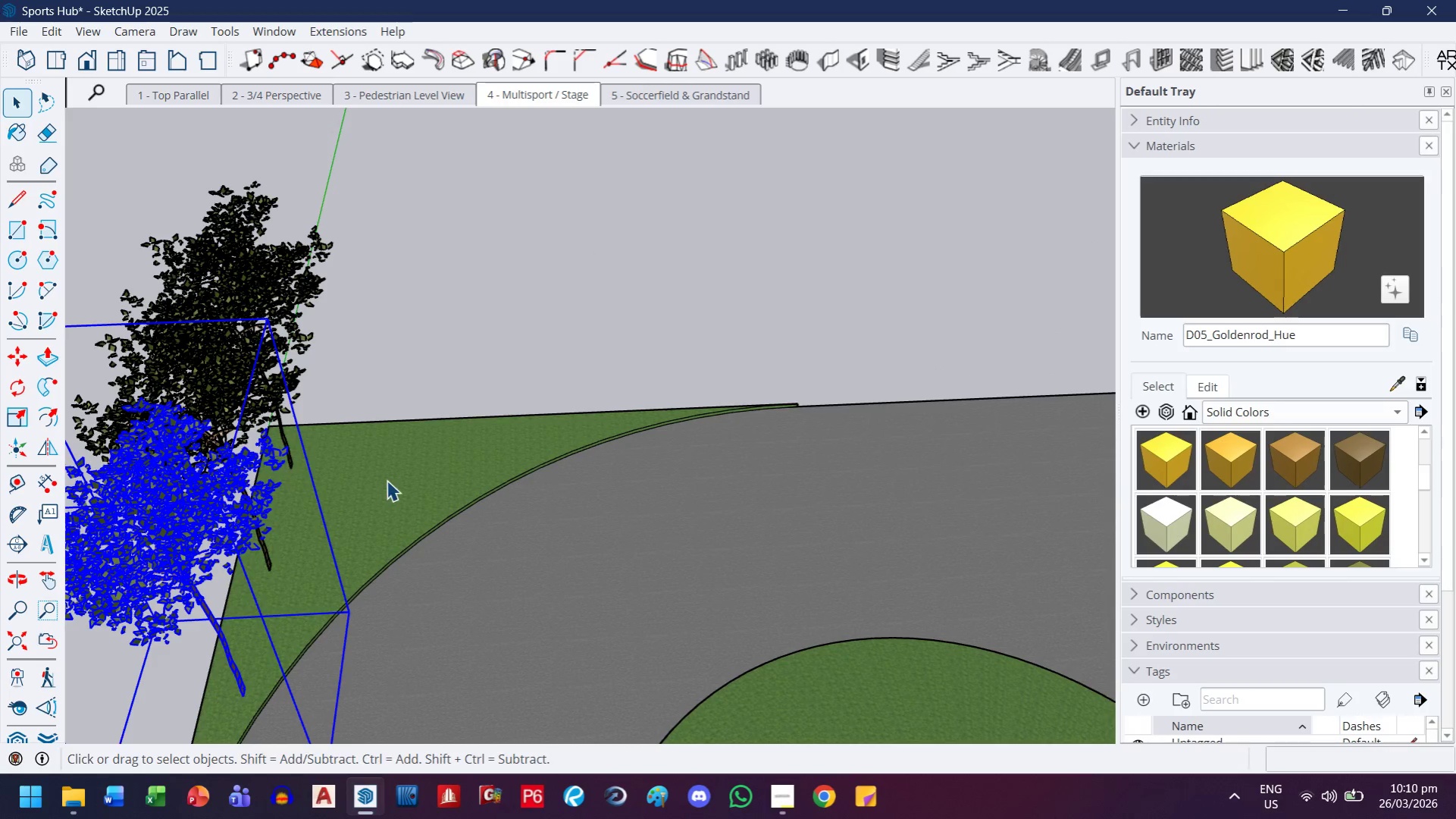 
scroll: coordinate [229, 542], scroll_direction: up, amount: 1.0
 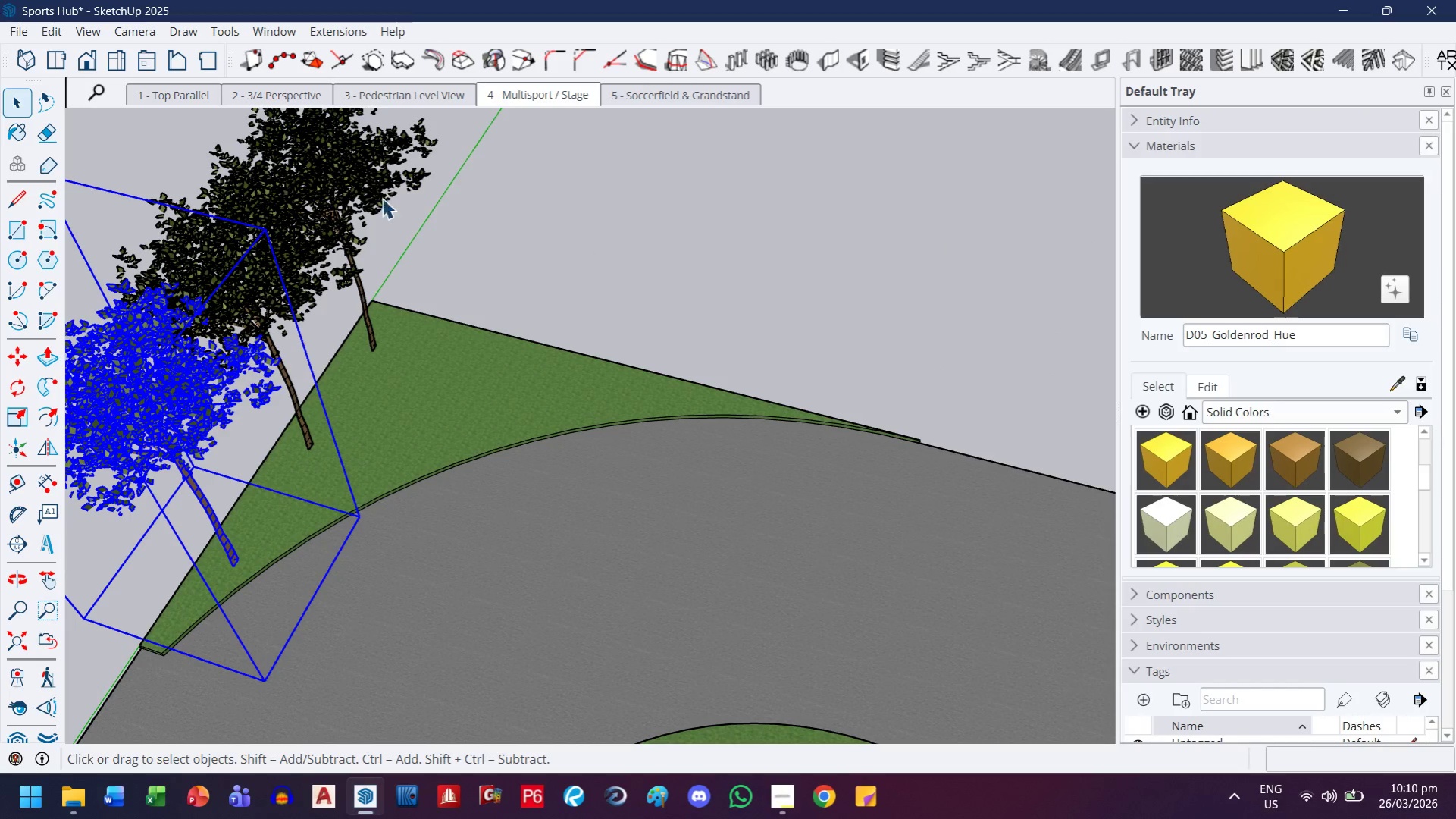 
left_click([370, 173])
 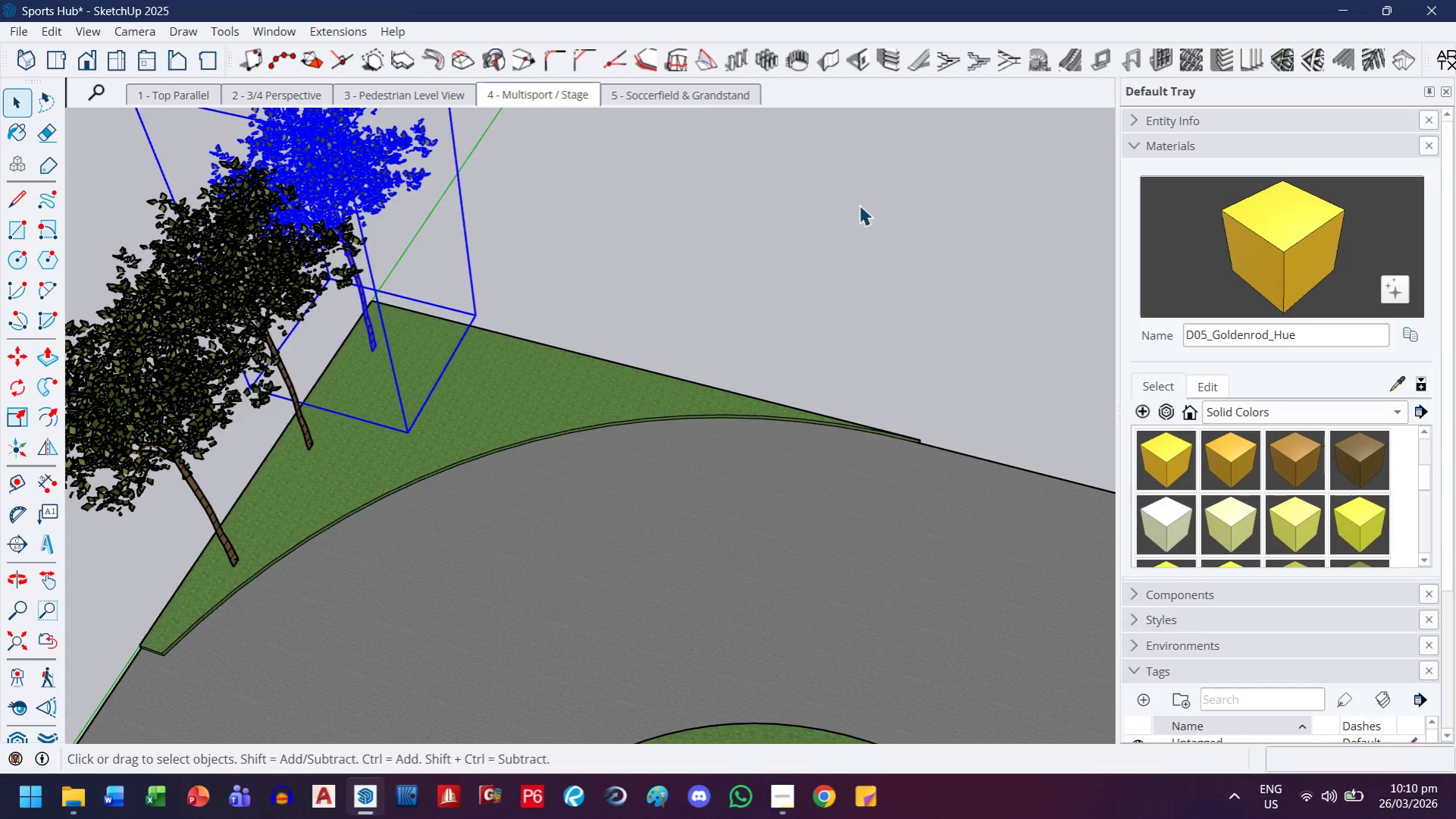 
left_click([1140, 123])
 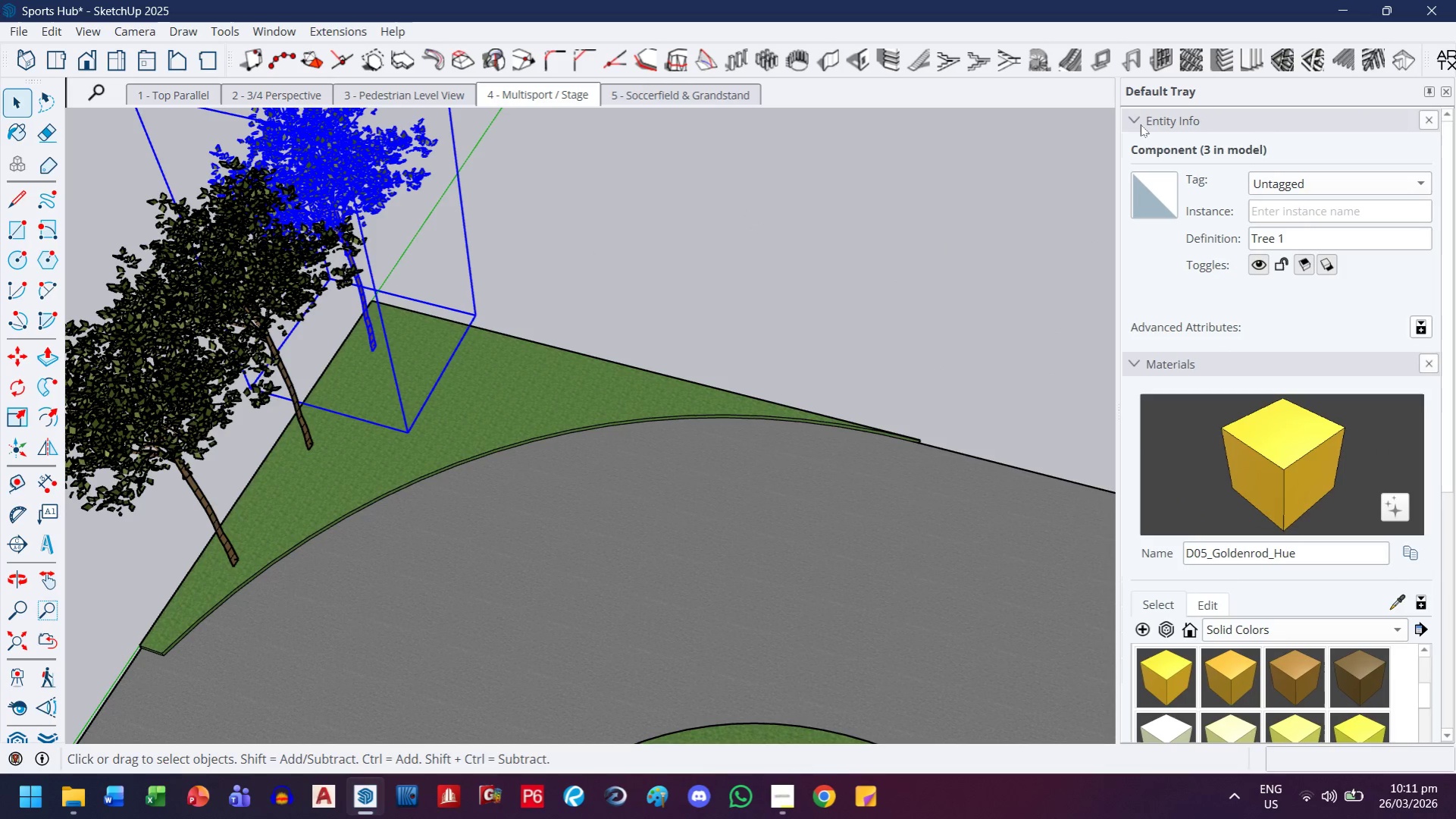 
left_click([1140, 121])
 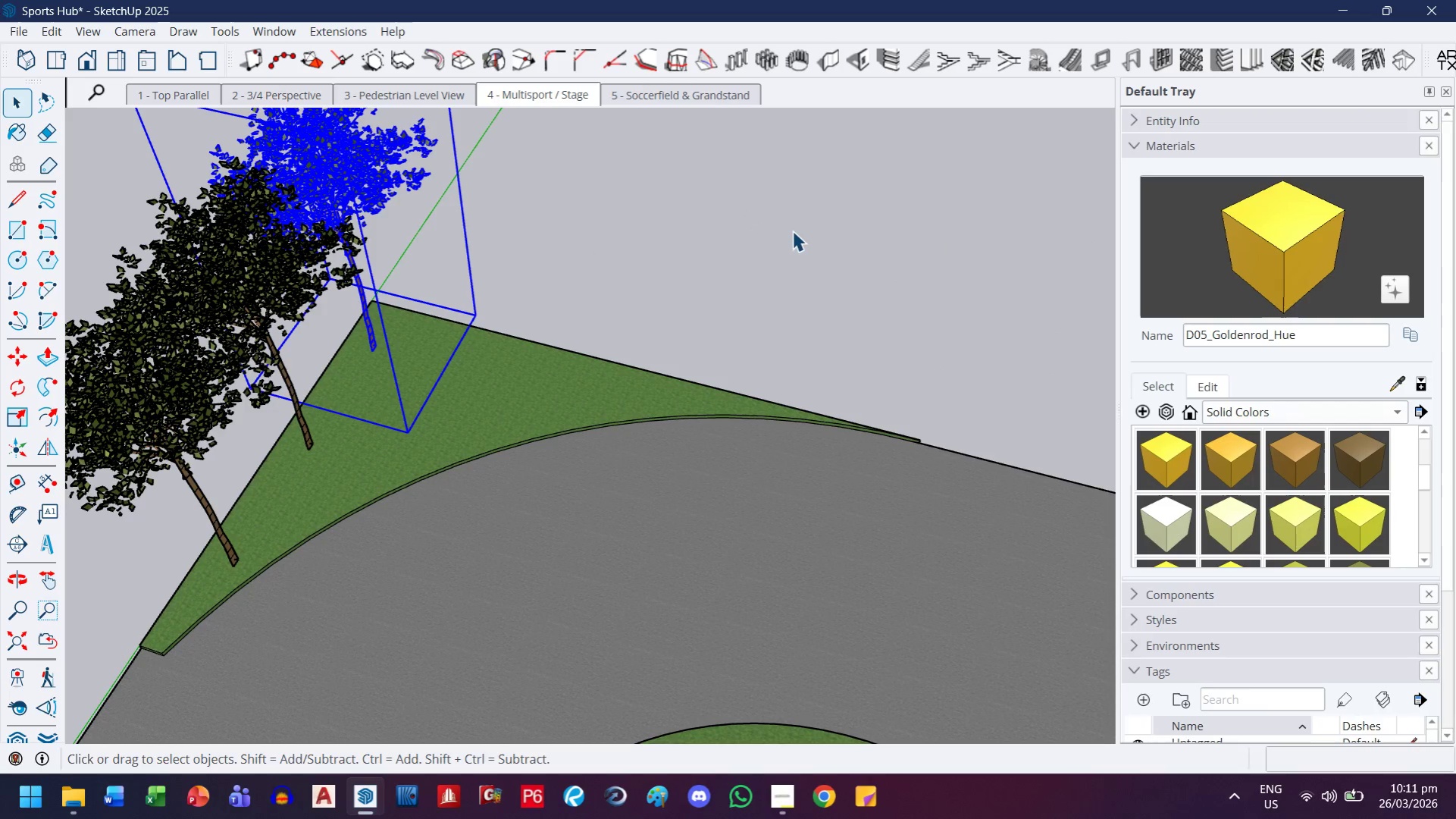 
key(M)
 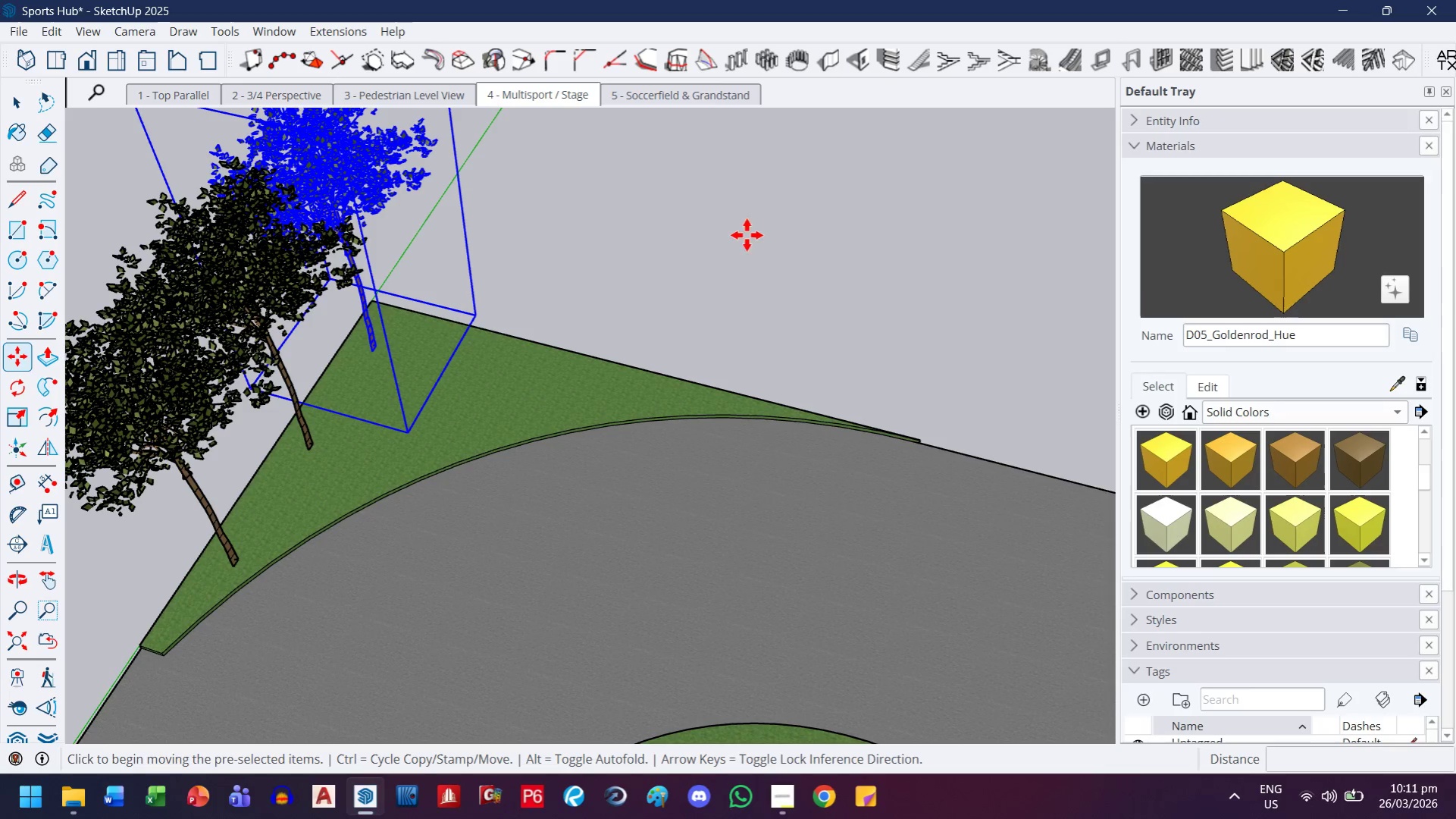 
key(Control+ControlLeft)
 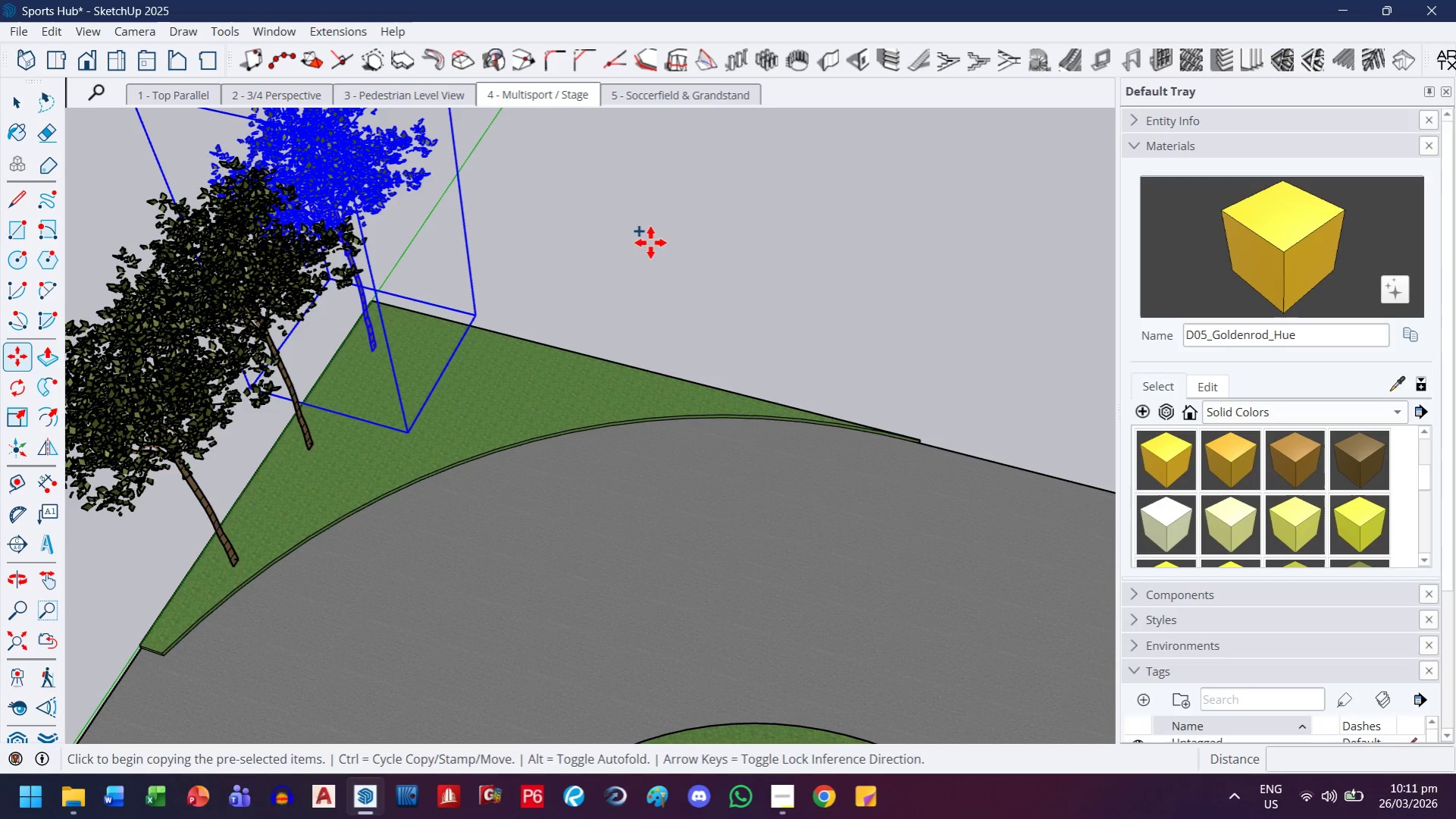 
left_click([650, 243])
 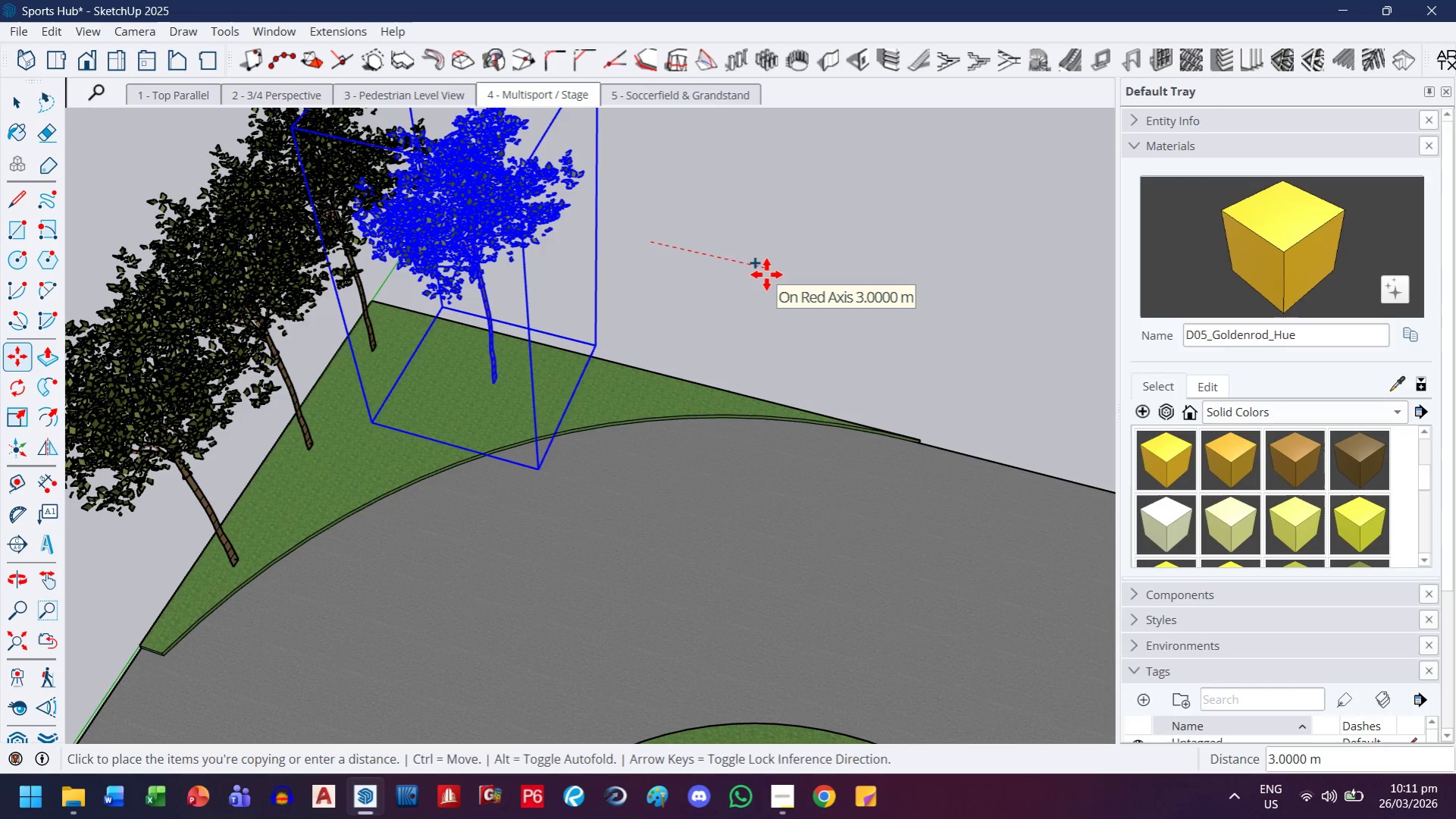 
key(3)
 